 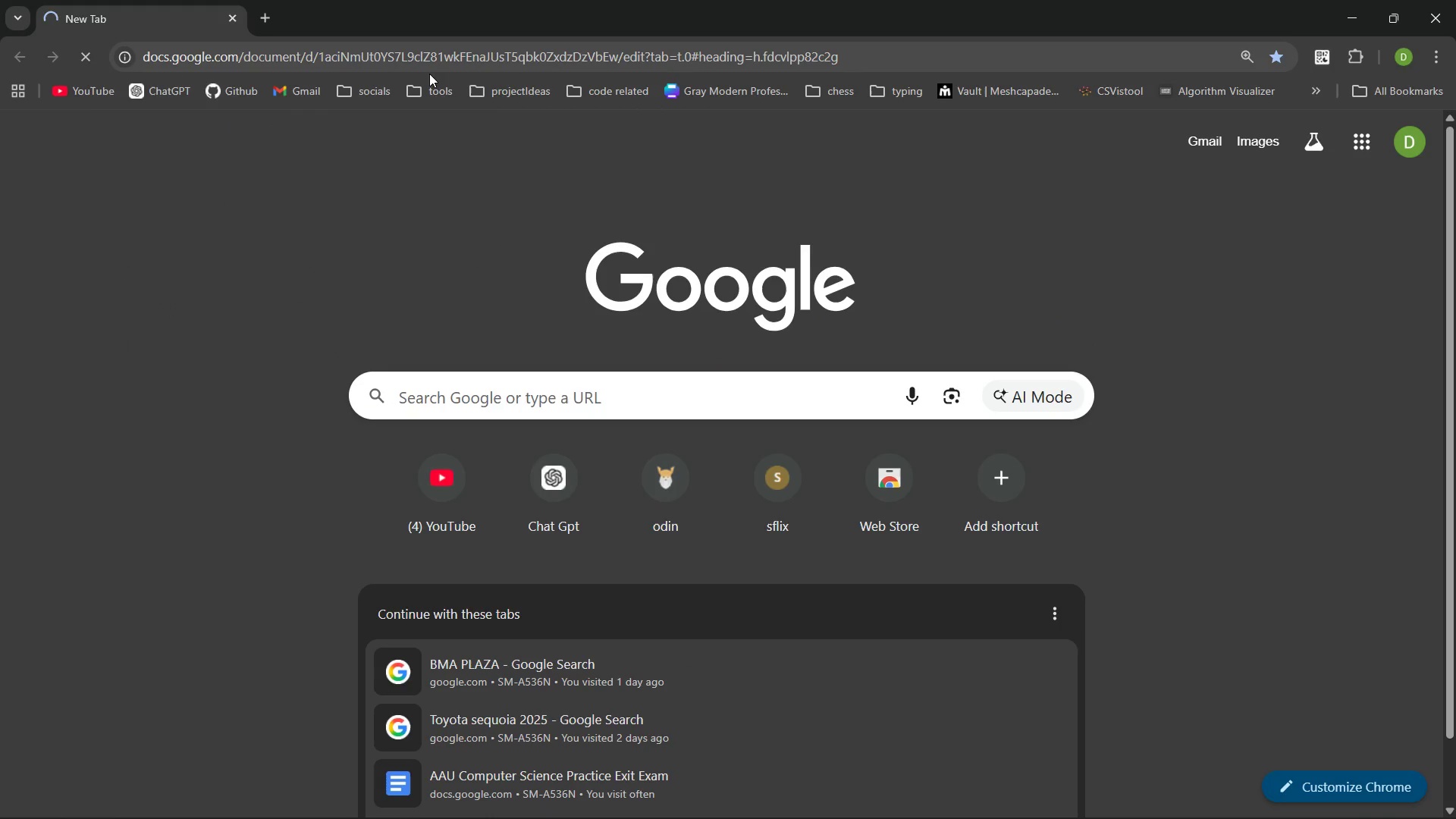 
left_click([34, 102])
 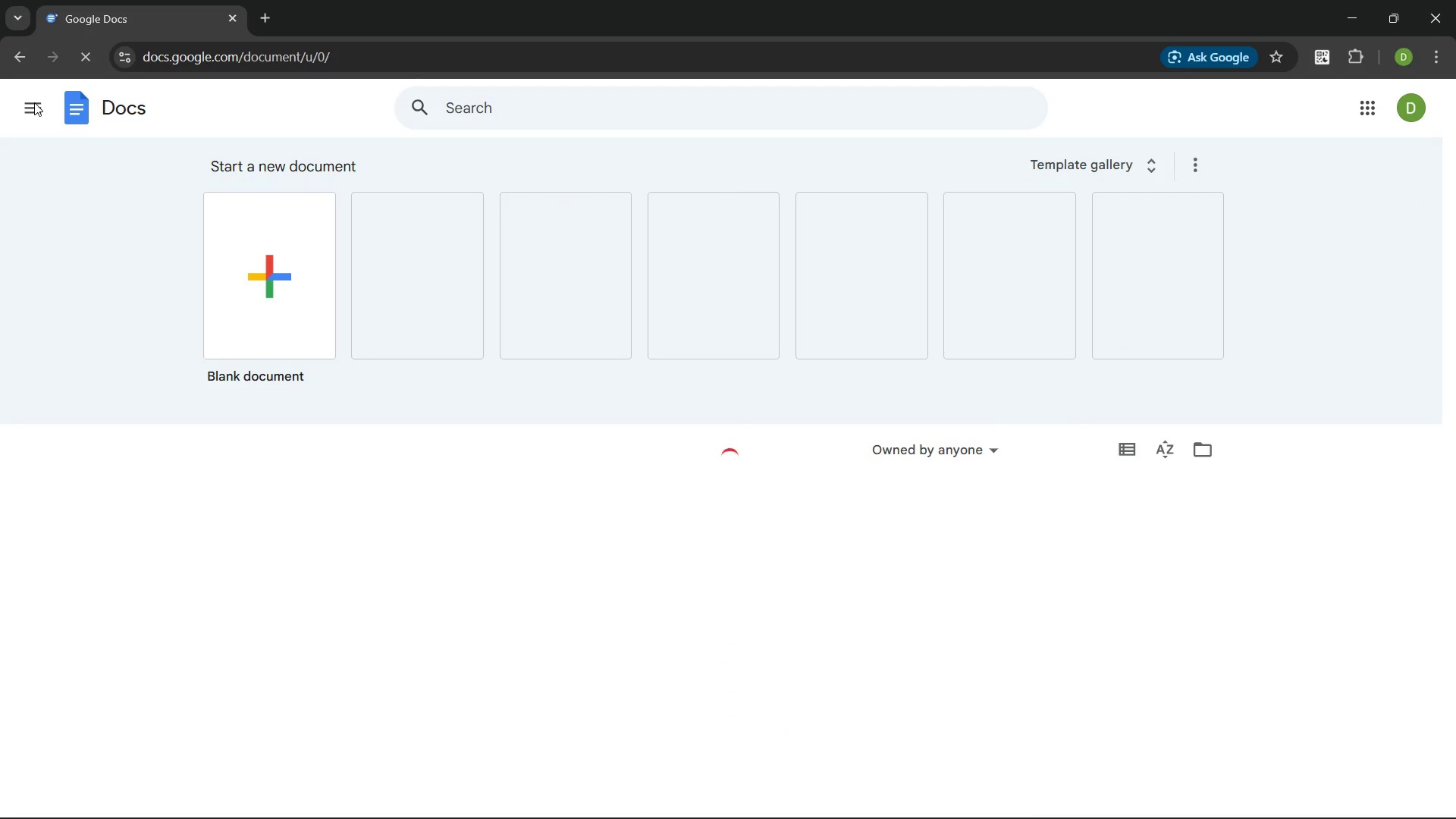 
left_click([228, 277])
 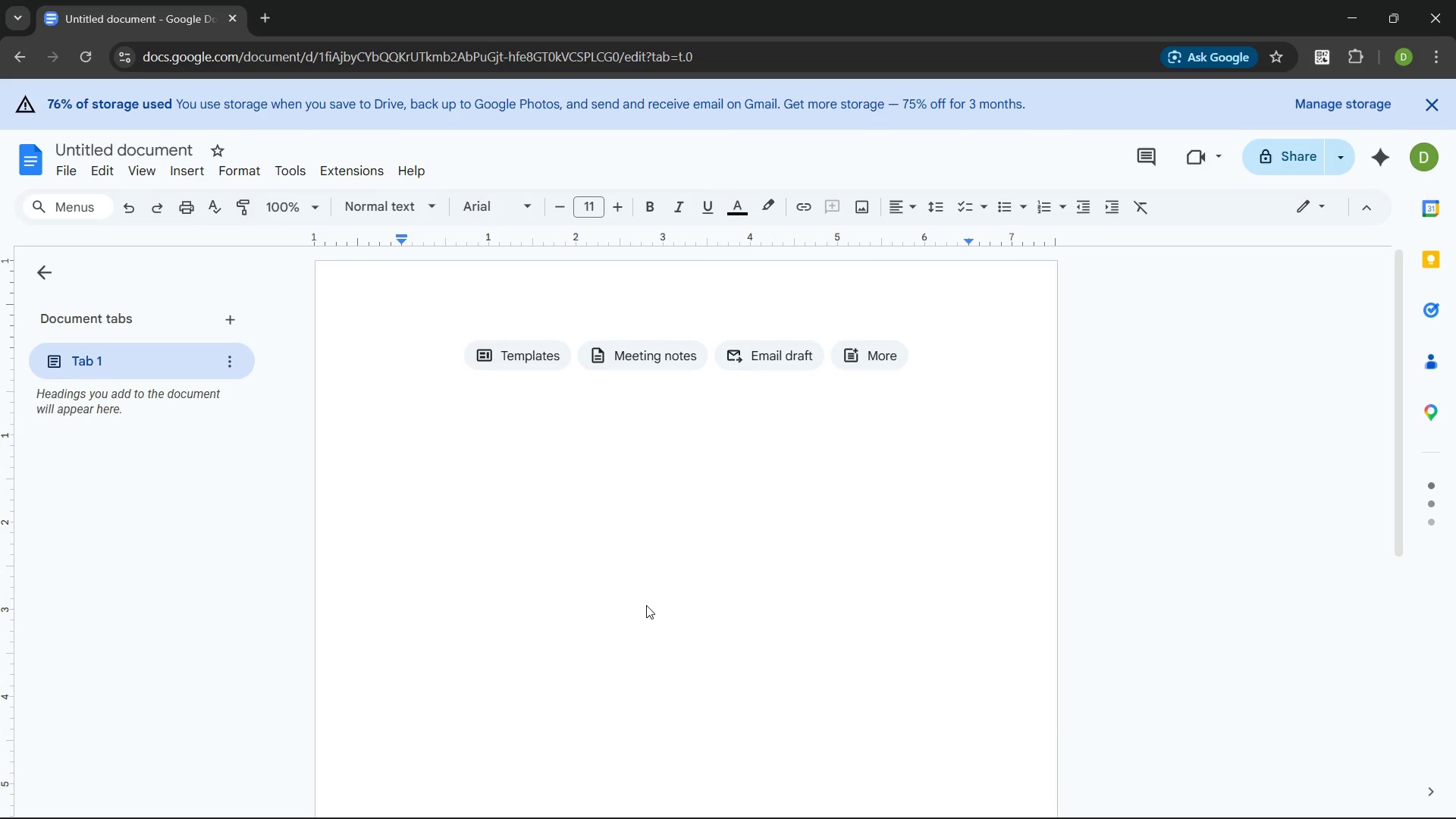 
wait(5.76)
 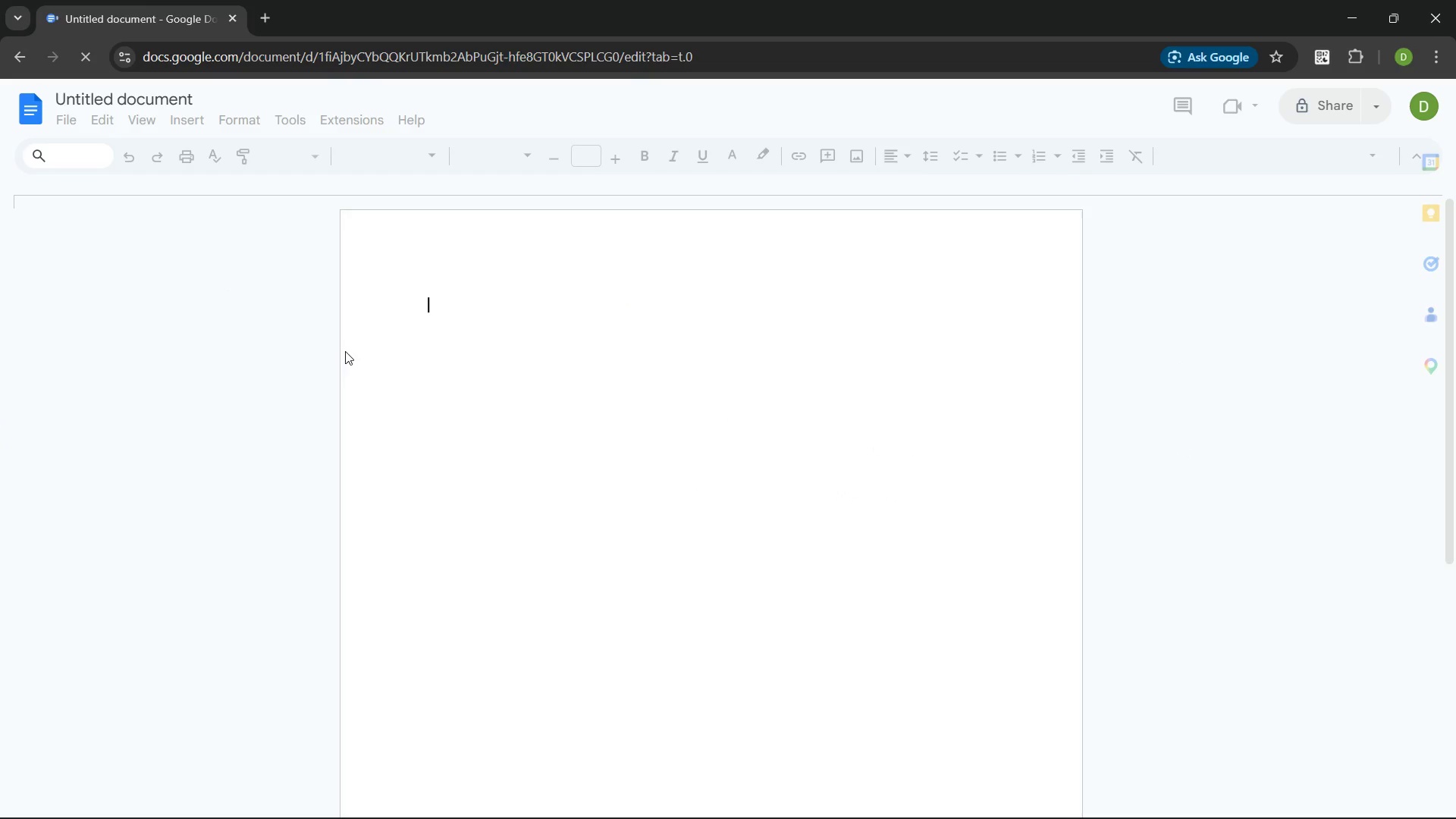 
mouse_move([75, 245])
 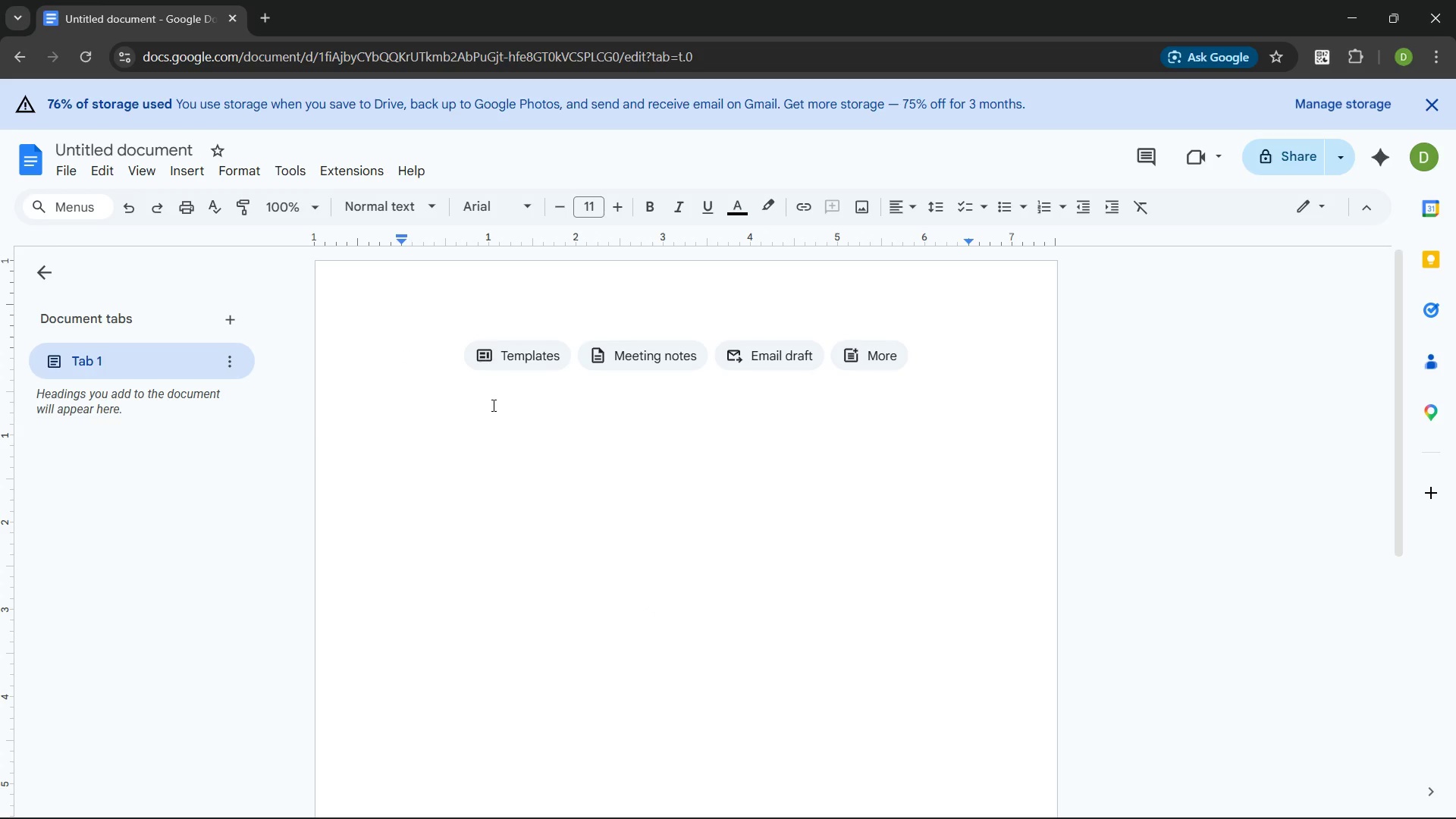 
wait(12.68)
 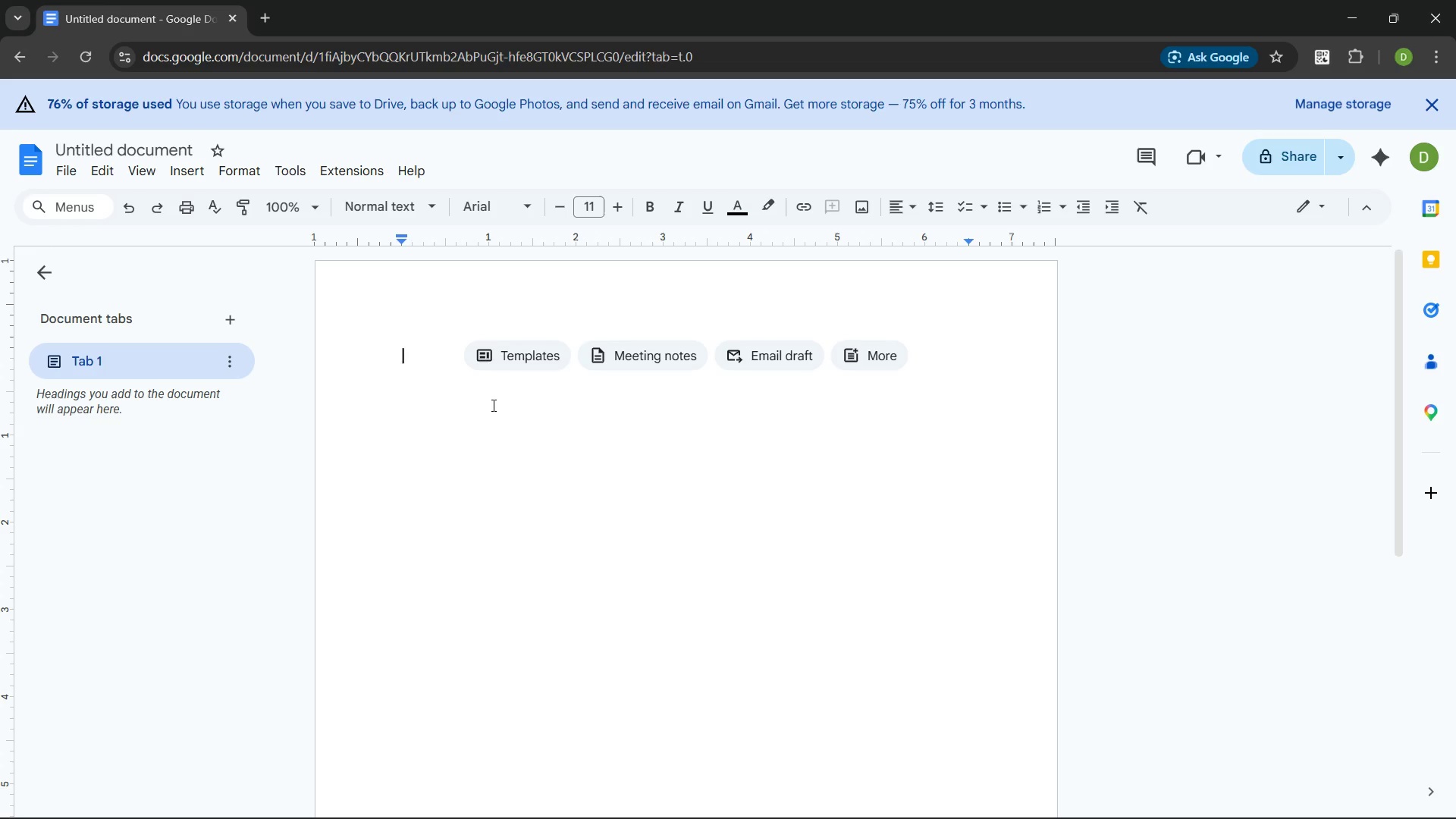 
type(The Humble Sunchoke (Jerusalem Artichoke))
 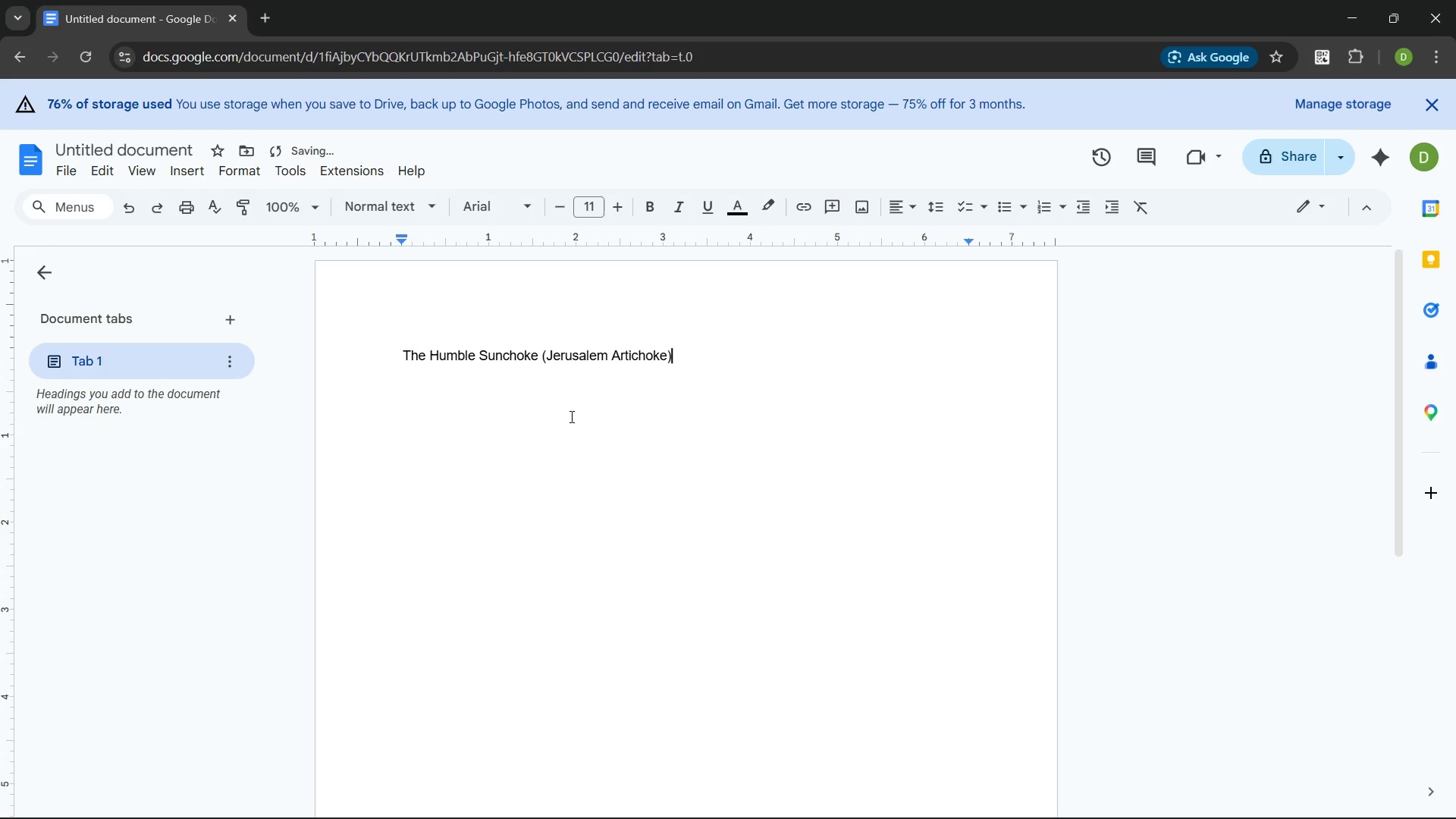 
key(Enter)
 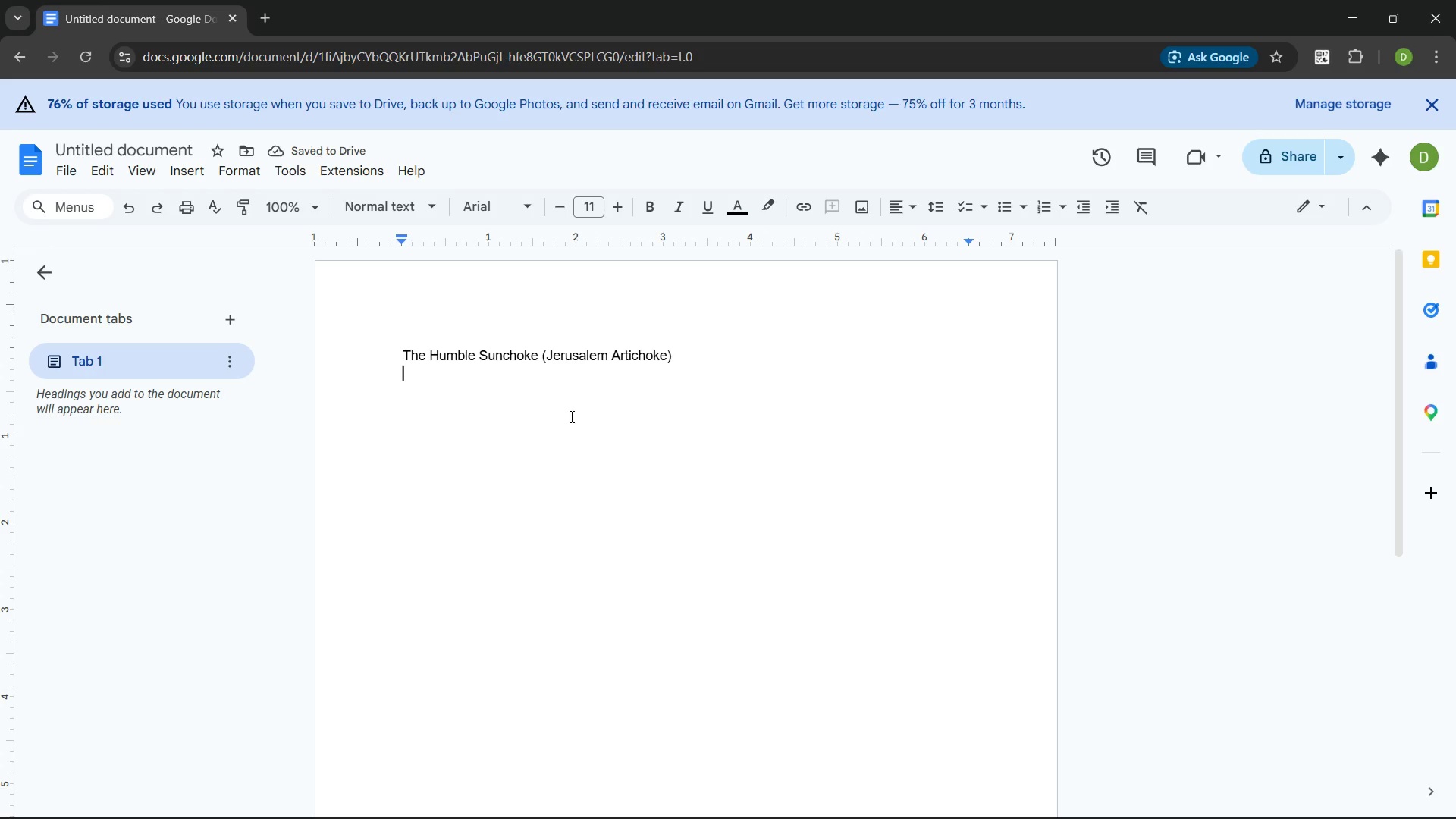 
key(Enter)
 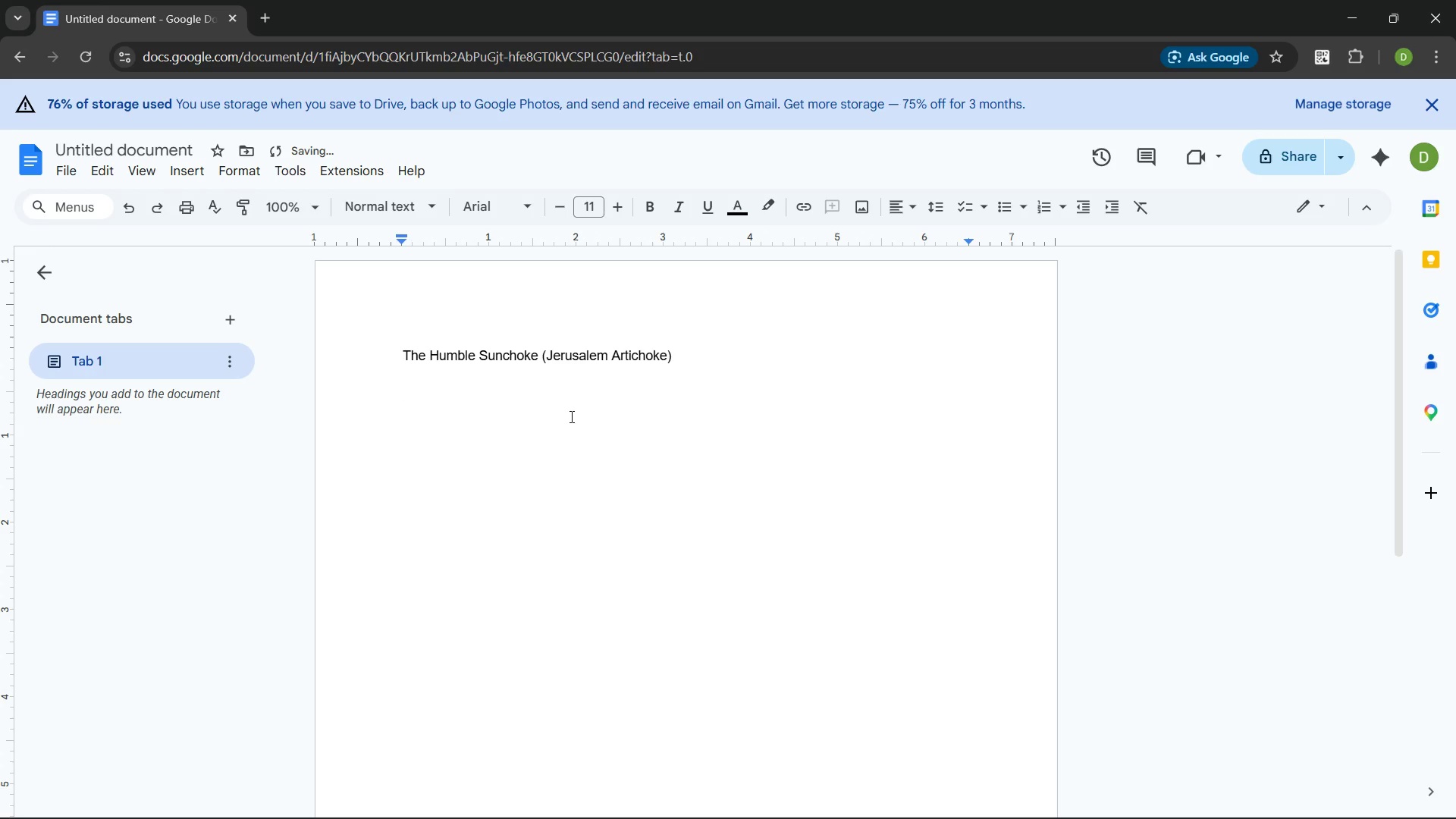 
type(Wha)
 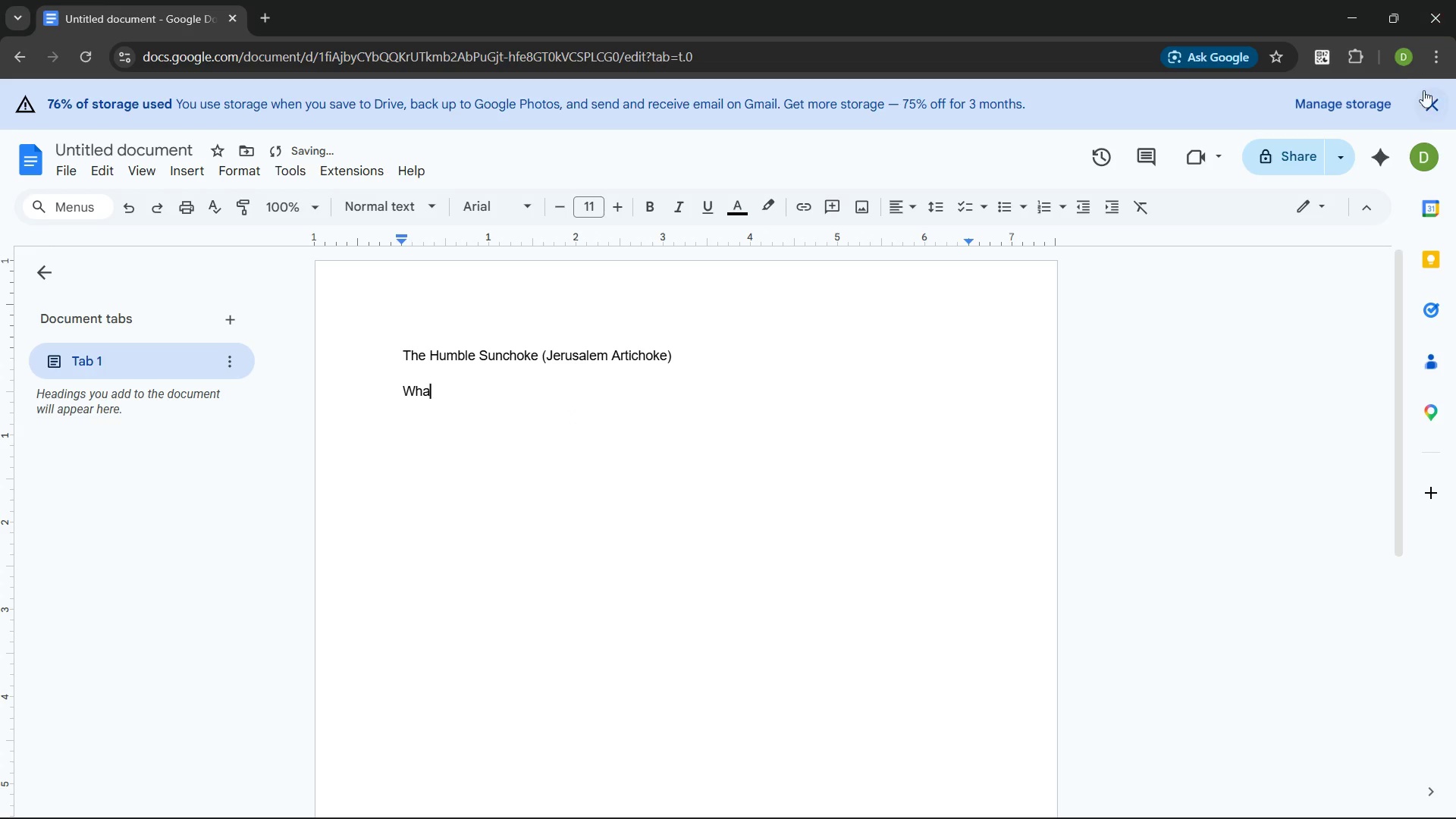 
left_click([1433, 115])
 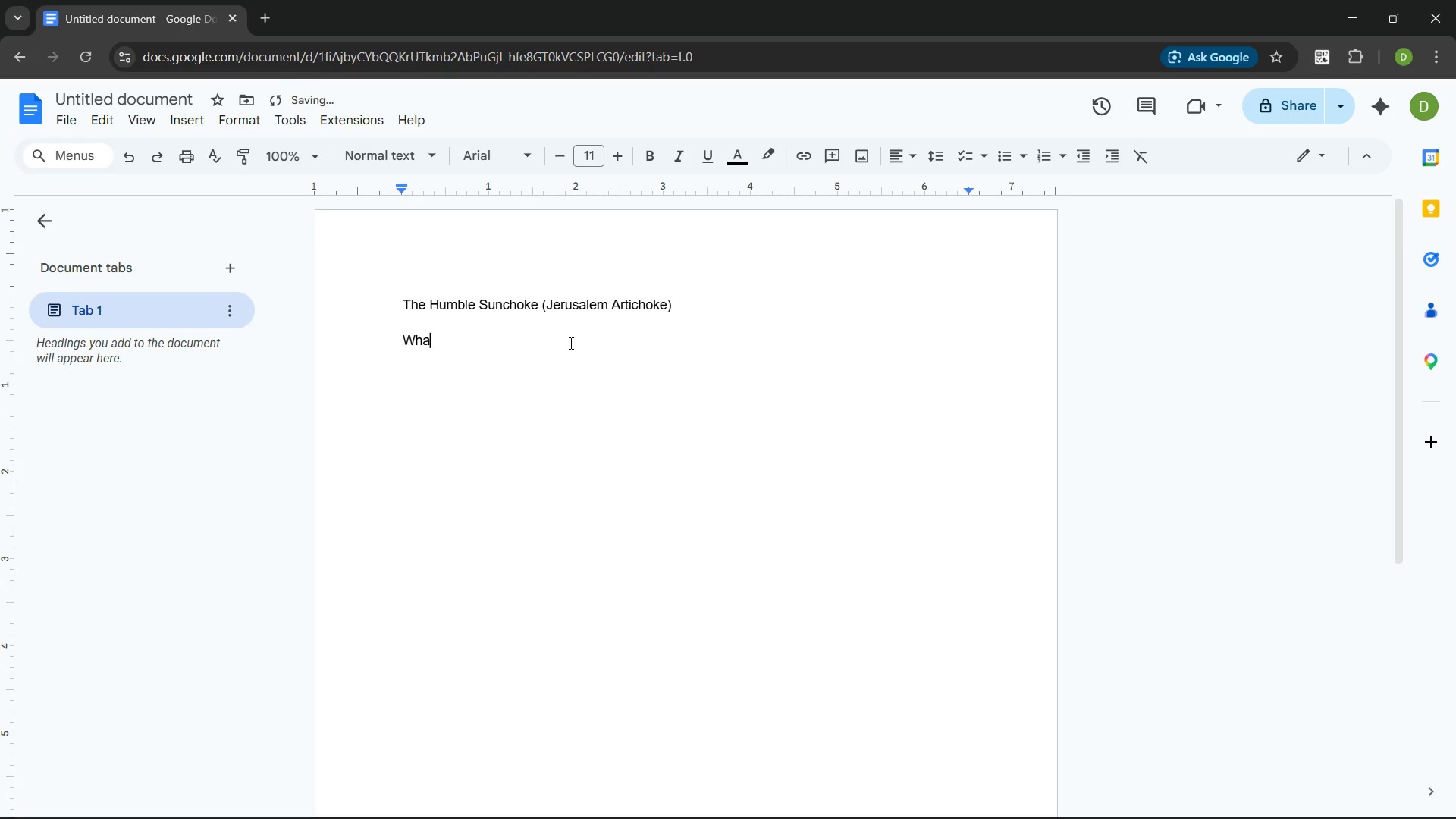 
key(T)
 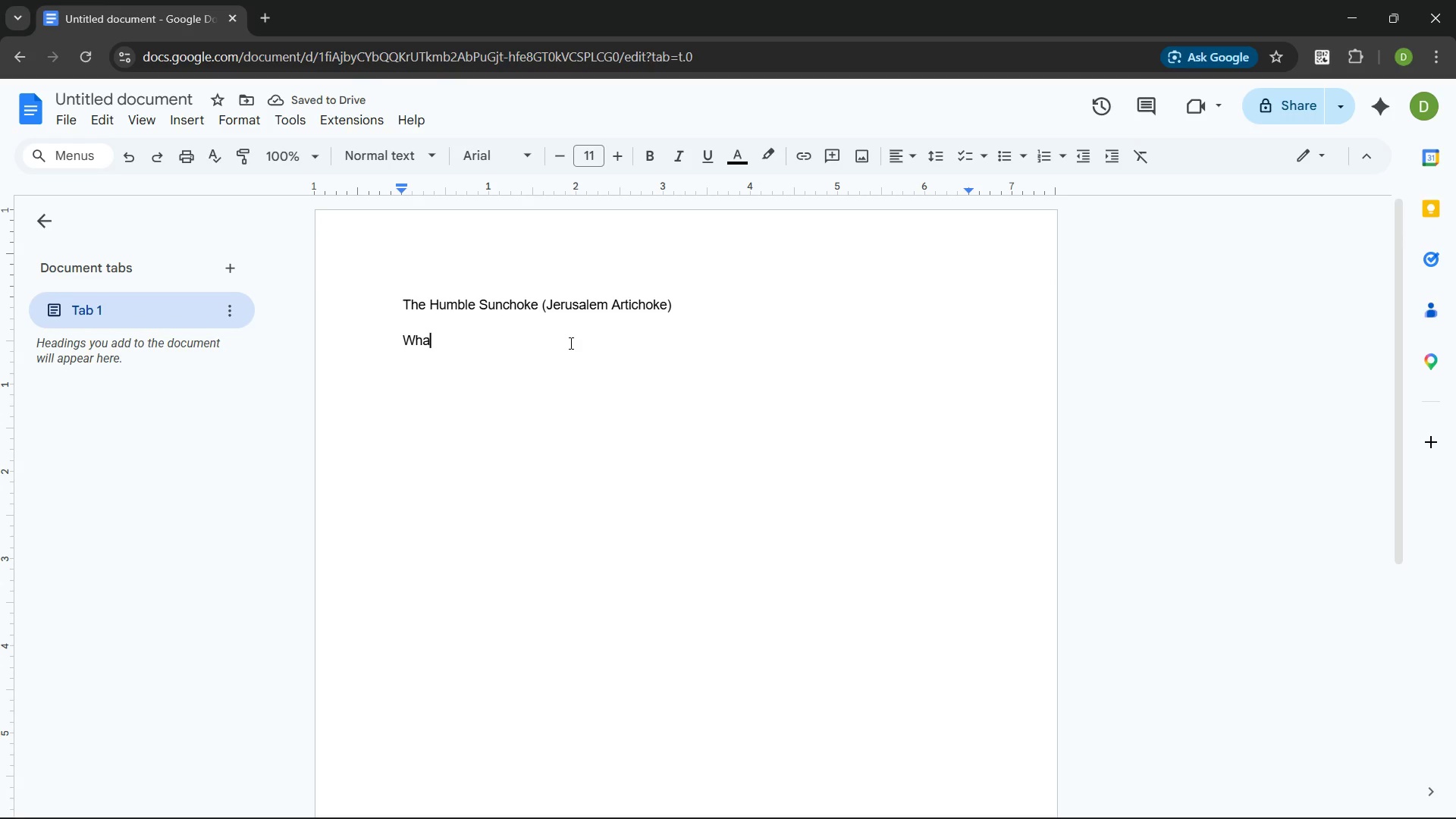 
key(Space)
 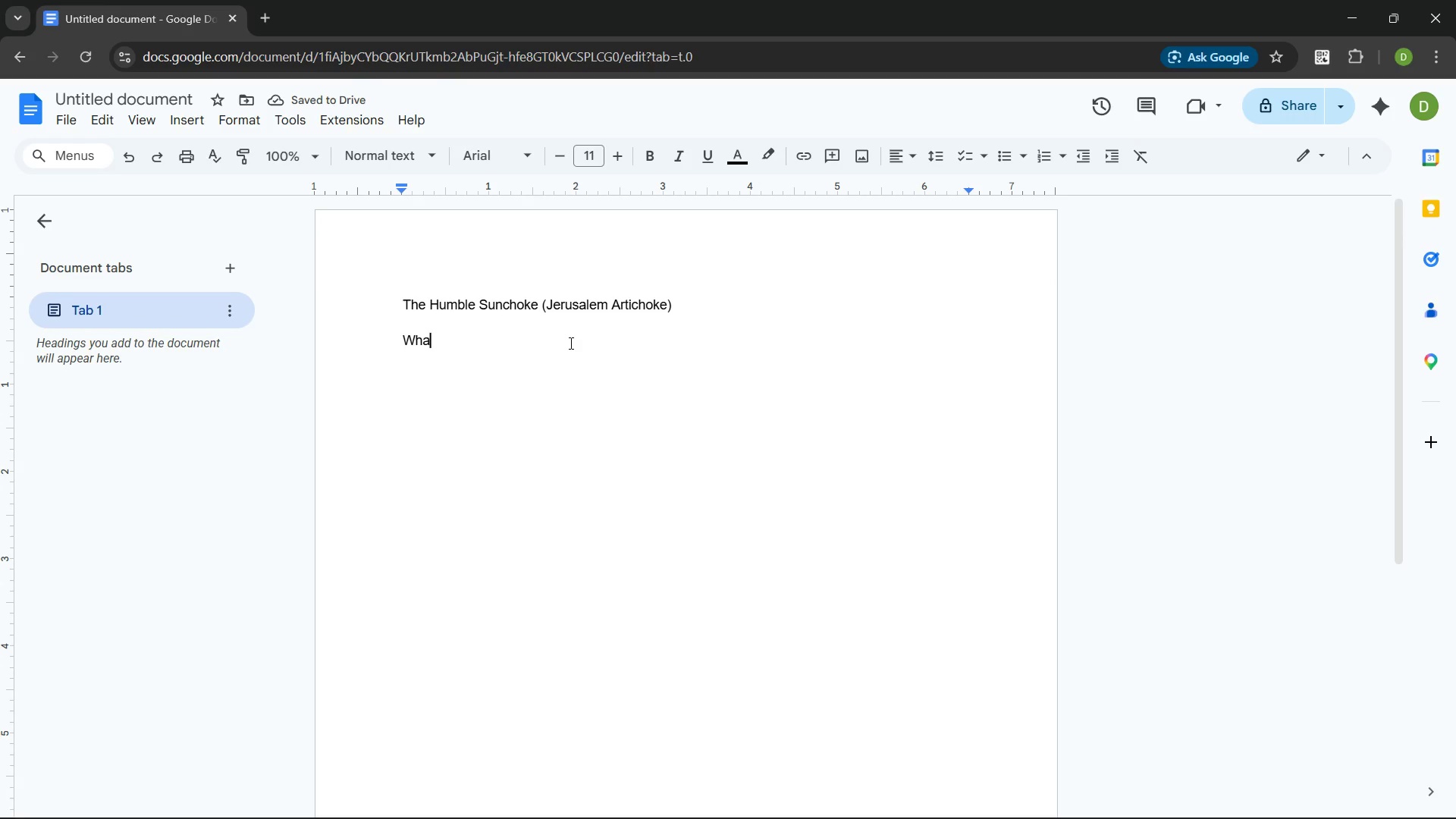 
left_click([570, 343])
 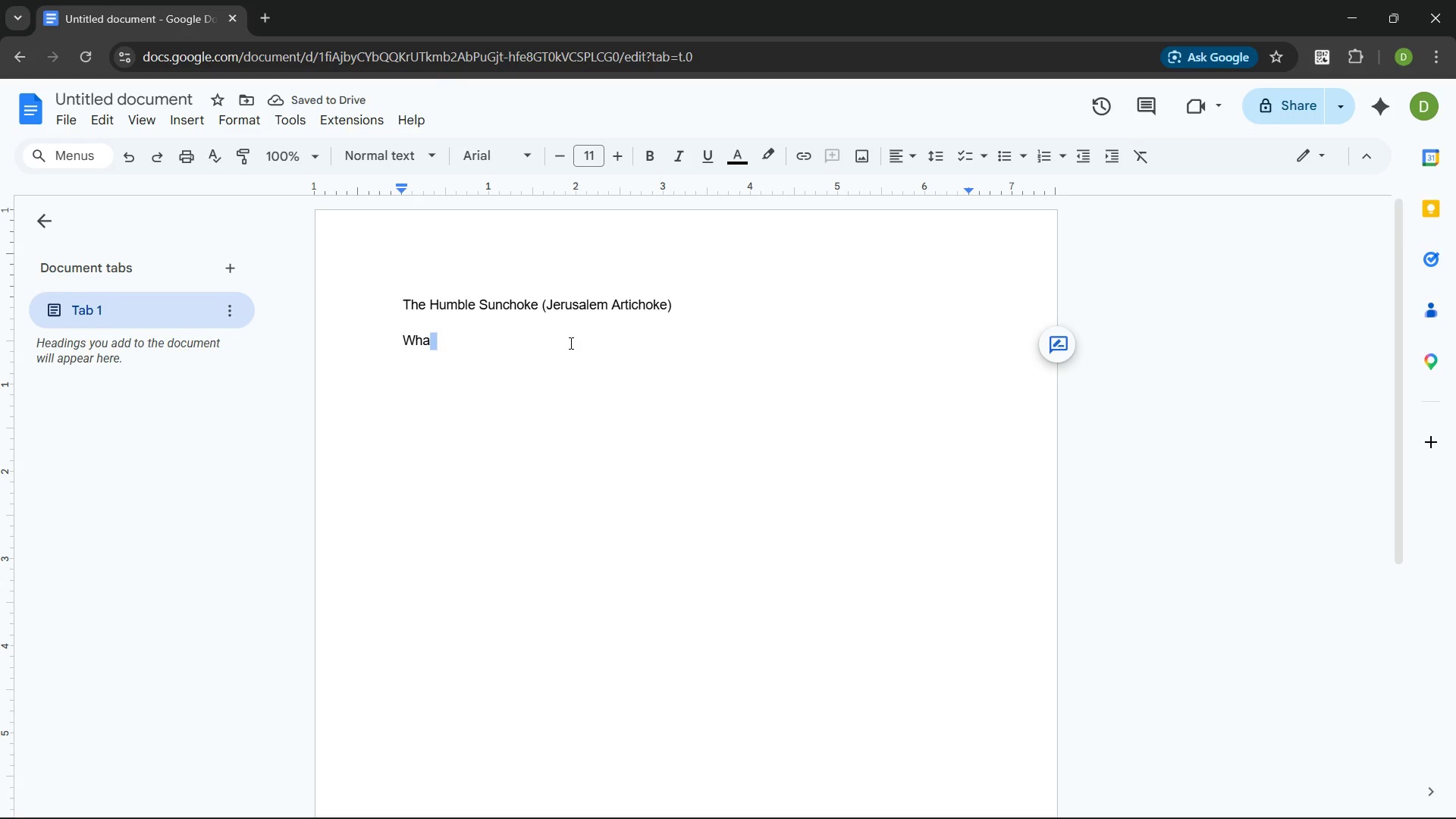 
left_click([570, 343])
 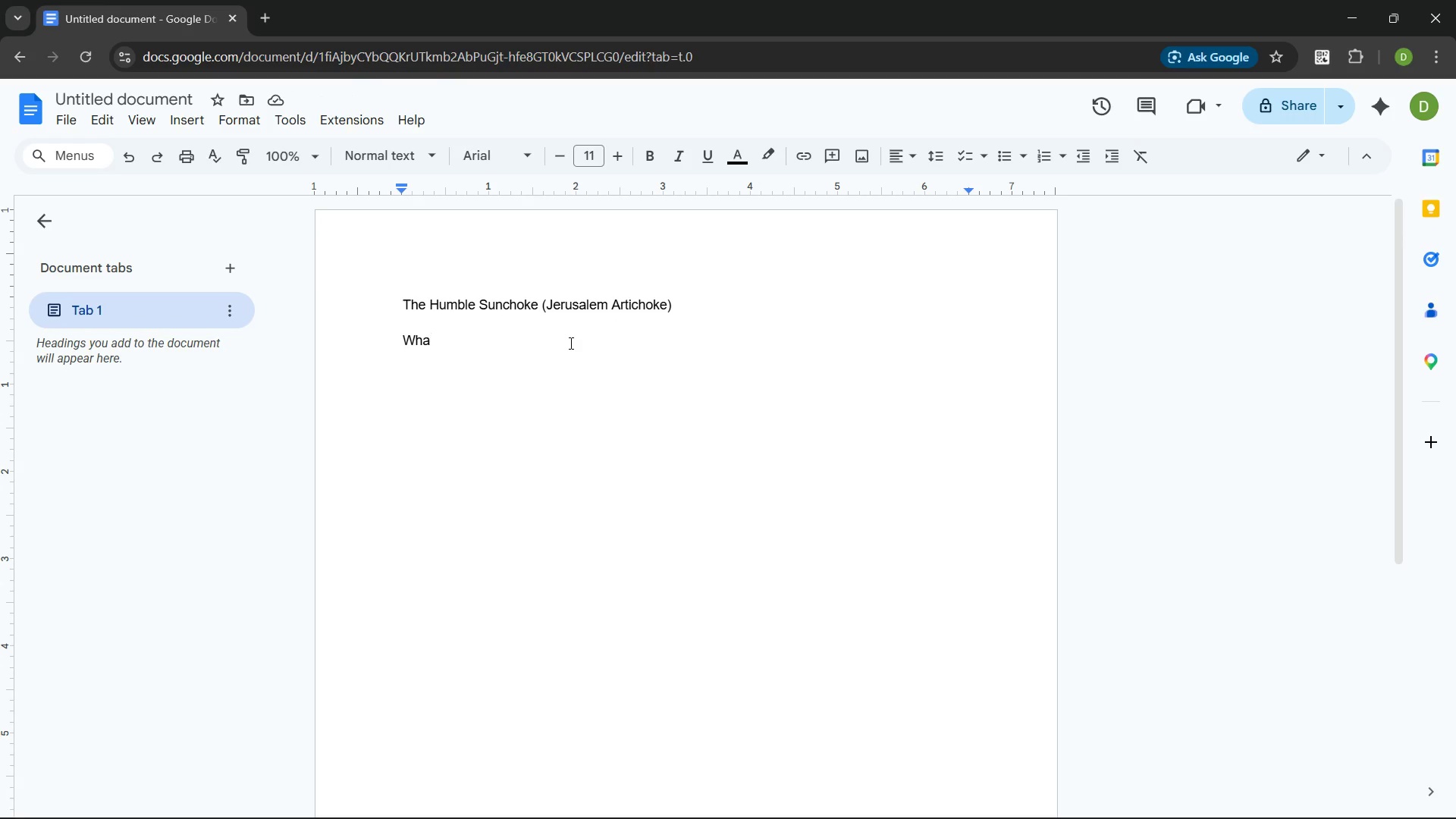 
type(t is sunchoke)
 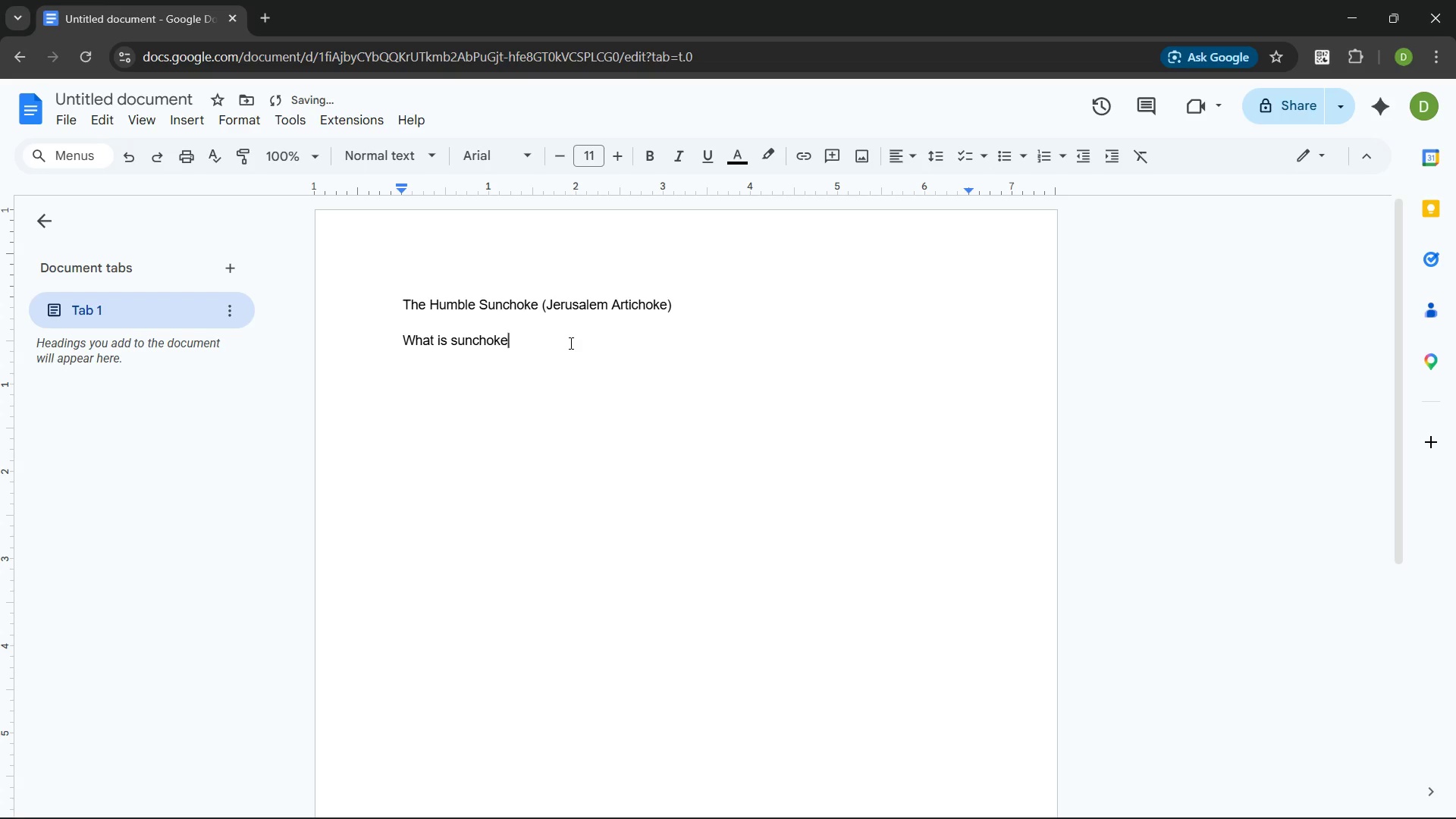 
key(Control+ArrowLeft)
 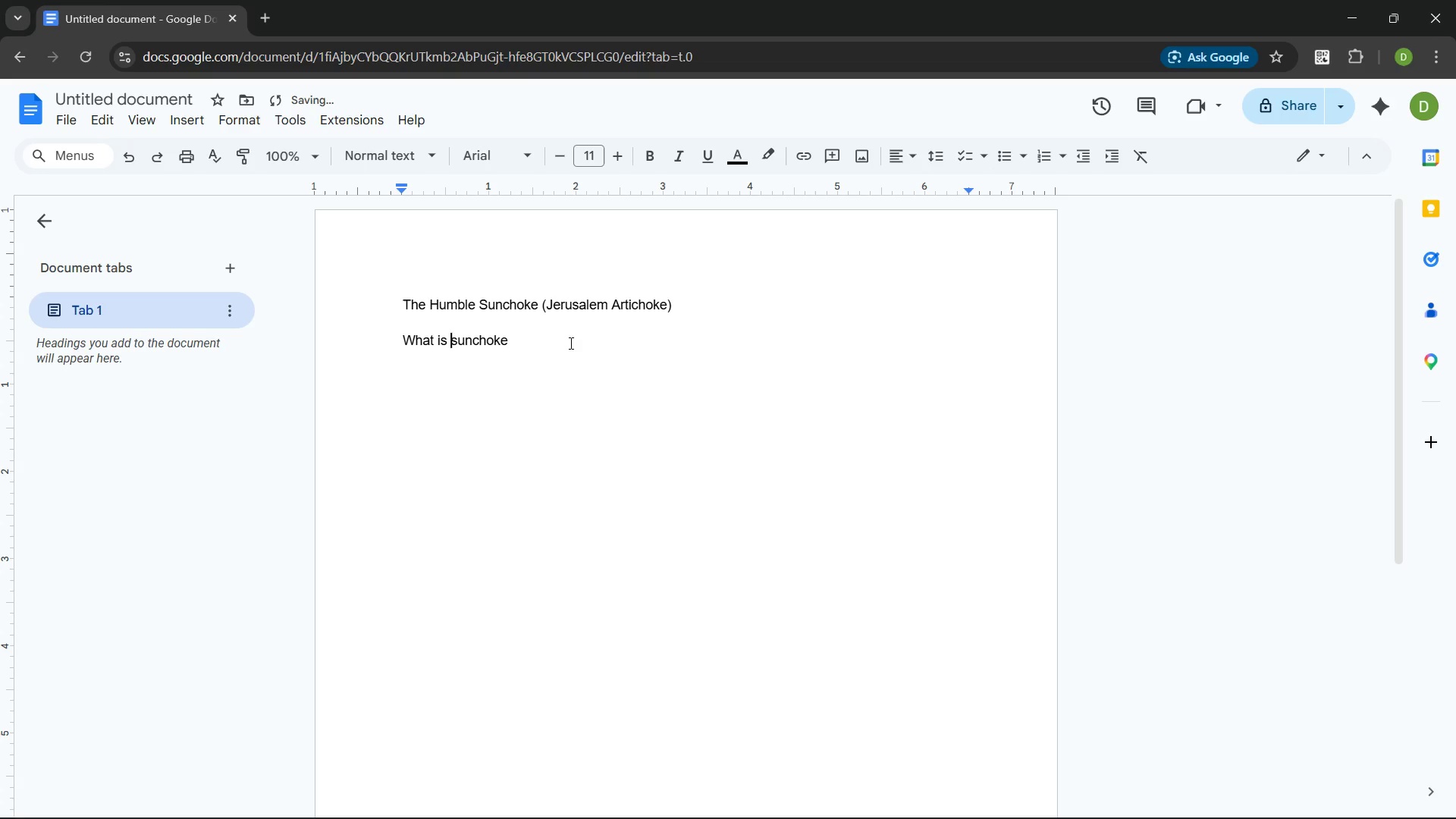 
key(ArrowRight)
 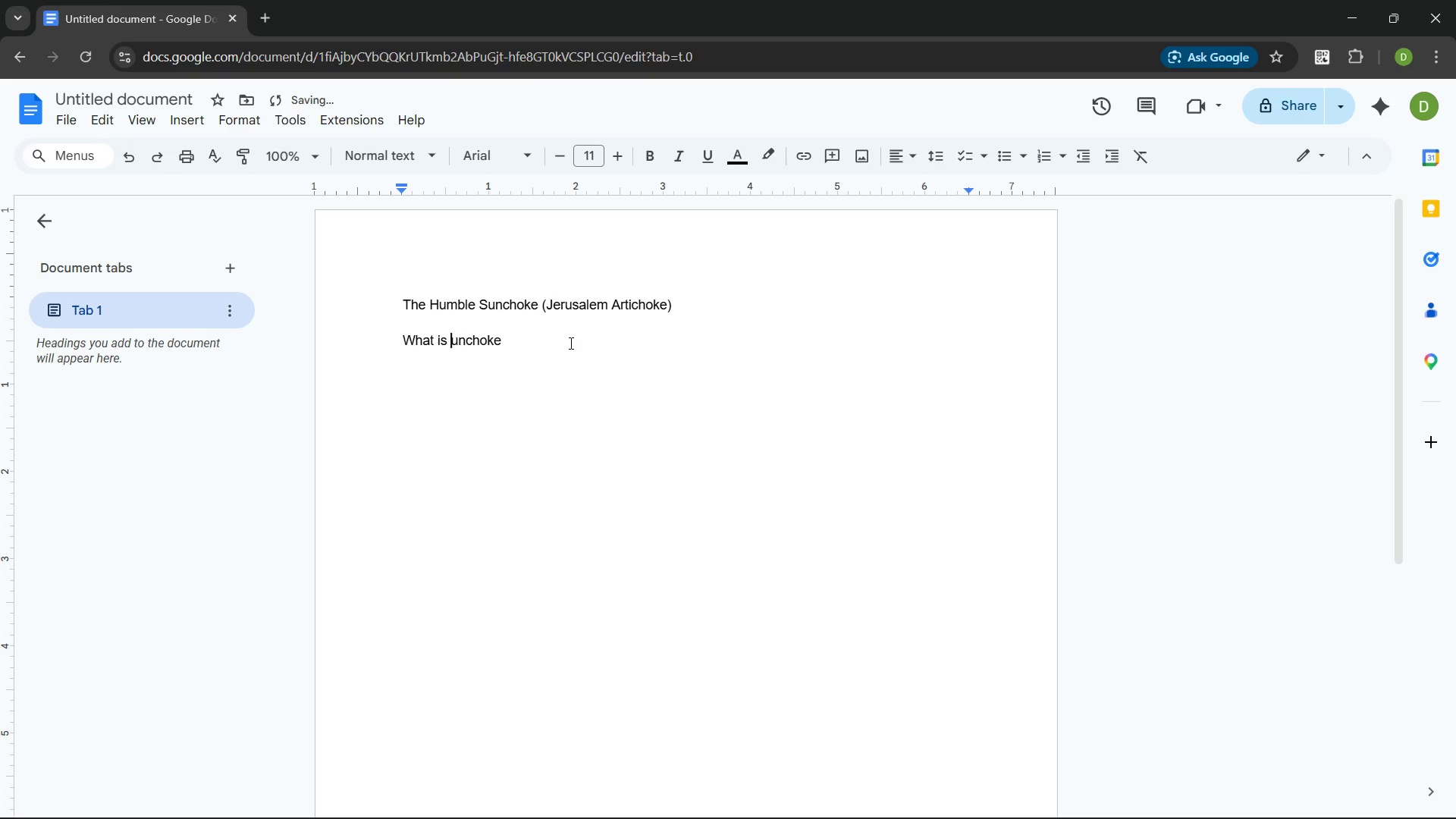 
key(Backspace)
 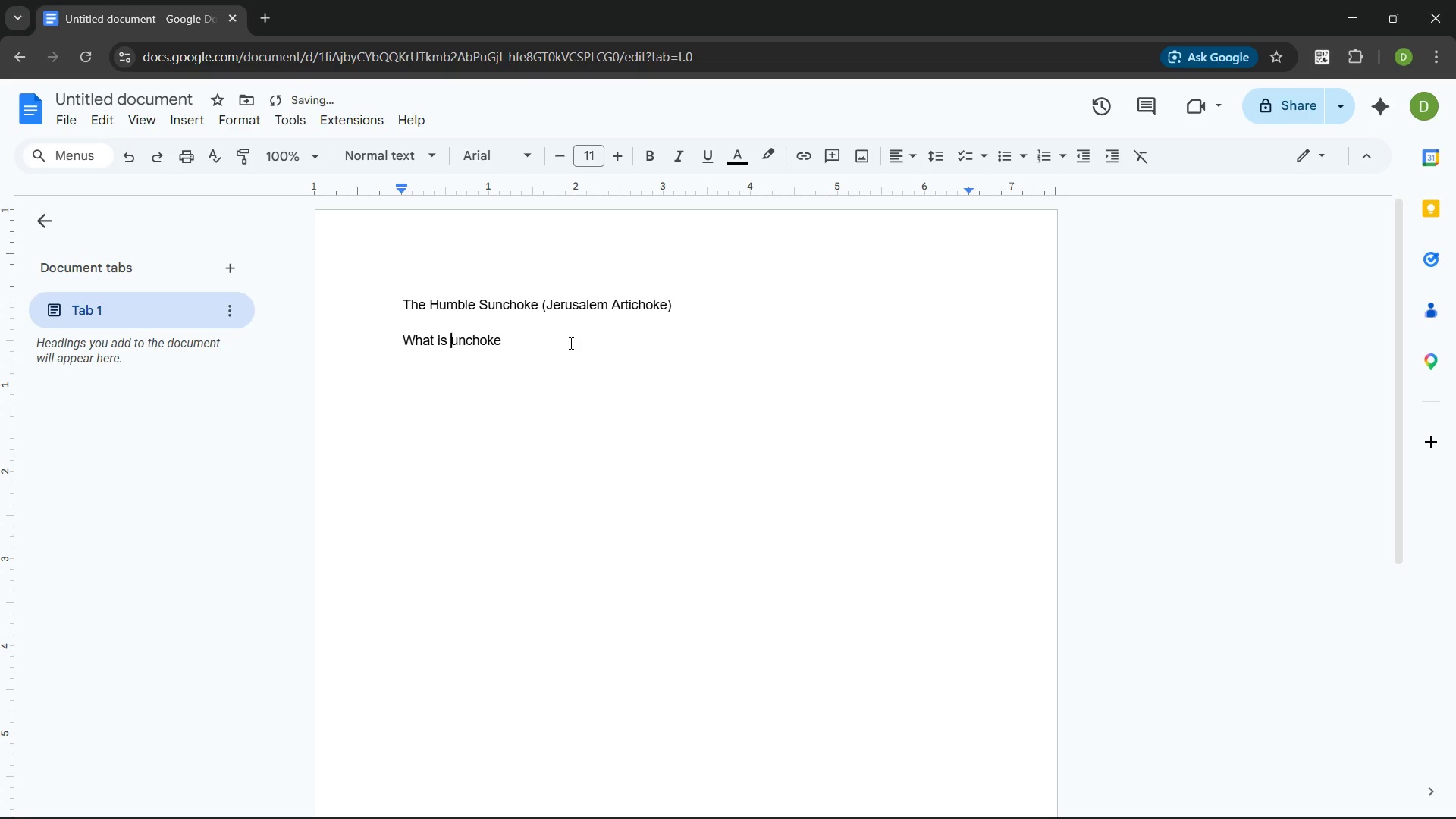 
key(Shift+S)
 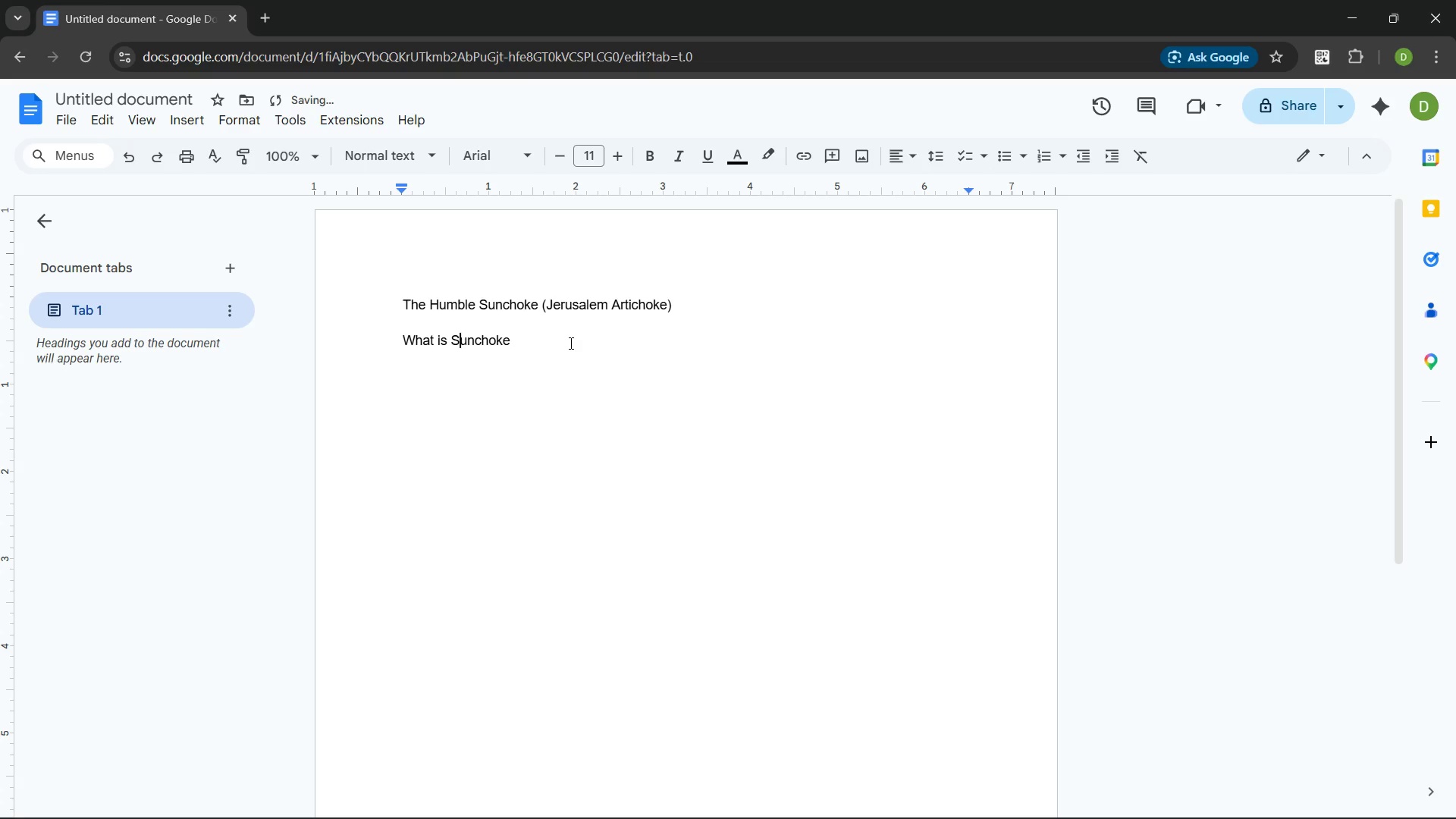 
key(Control+ArrowRight)
 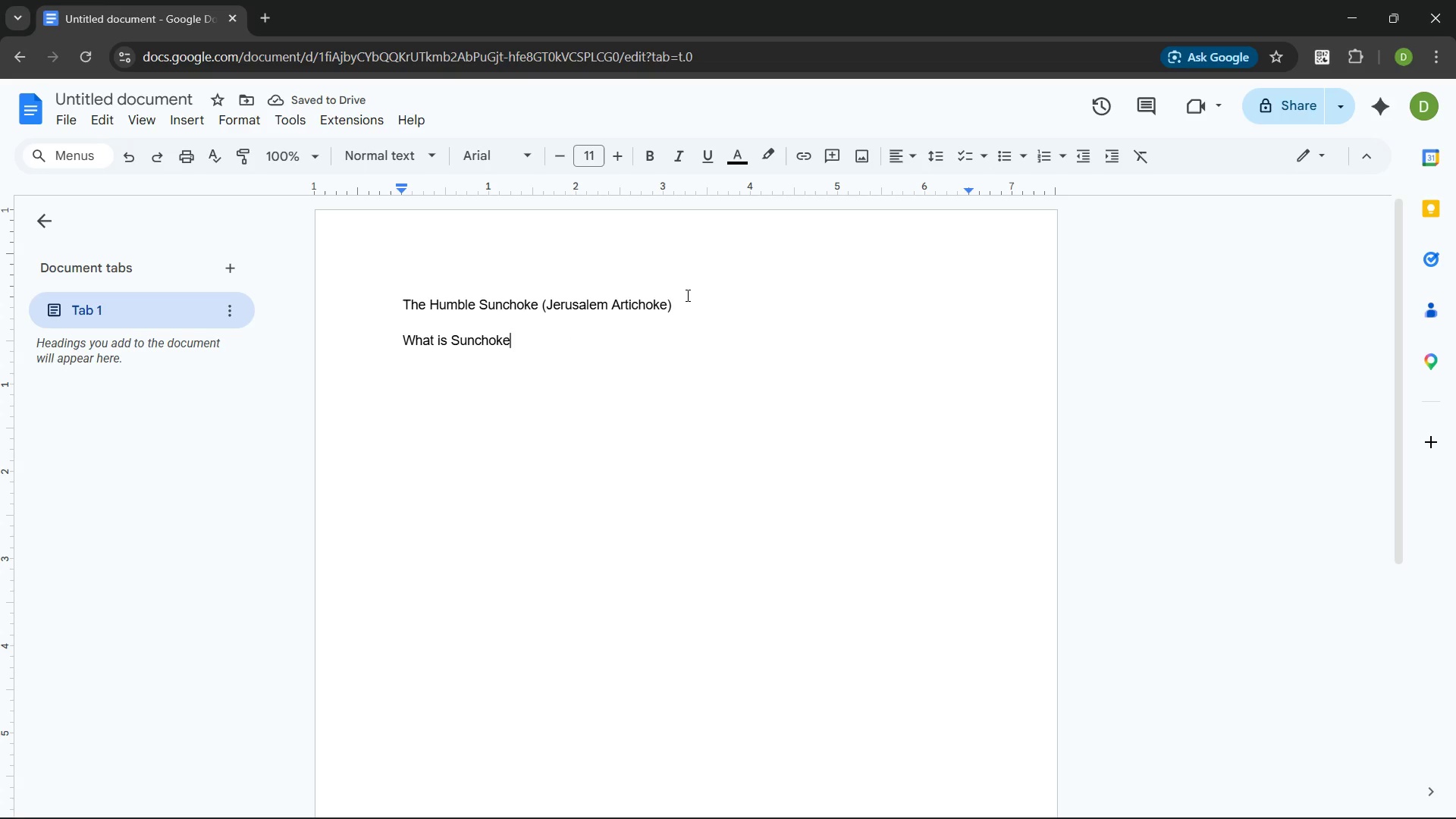 
left_click_drag(start_coordinate=[681, 306], to_coordinate=[362, 317])
 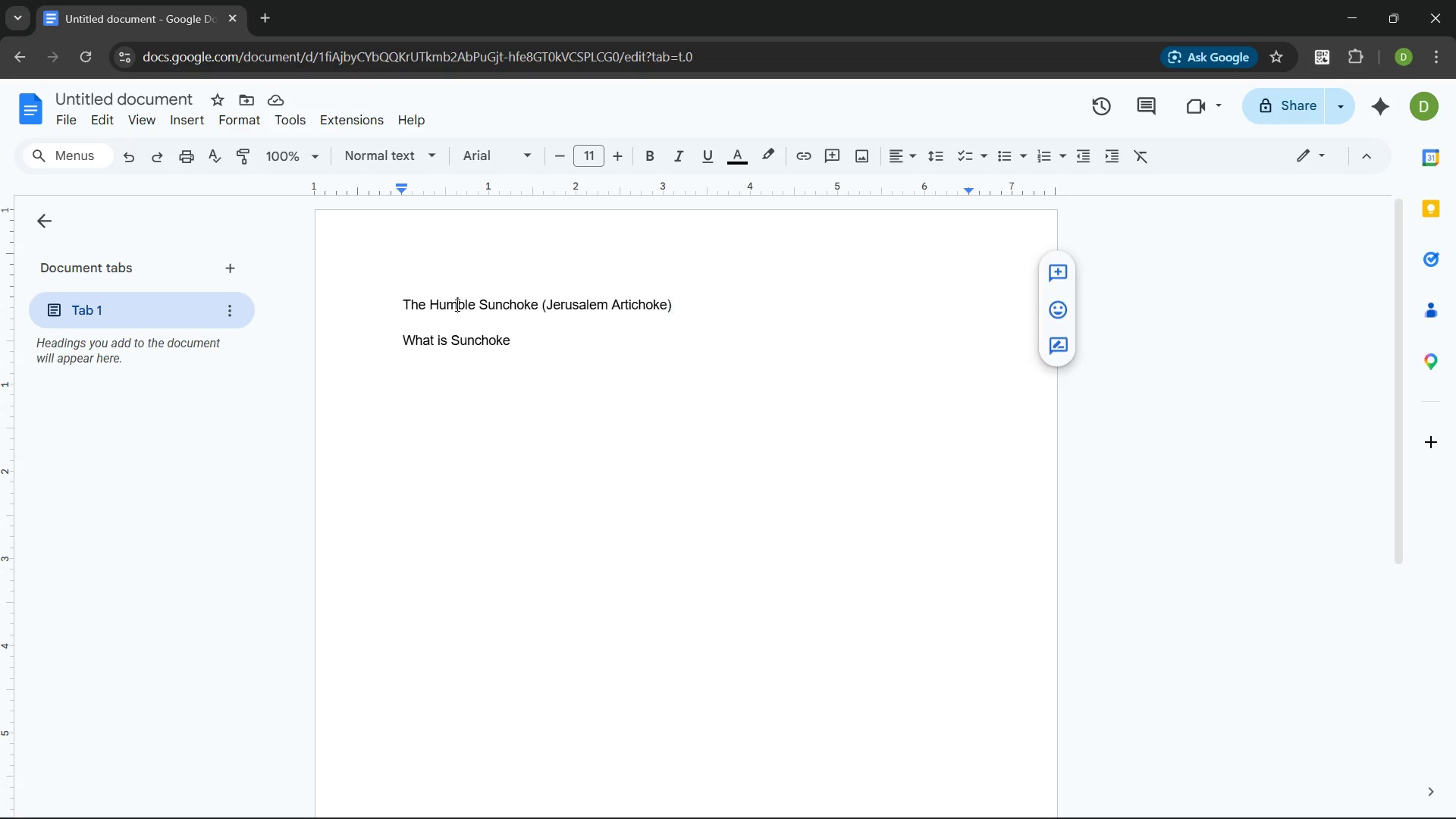 
double_click([456, 305])
 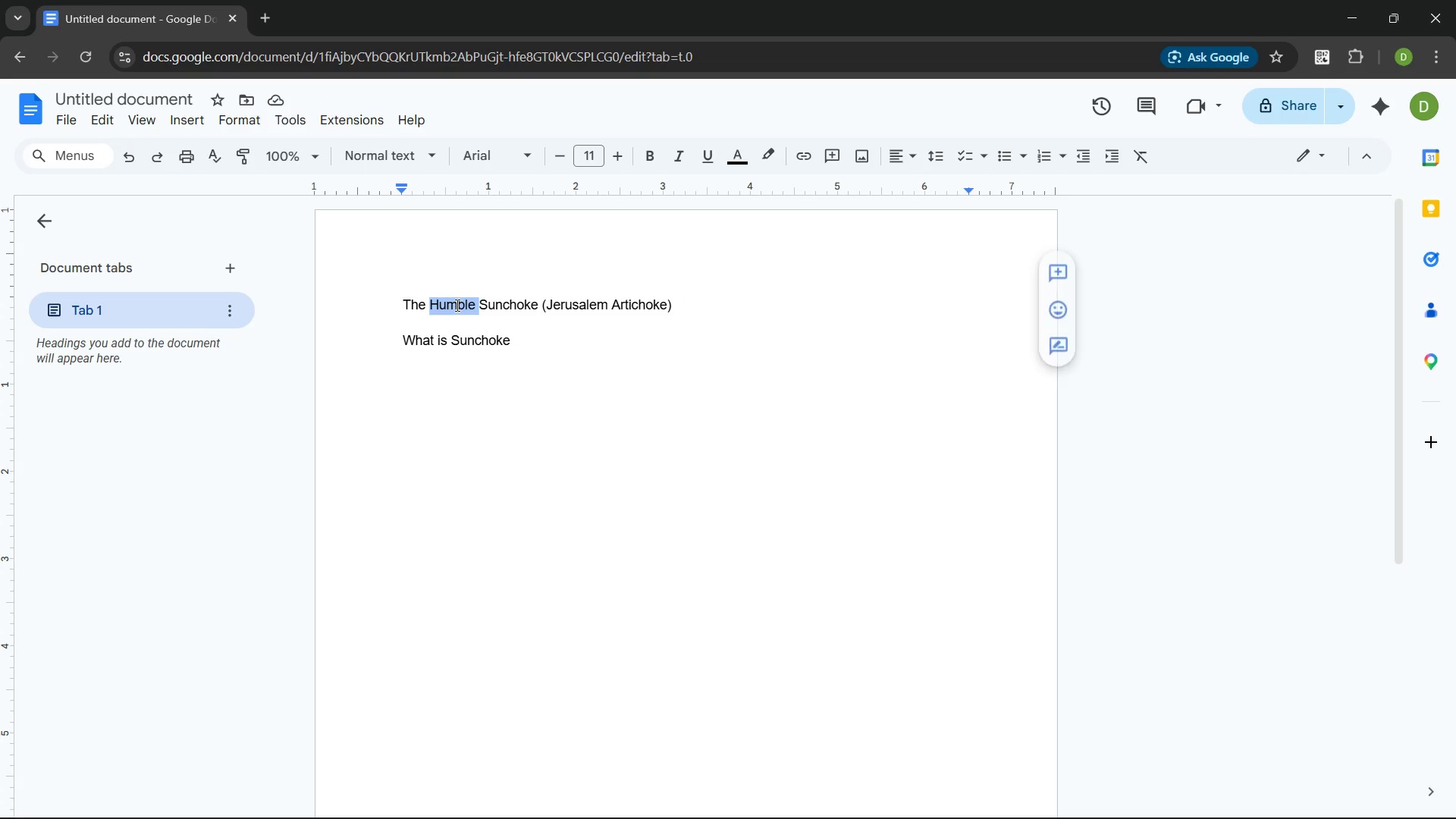 
triple_click([456, 305])
 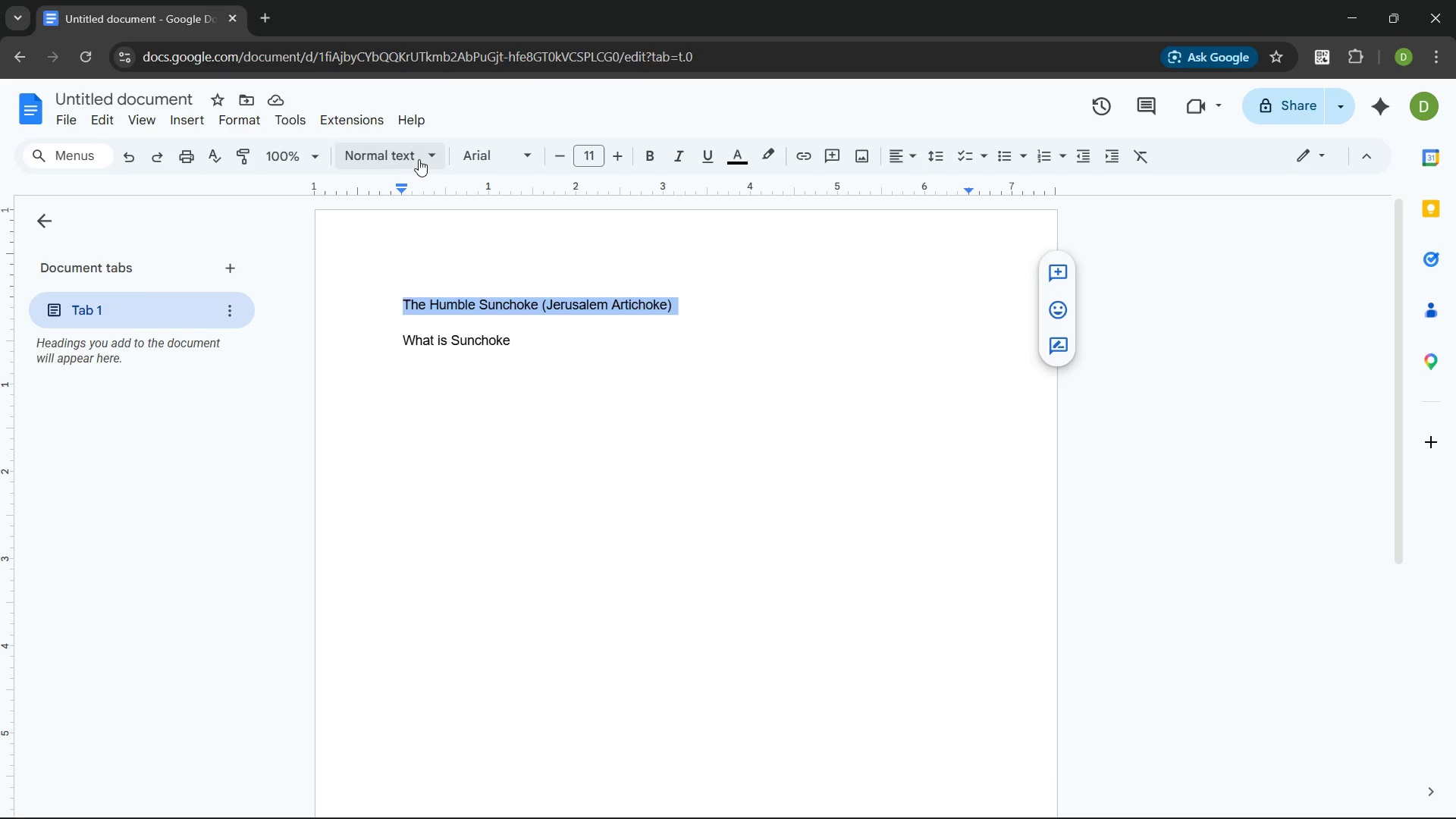 
left_click([422, 159])
 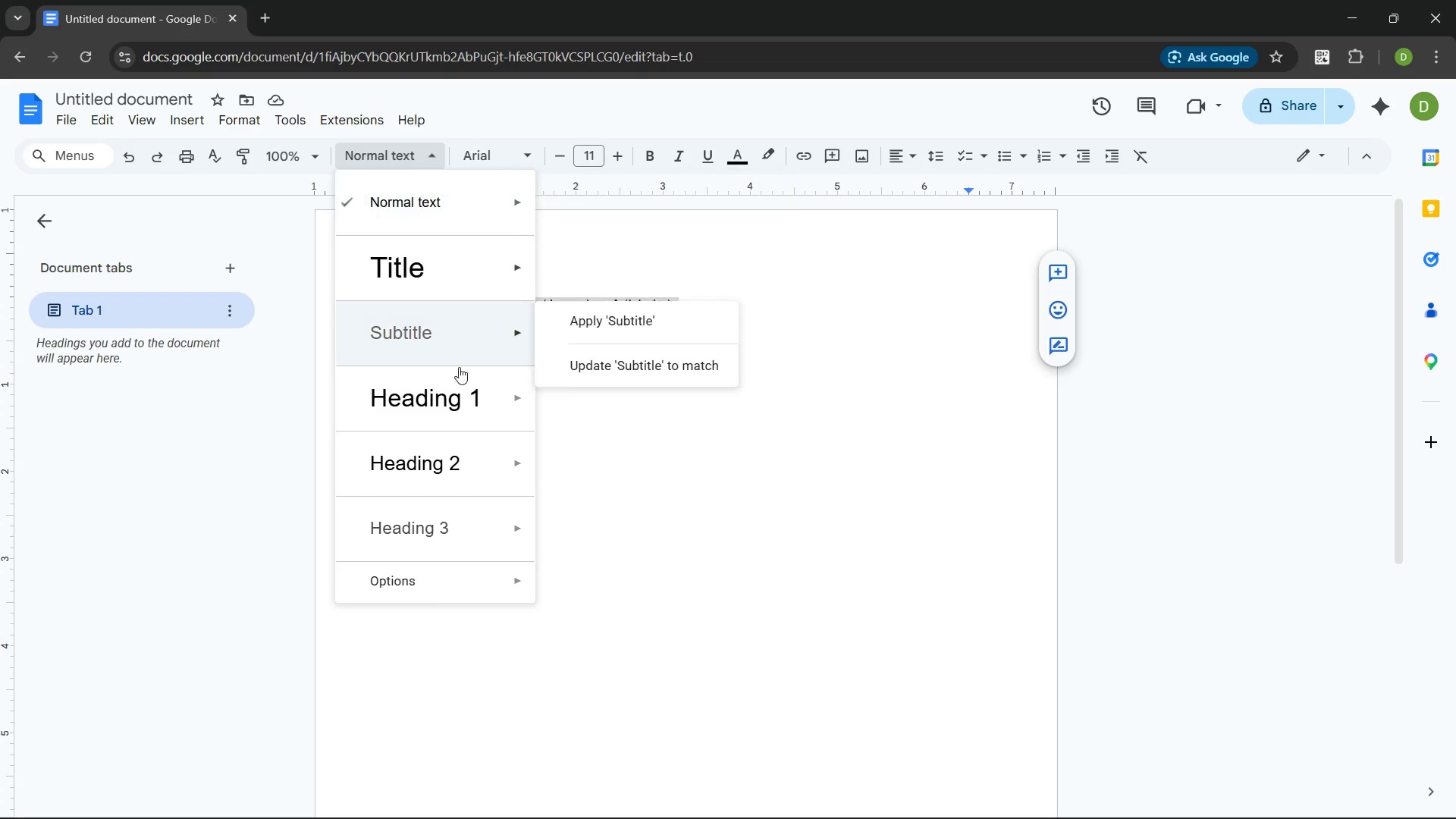 
left_click([459, 385])
 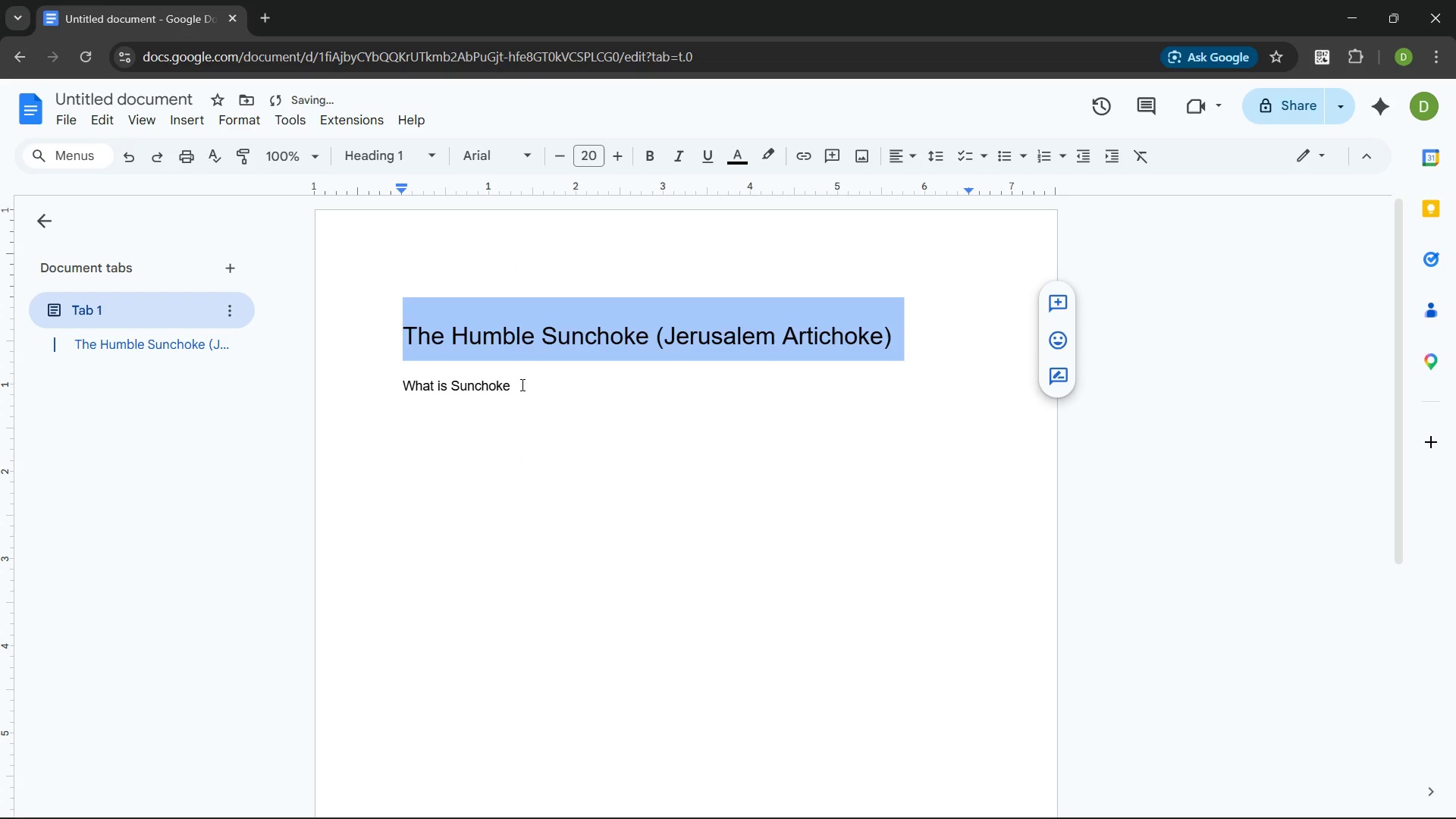 
key(Control+B)
 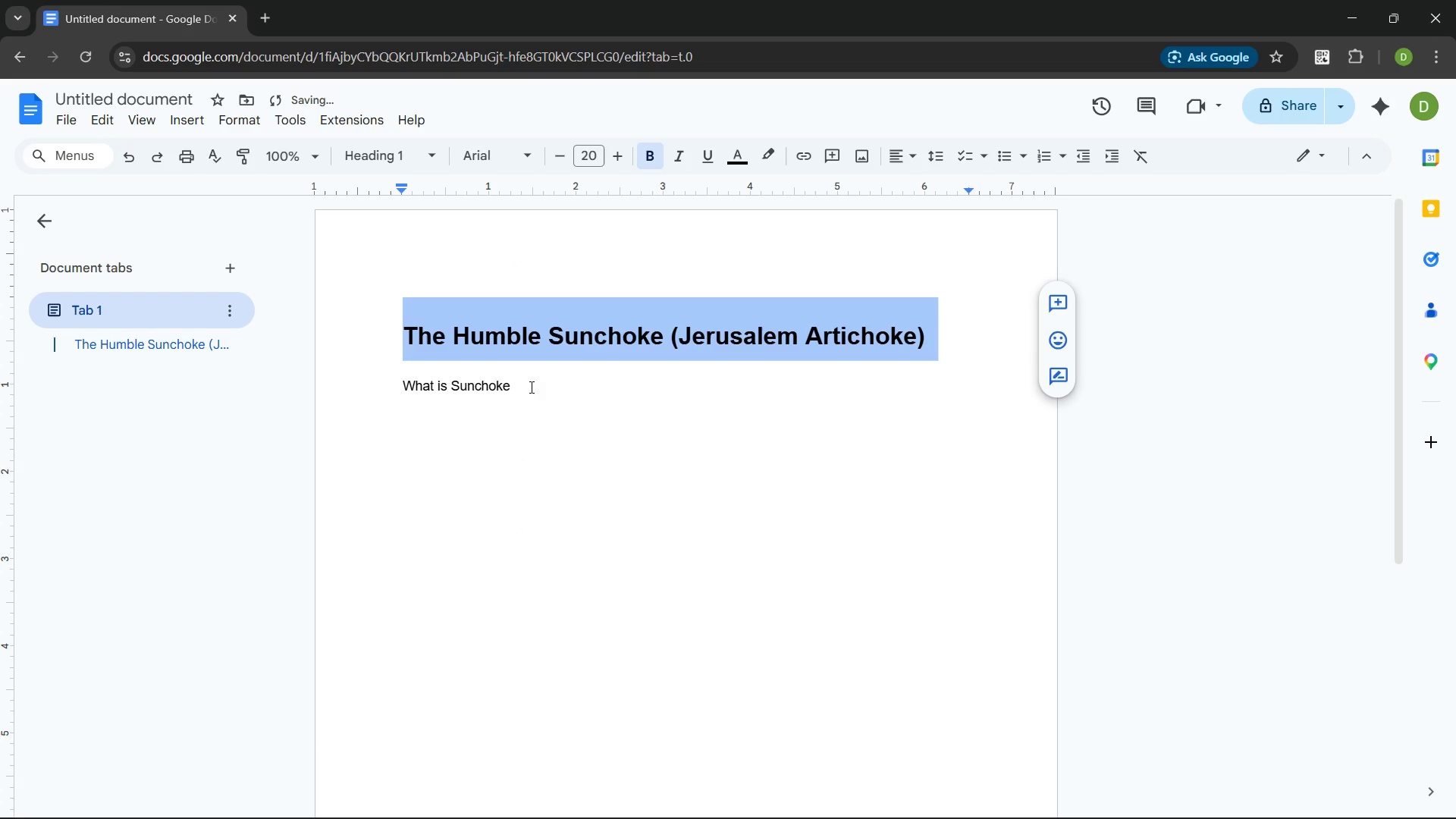 
left_click_drag(start_coordinate=[526, 387], to_coordinate=[402, 385])
 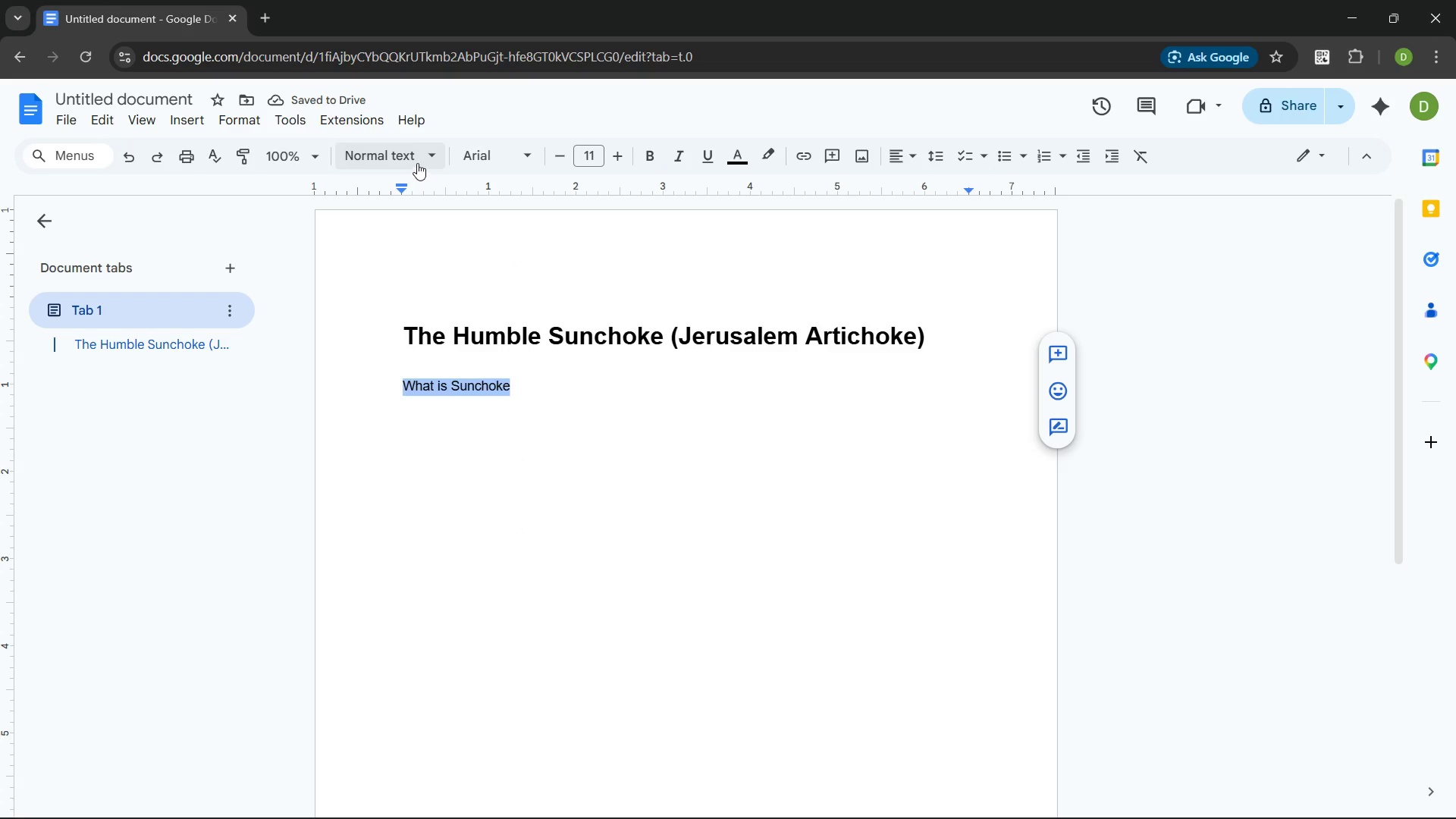 
left_click([417, 162])
 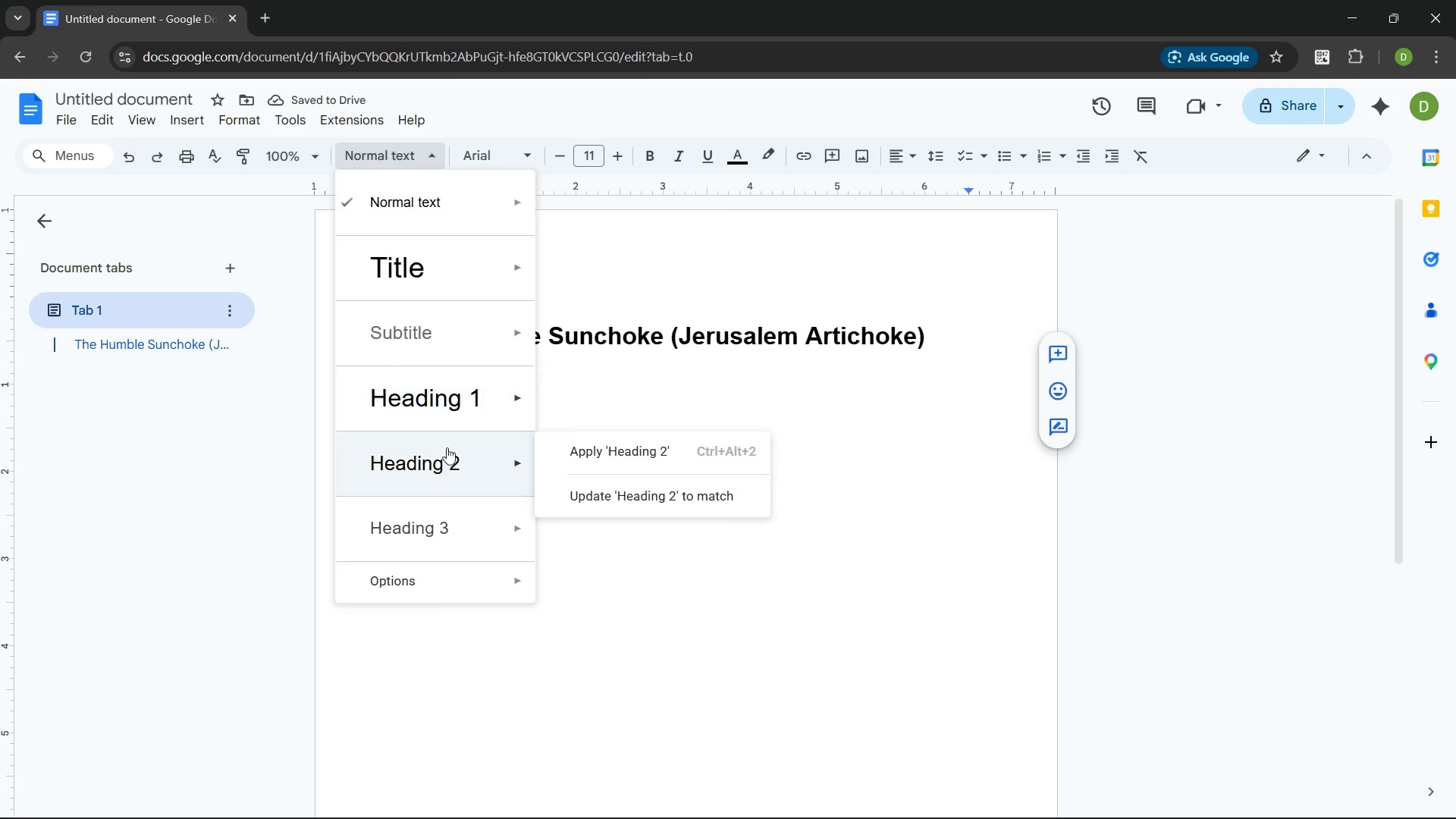 
left_click([447, 457])
 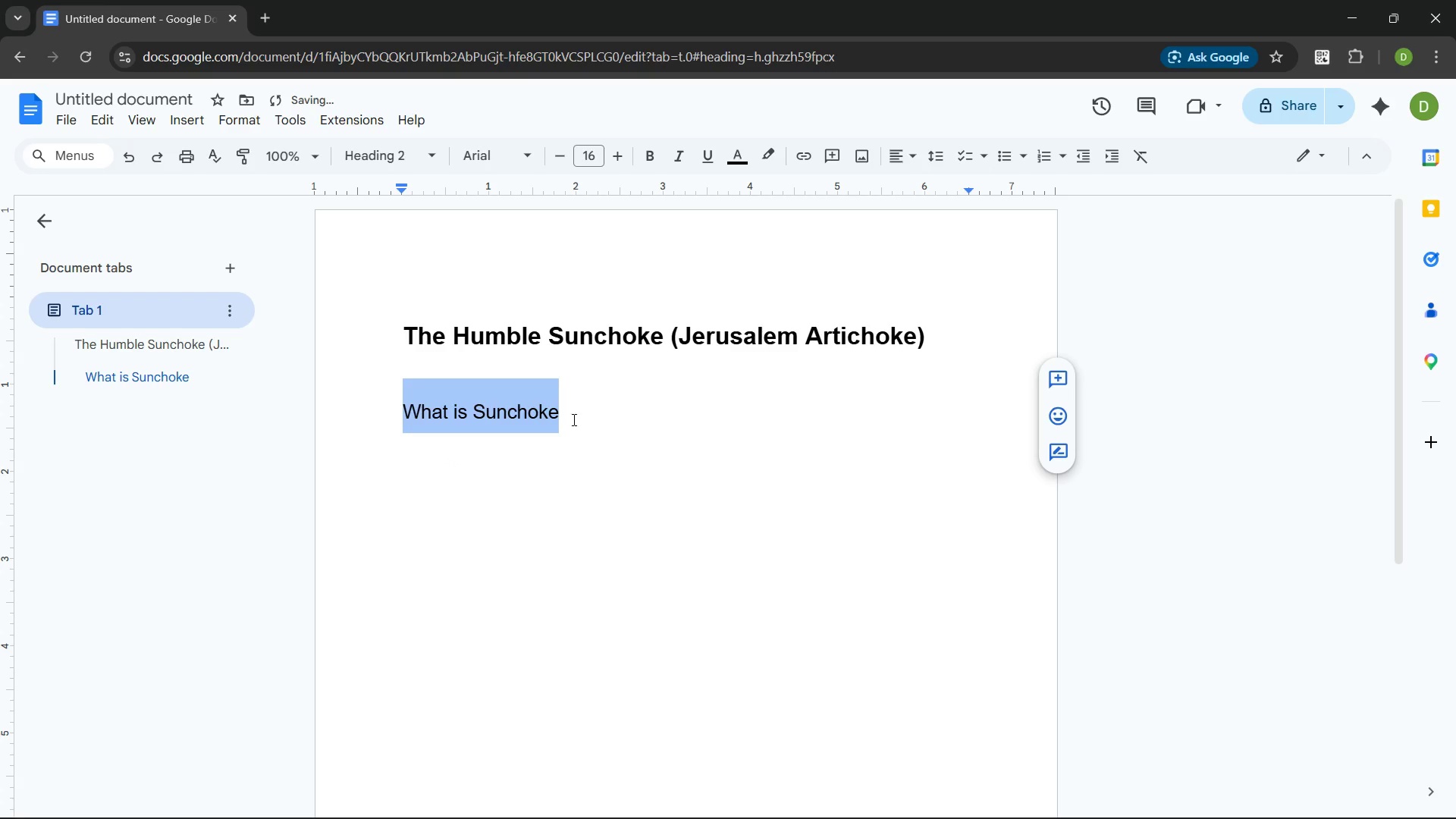 
key(Control+B)
 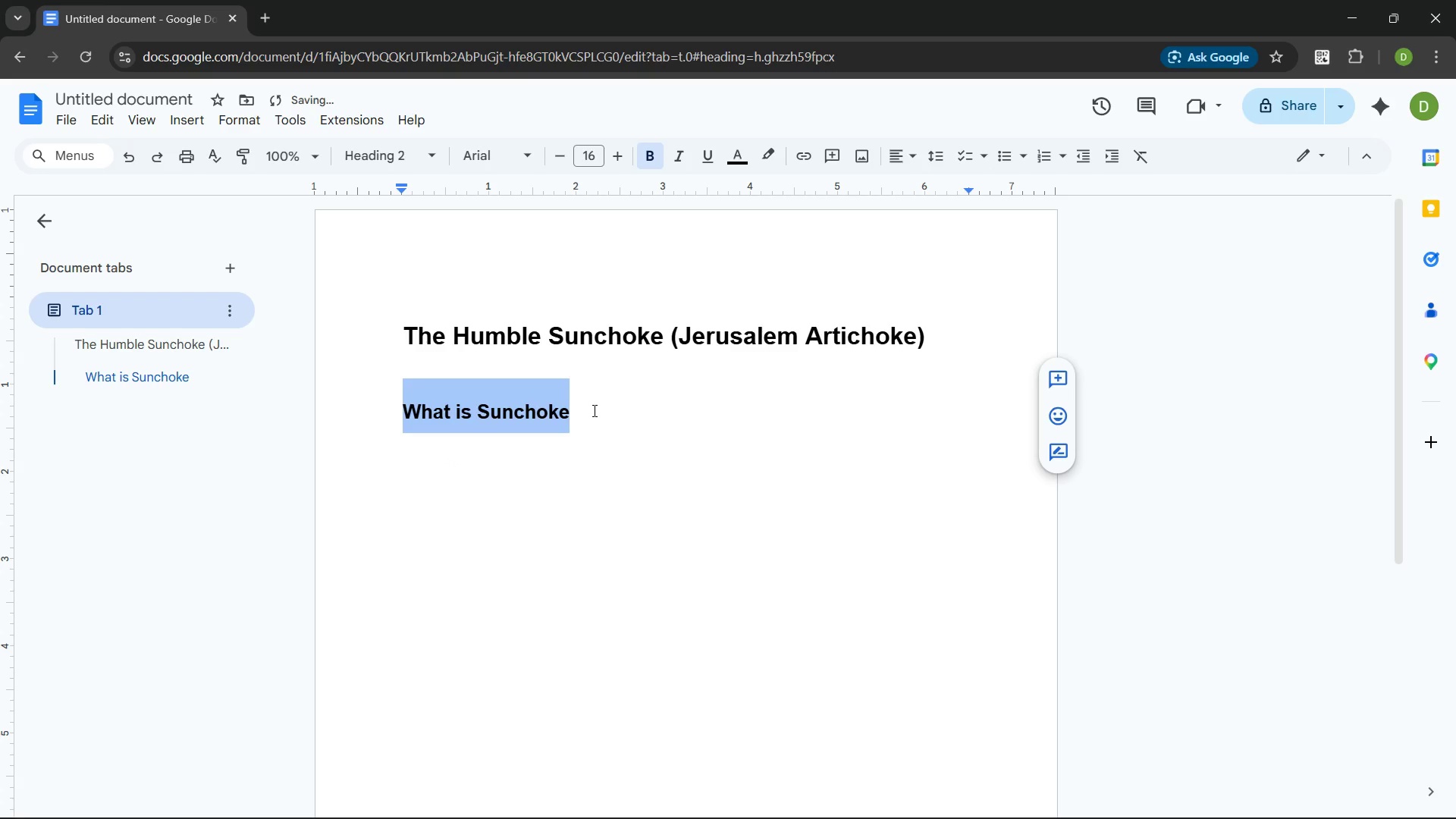 
left_click([585, 412])
 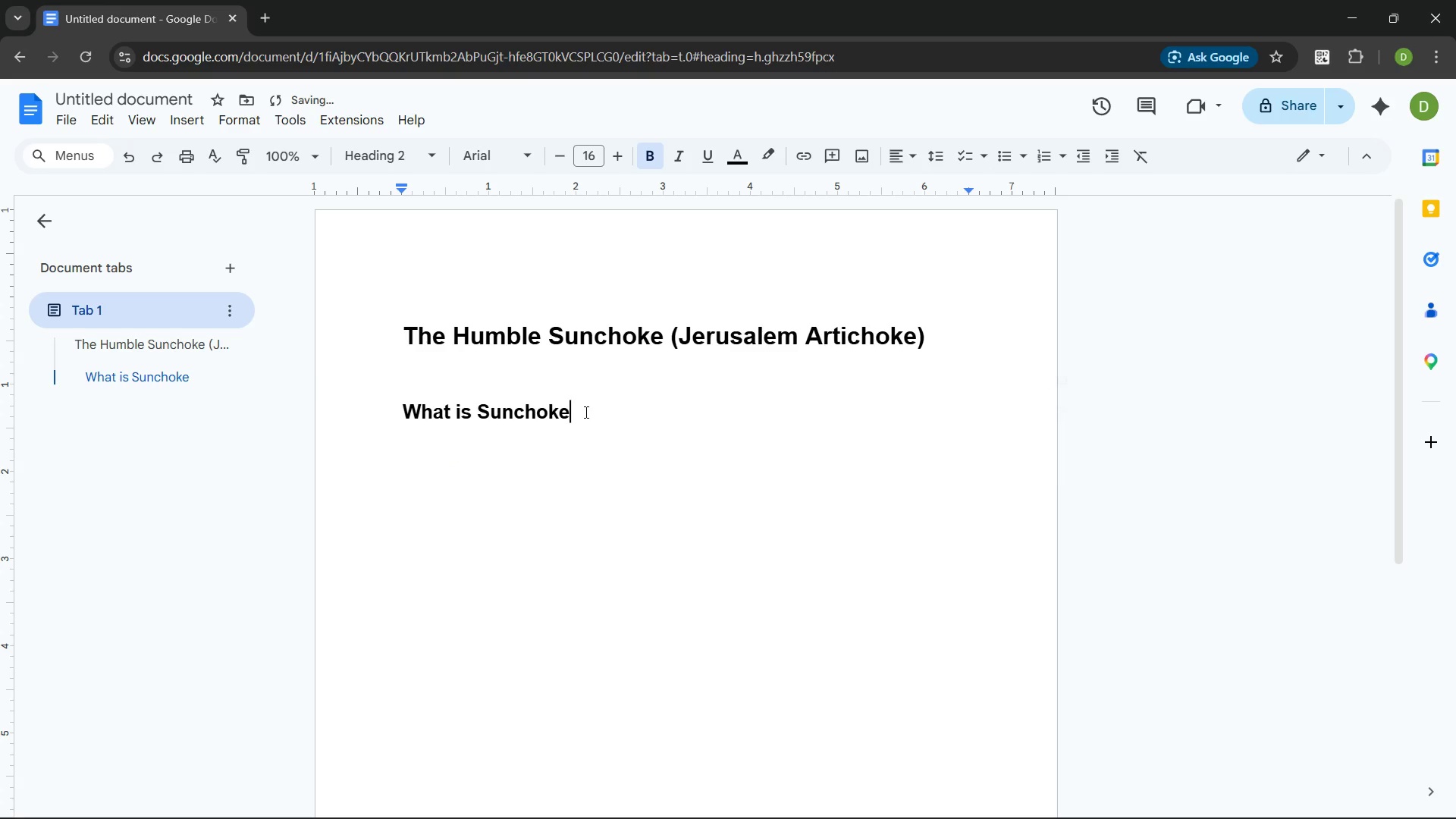 
key(Shift+Slash)
 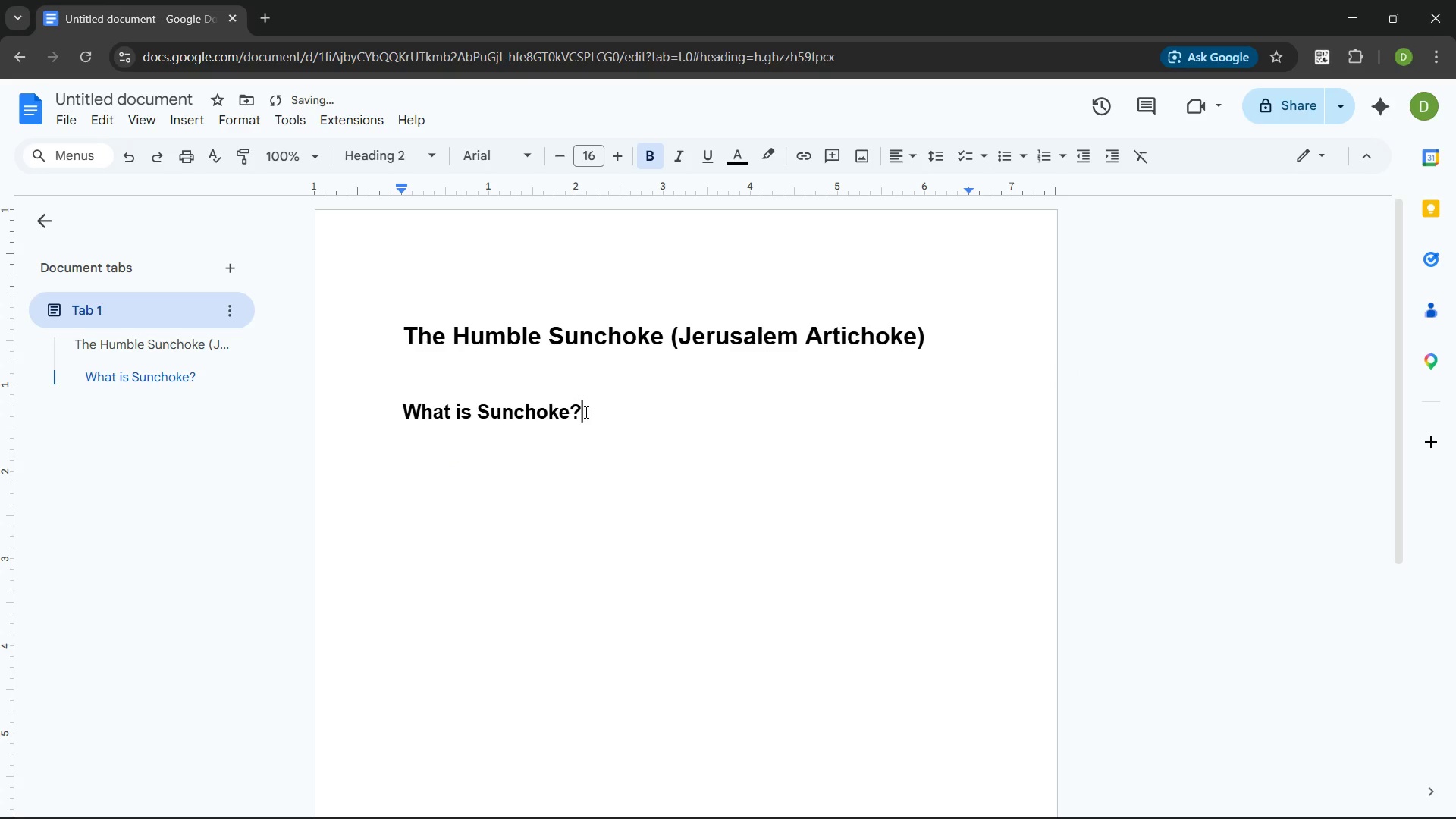 
key(Enter)
 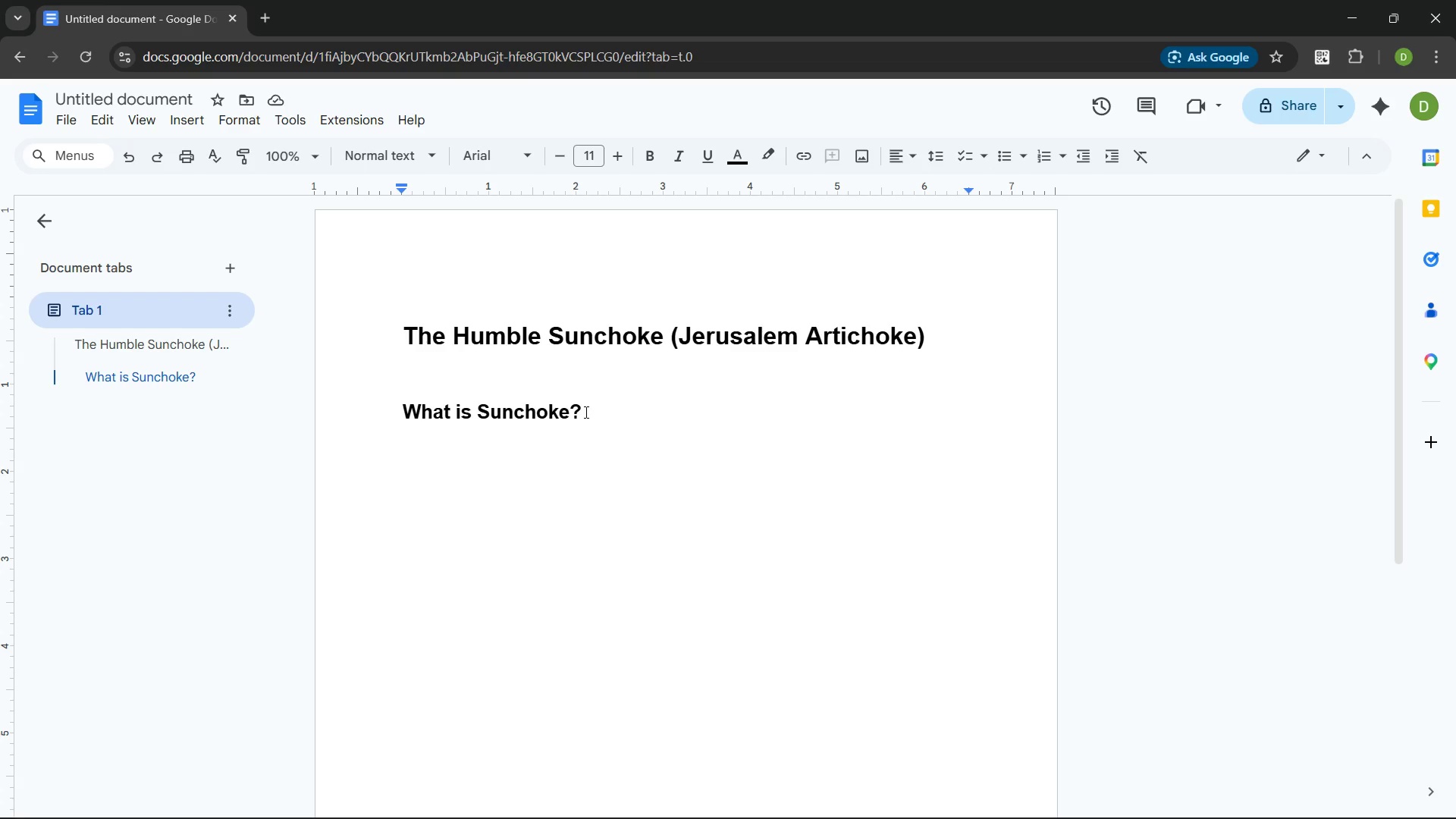 
wait(13.8)
 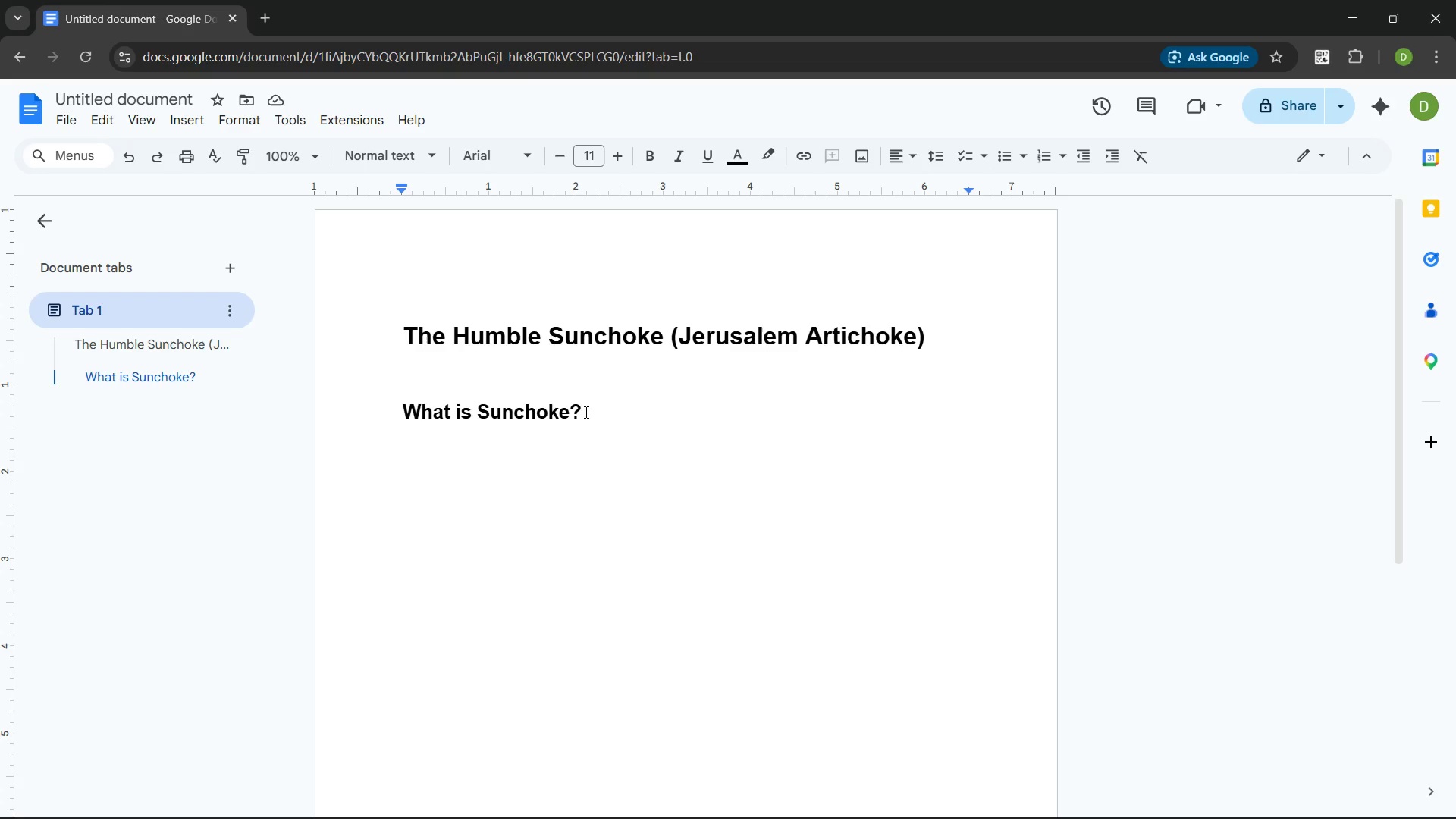 
type(Sunchokes also know )
key(Backspace)
type(n as jerusalem )
 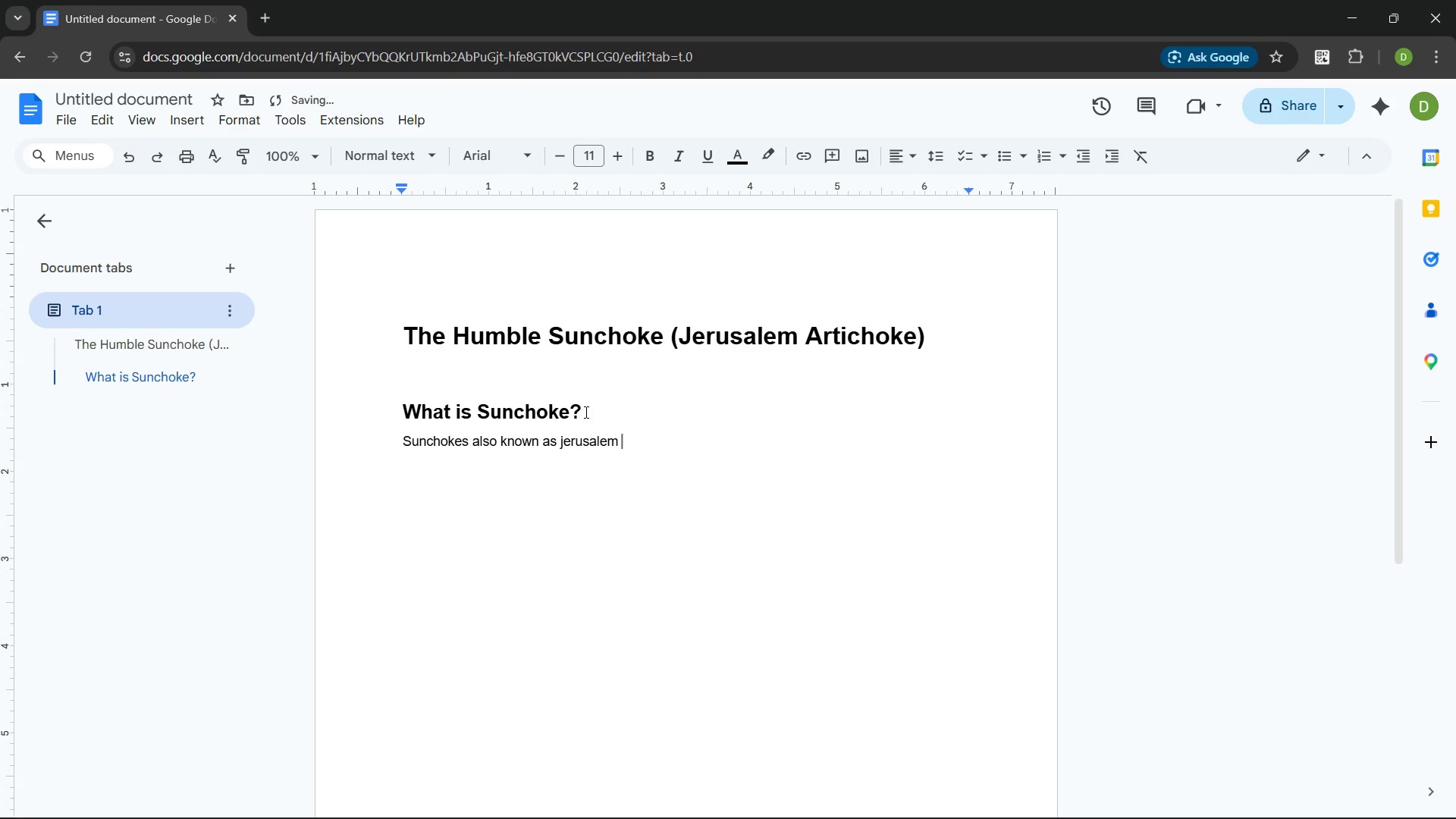 
key(Control+ArrowLeft)
 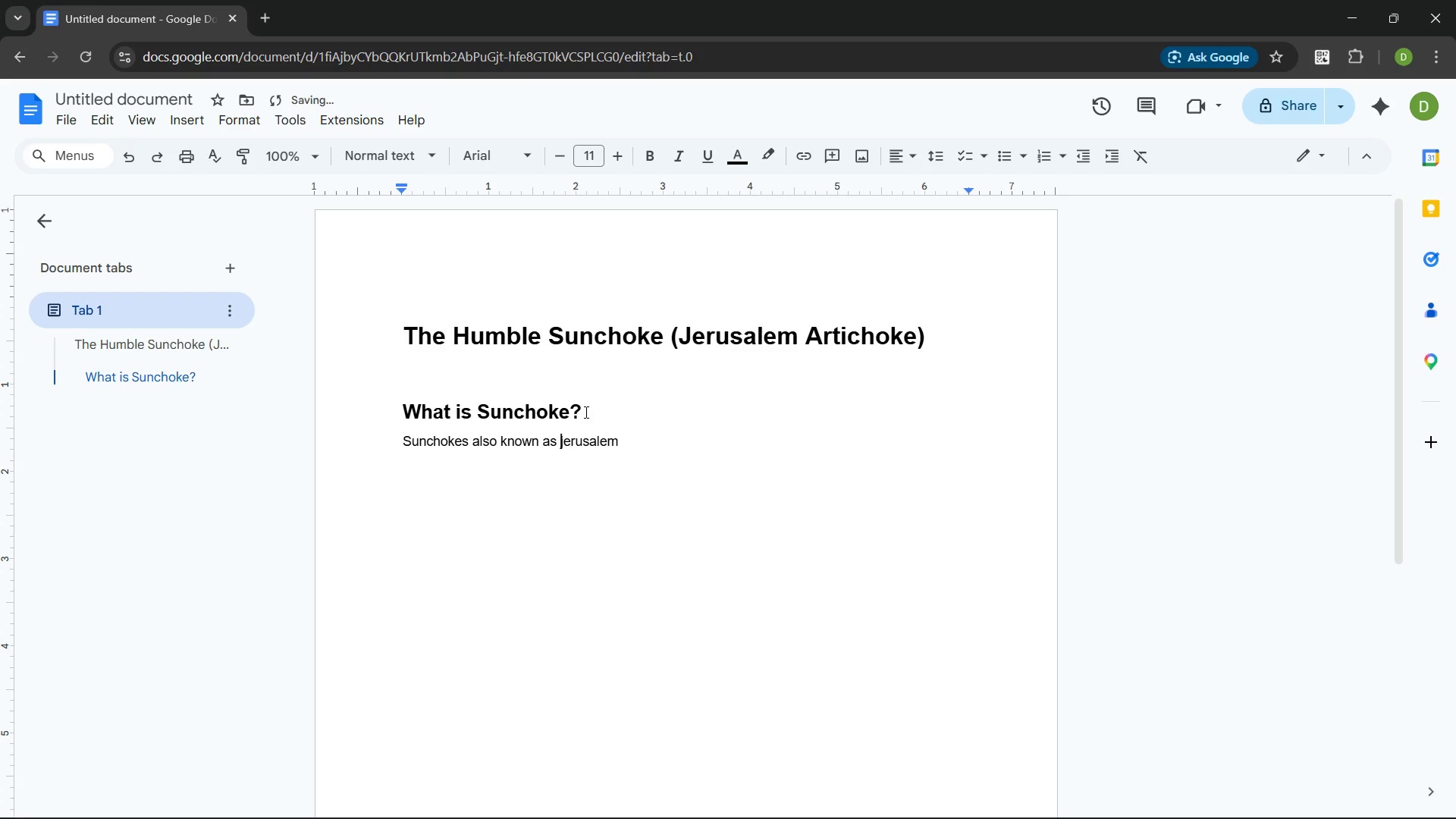 
key(ArrowRight)
 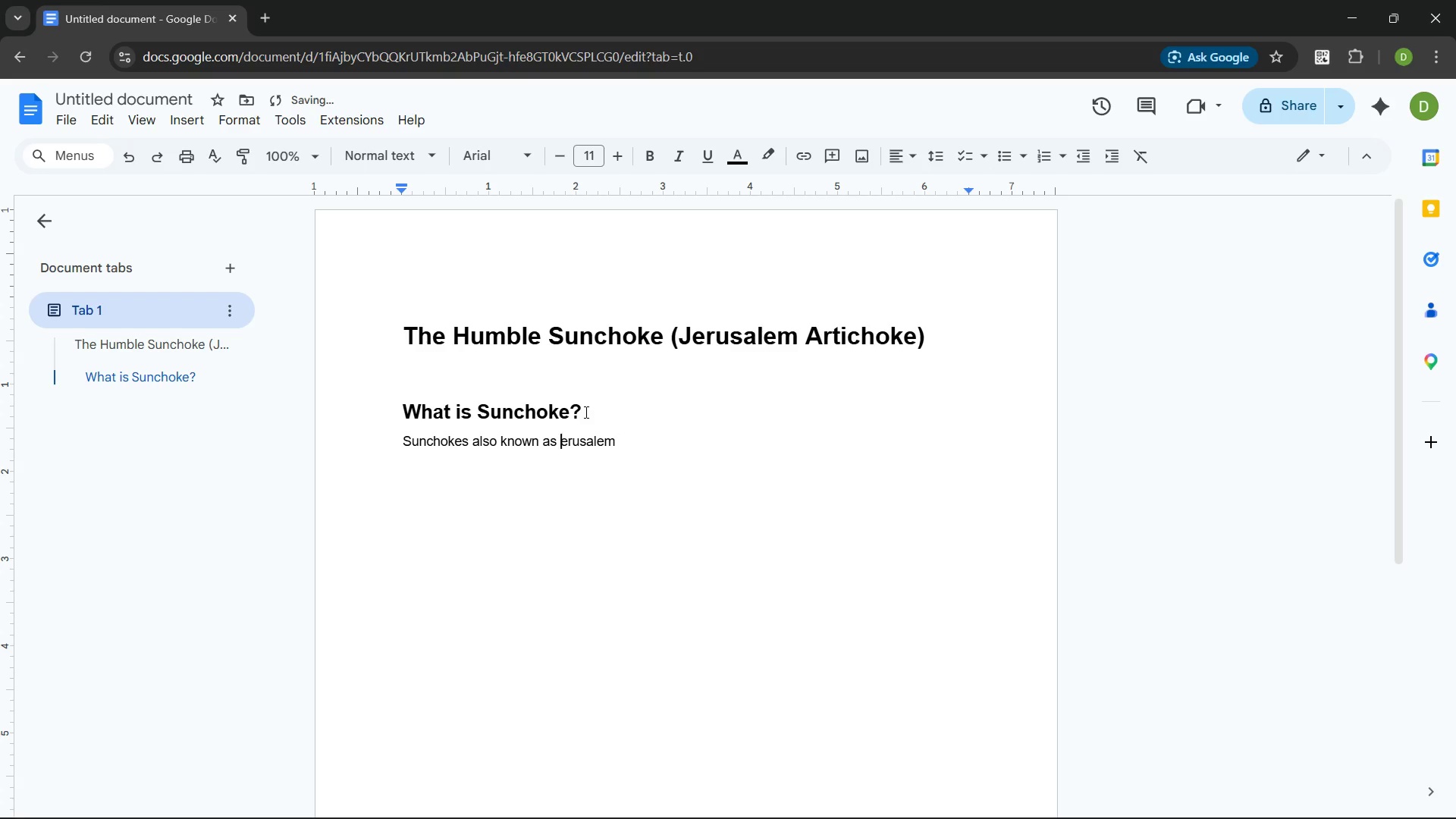 
key(Backspace)
 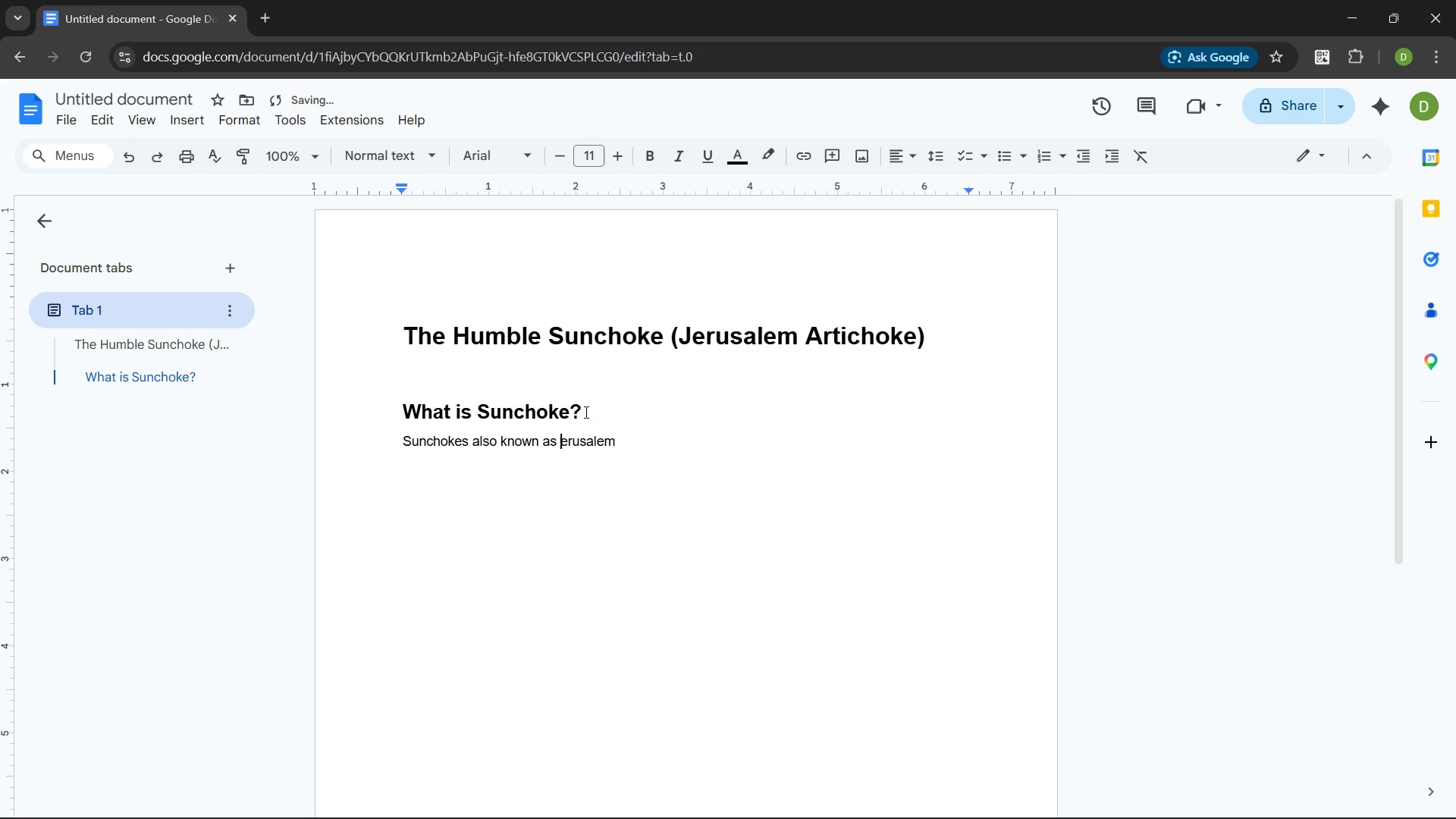 
key(Shift+ShiftLeft)
 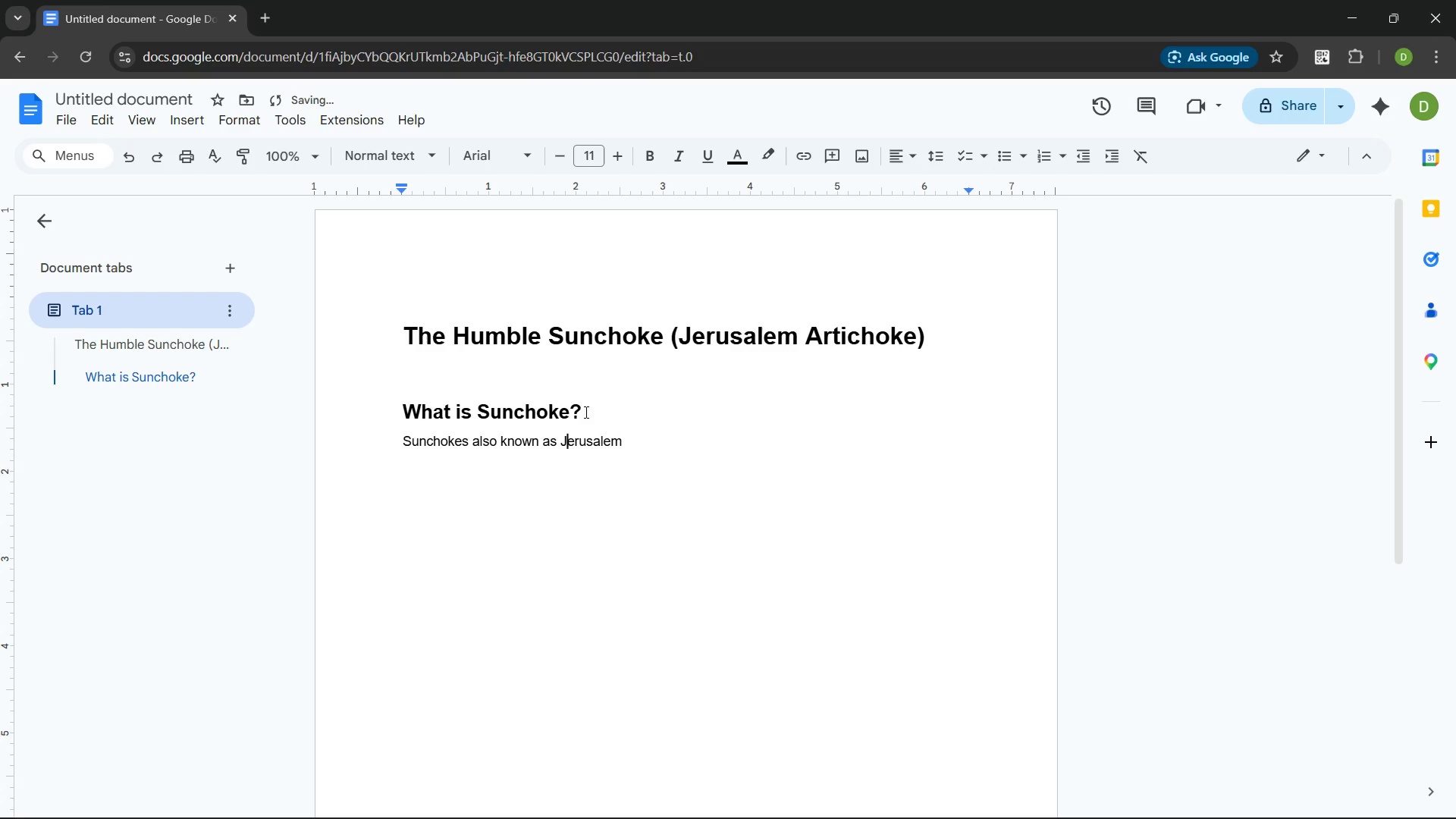 
key(Shift+J)
 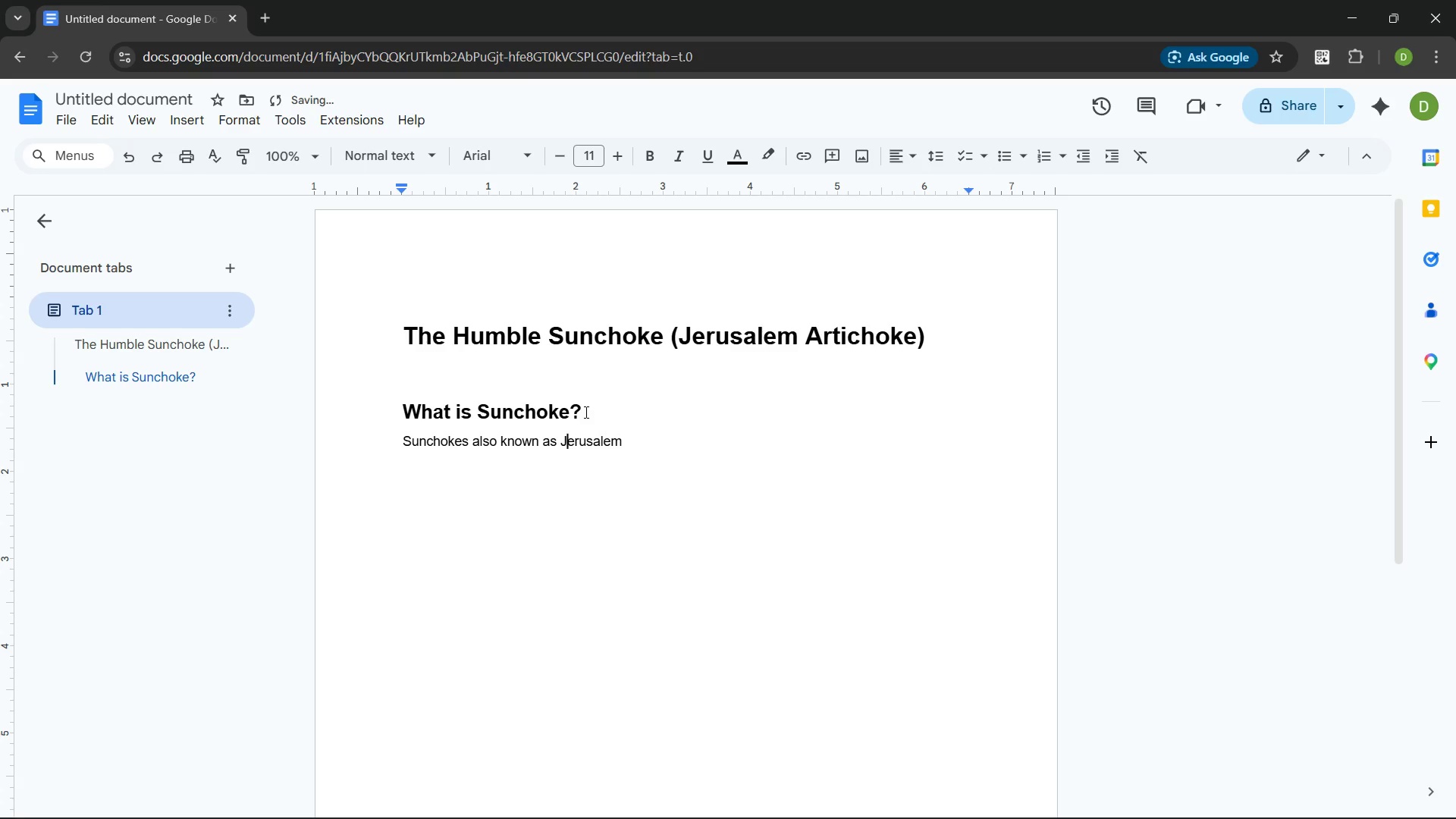 
key(Control+ArrowRight)
 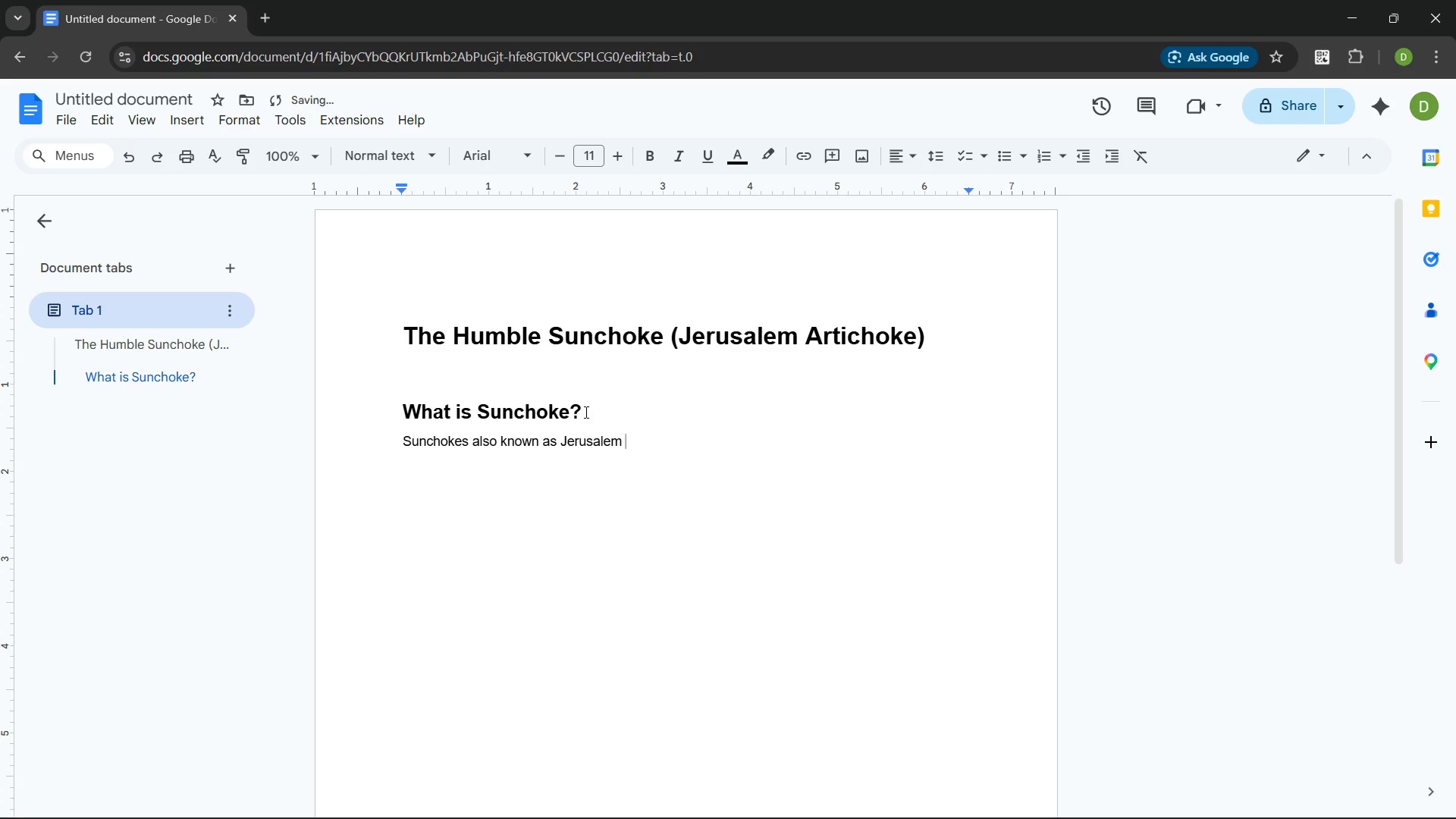 
type(Artihok)
key(Backspace)
key(Backspace)
key(Backspace)
type(choke )
key(Backspace)
type(, are )
 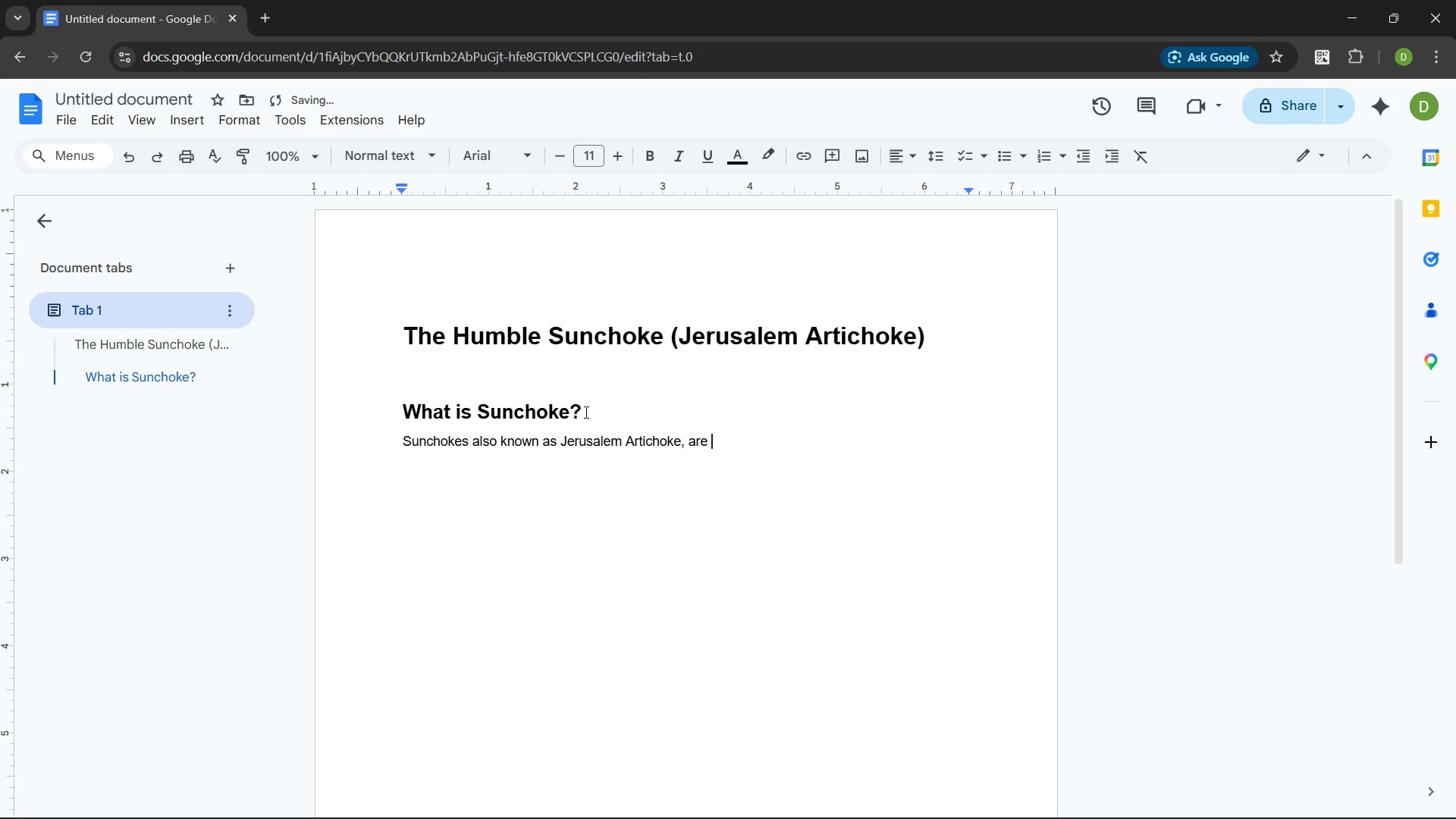 
type(starchy tubers like potatoes and turnips)
 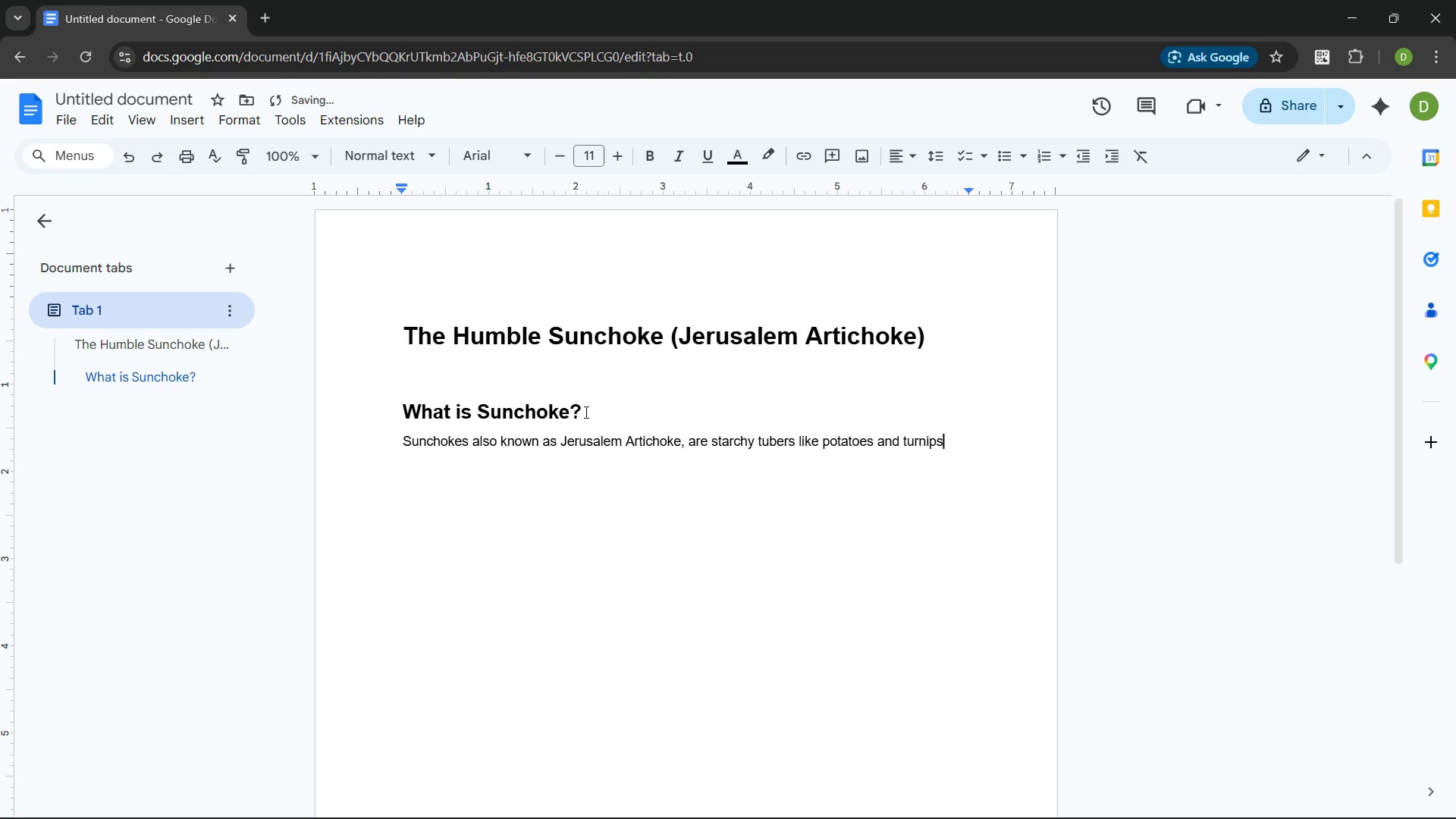 
type(, that offera)
key(Backspace)
type( a uniqua)
key(Backspace)
type(e combination of )
 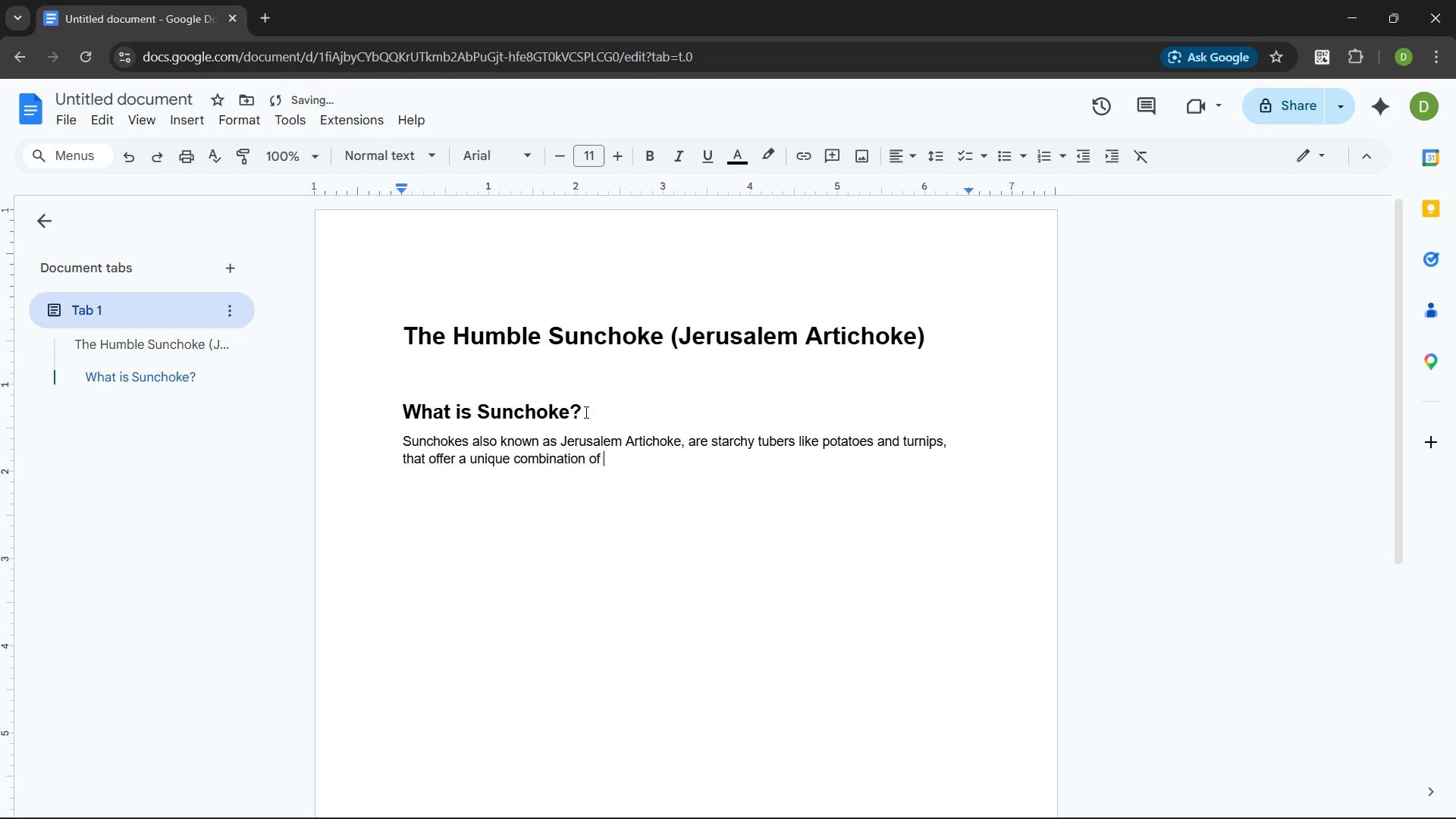 
type(a flavour)
key(Backspace)
key(Backspace)
type(r that may surprise you whn)
key(Backspace)
type(en you taste it , )
key(Backspace)
key(Backspace)
key(Backspace)
type(, nutrition,)
key(Backspace)
type( that your body wil)
key(Backspace)
type(ll )
 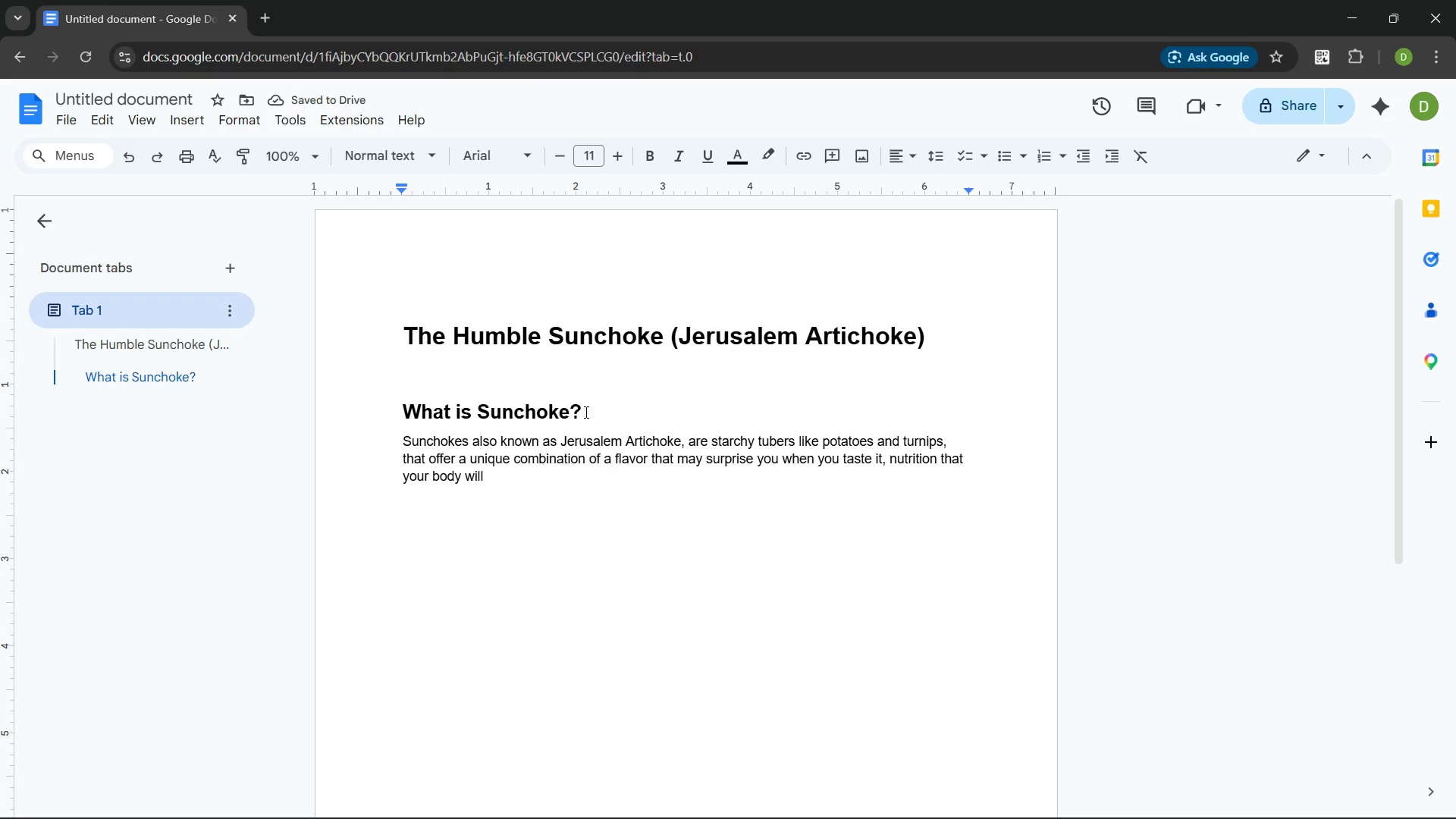 
type(thank you, and alos)
key(Backspace)
key(Backspace)
key(Backspace)
type(lso beautiful bloom that catches your ye)
key(Backspace)
key(Backspace)
type(eyes.)
 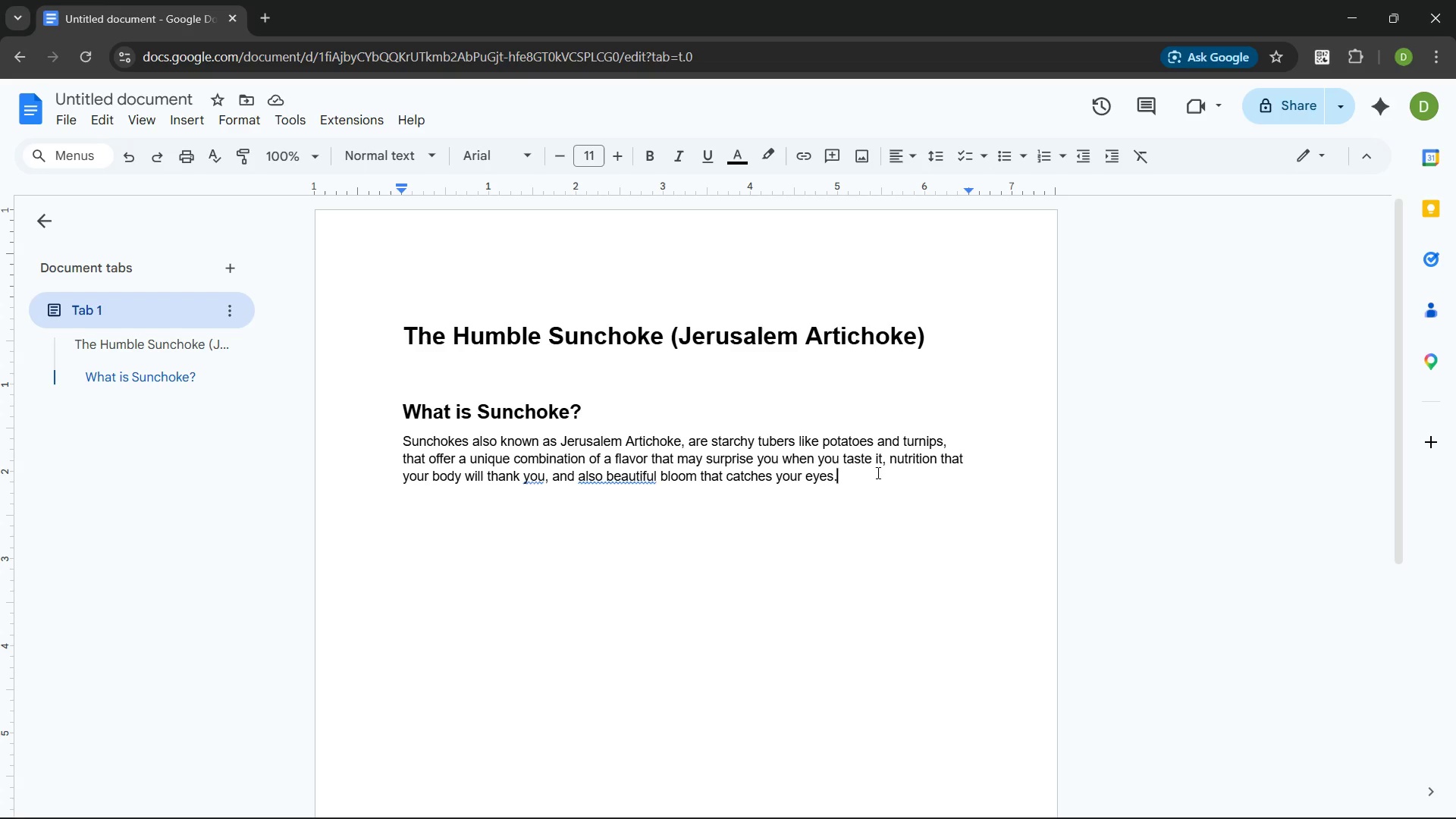 
wait(14.61)
 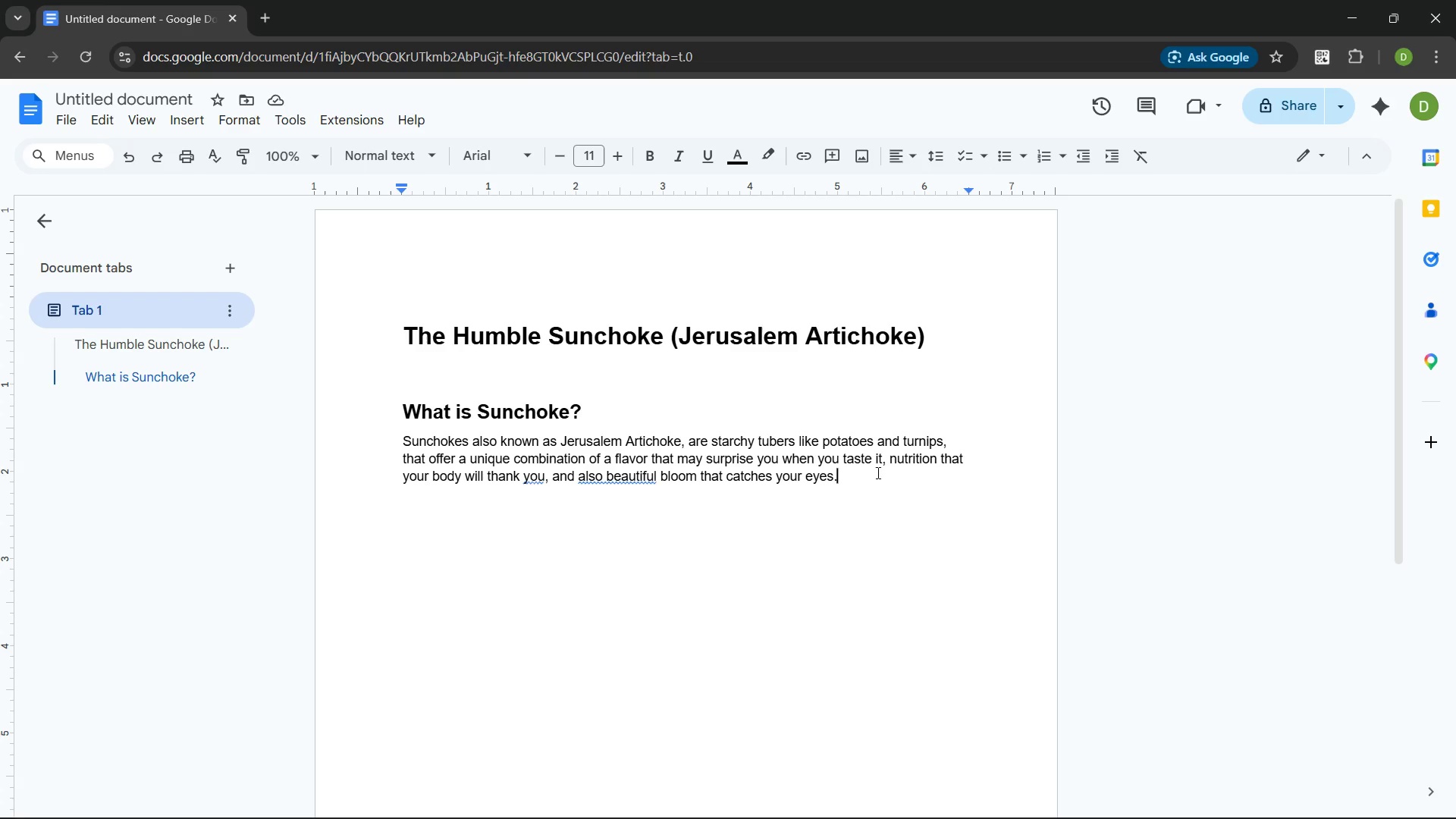 
type( They taste)
 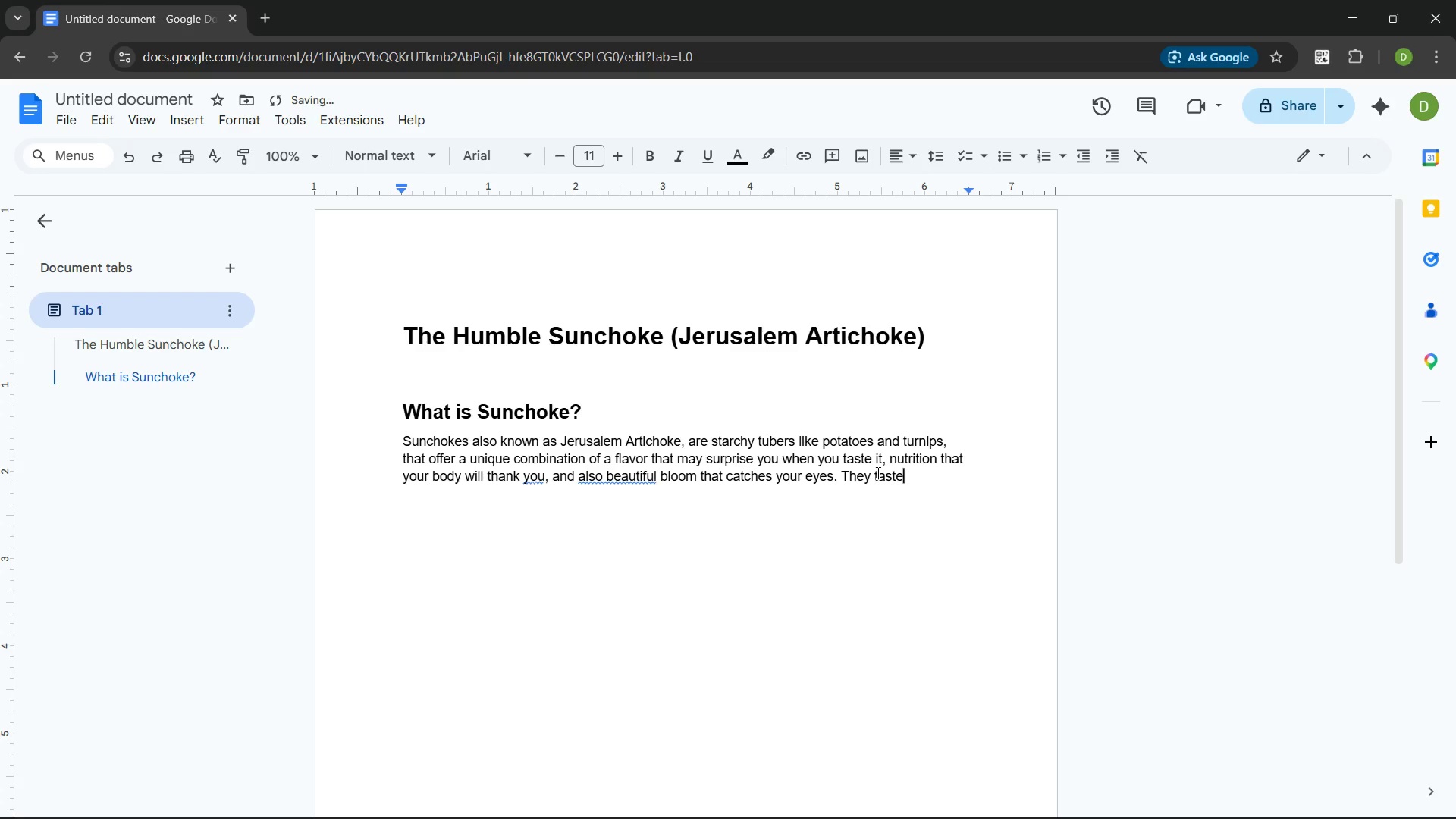 
wait(13.94)
 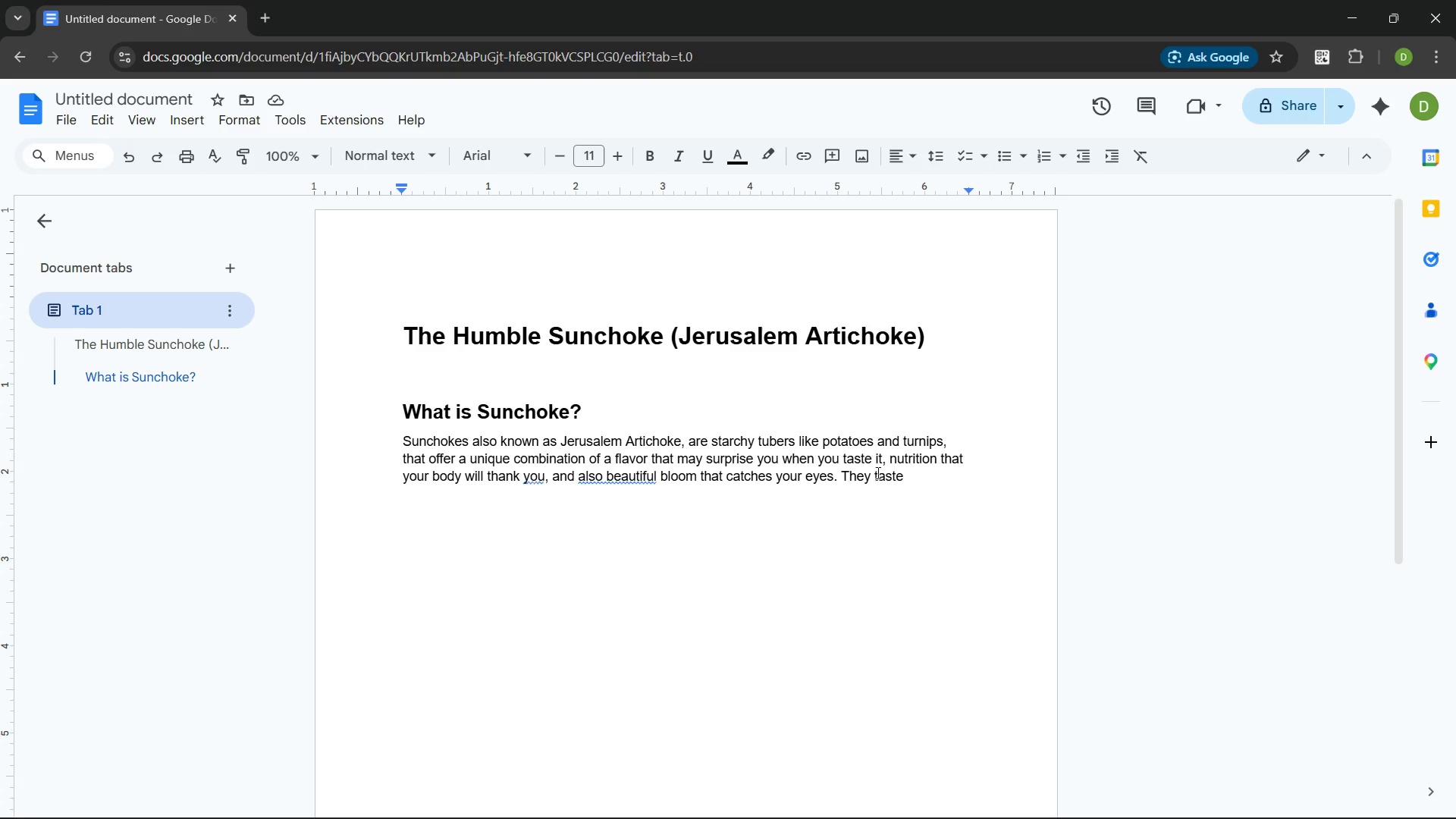 
type( somewhat like water chestnuts. Although they are native to not)
 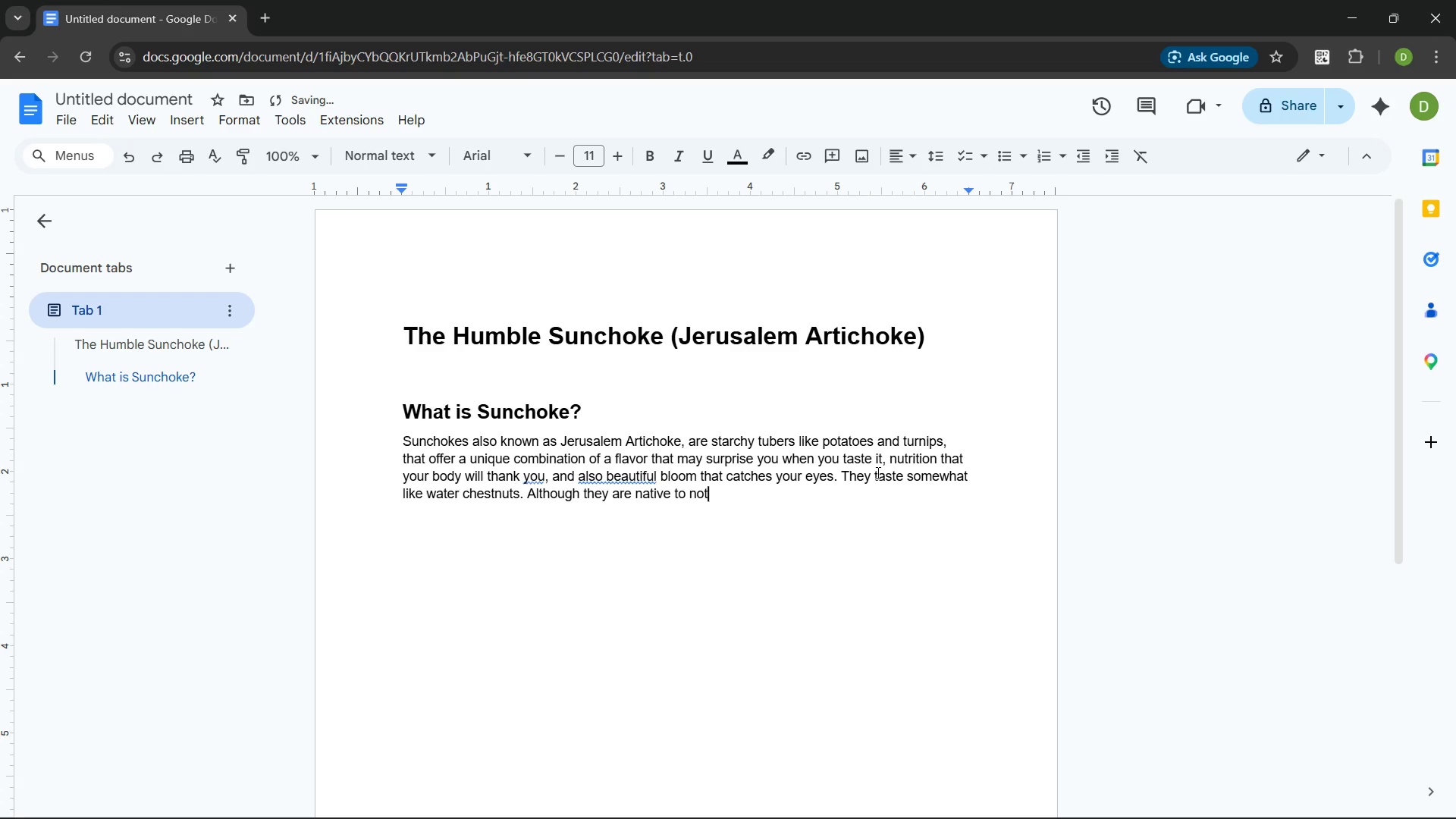 
 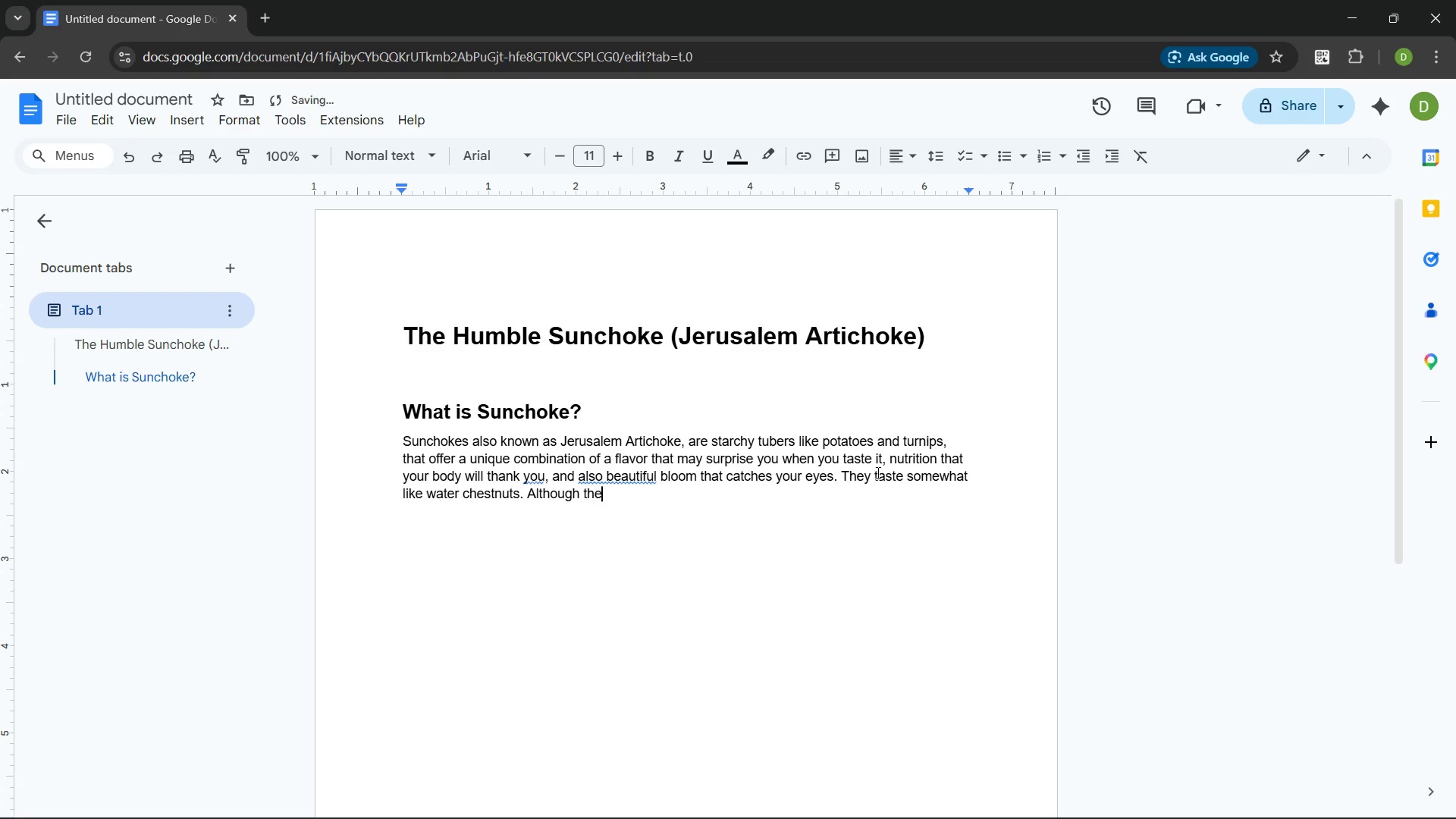 
key(Control+ControlLeft)
 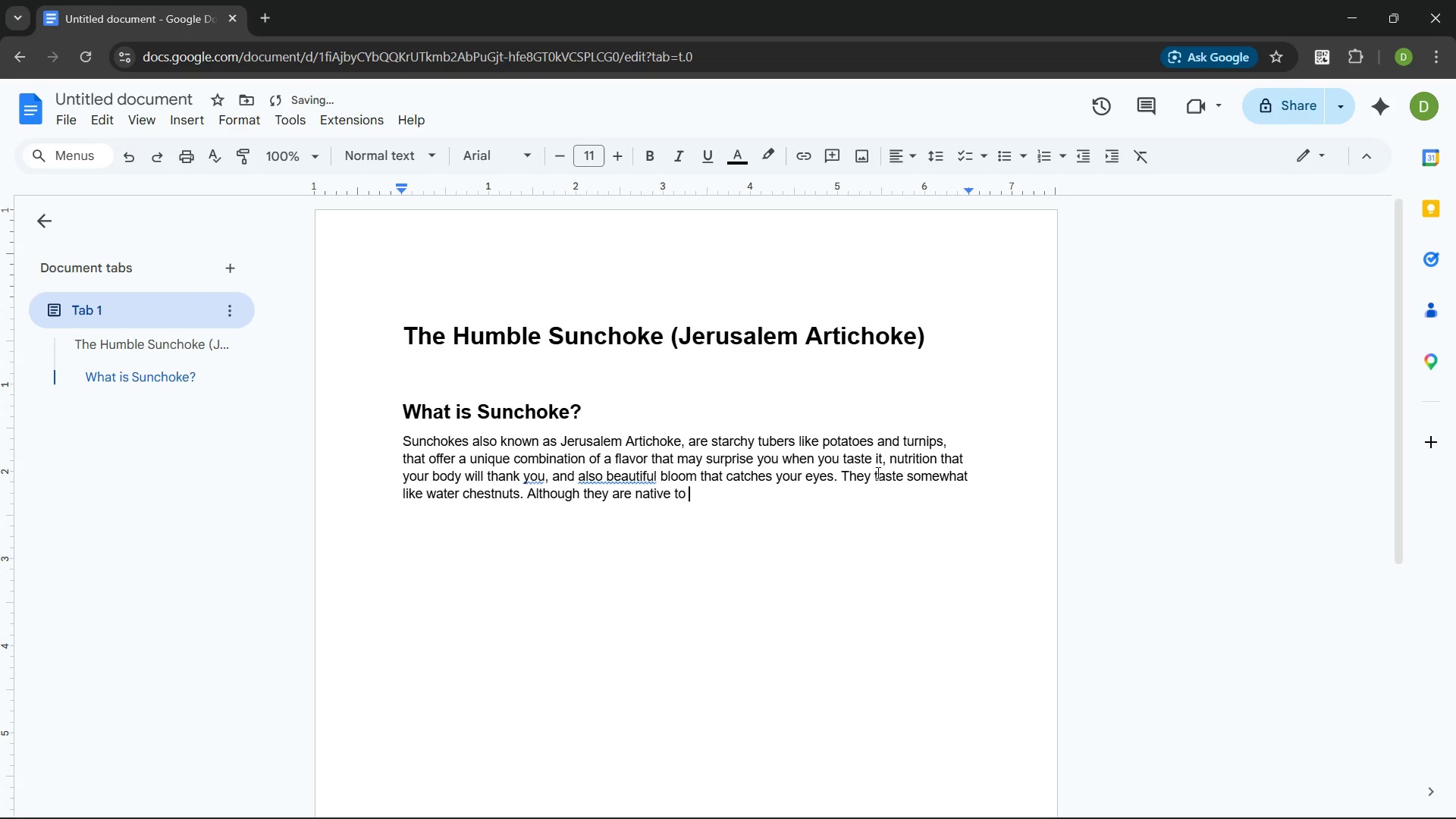 
key(Control+Backspace)
 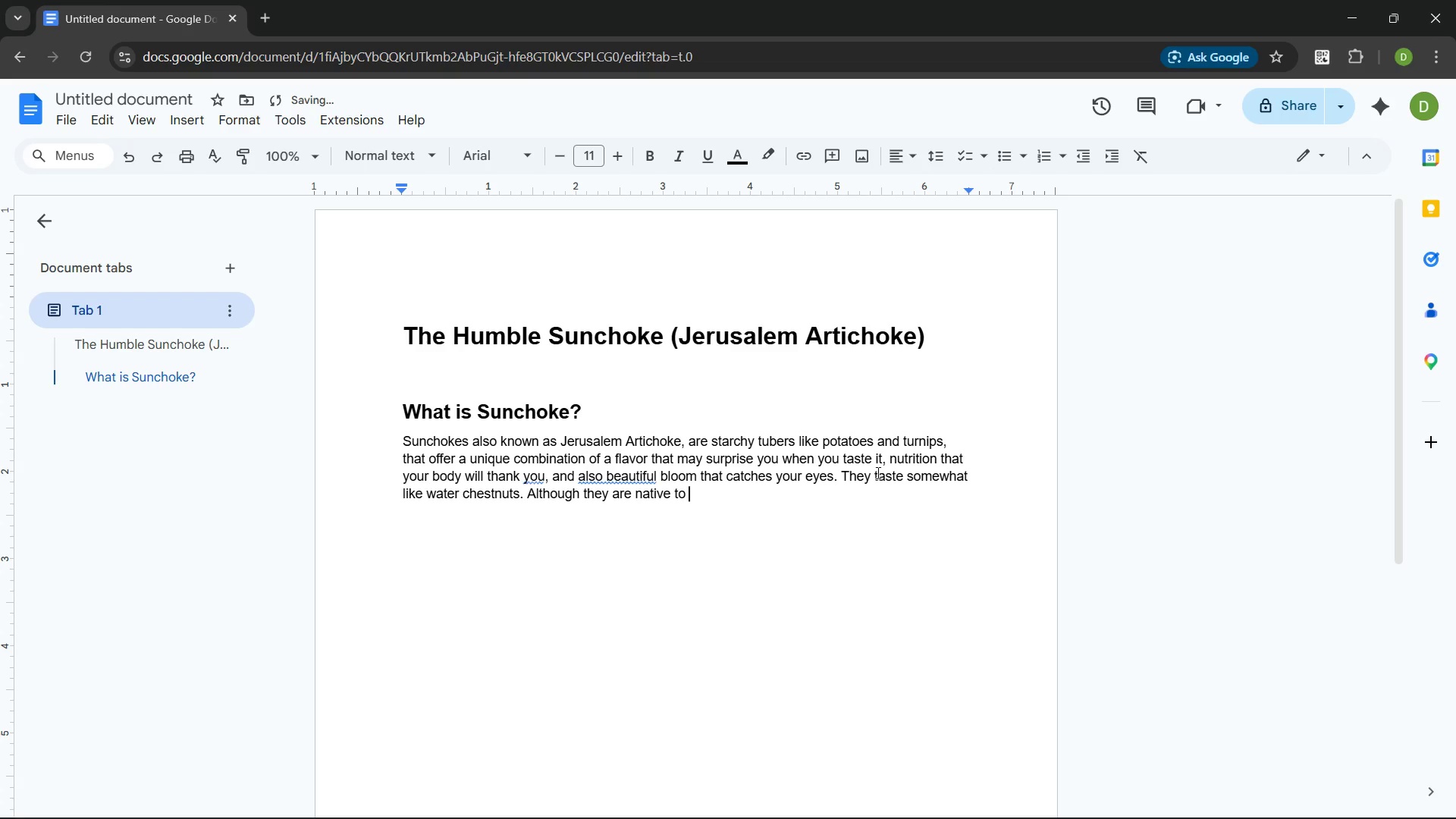 
type(Not)
key(Backspace)
type(rth a)
key(Backspace)
type(America, they are)
 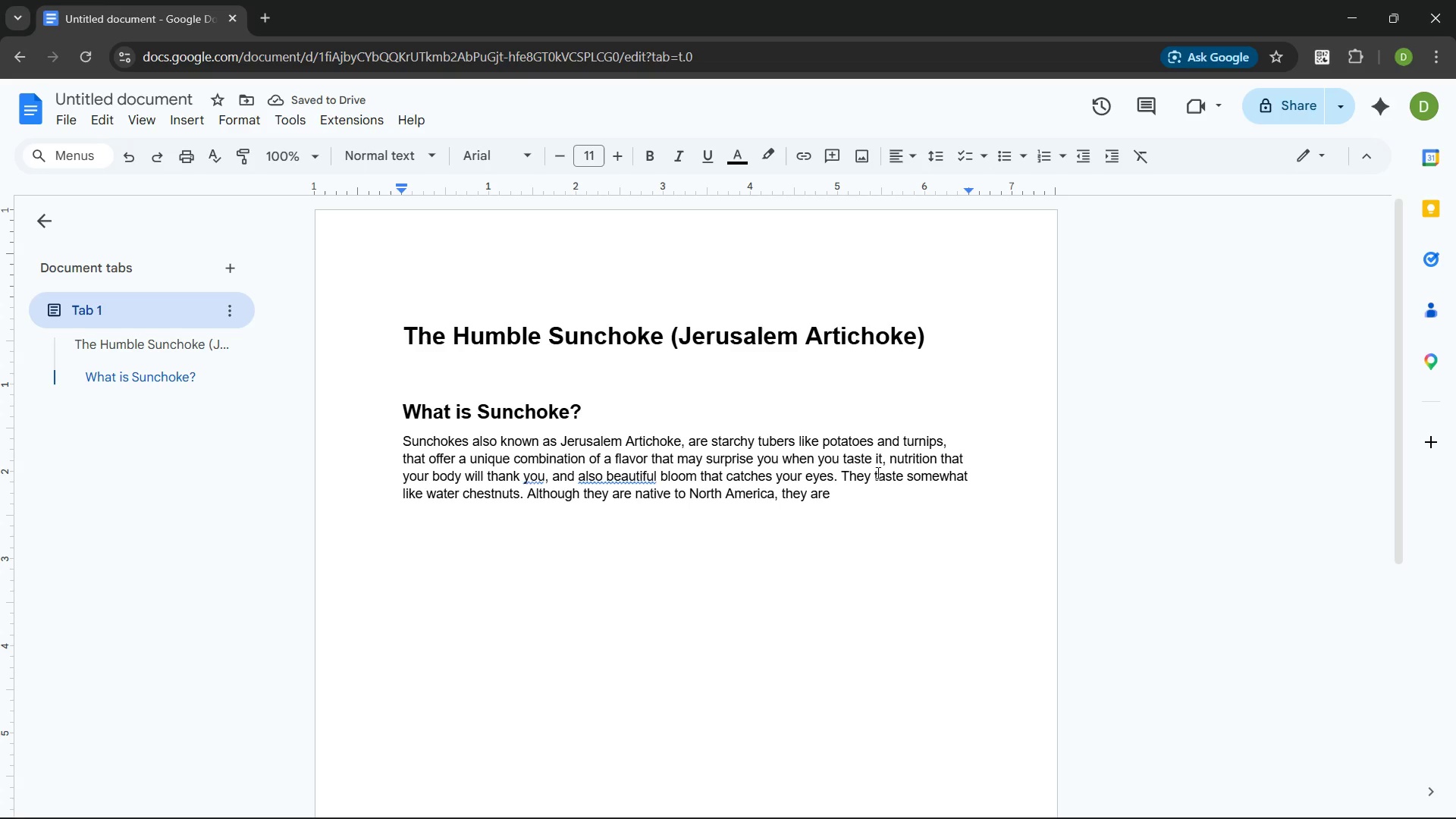 
wait(6.73)
 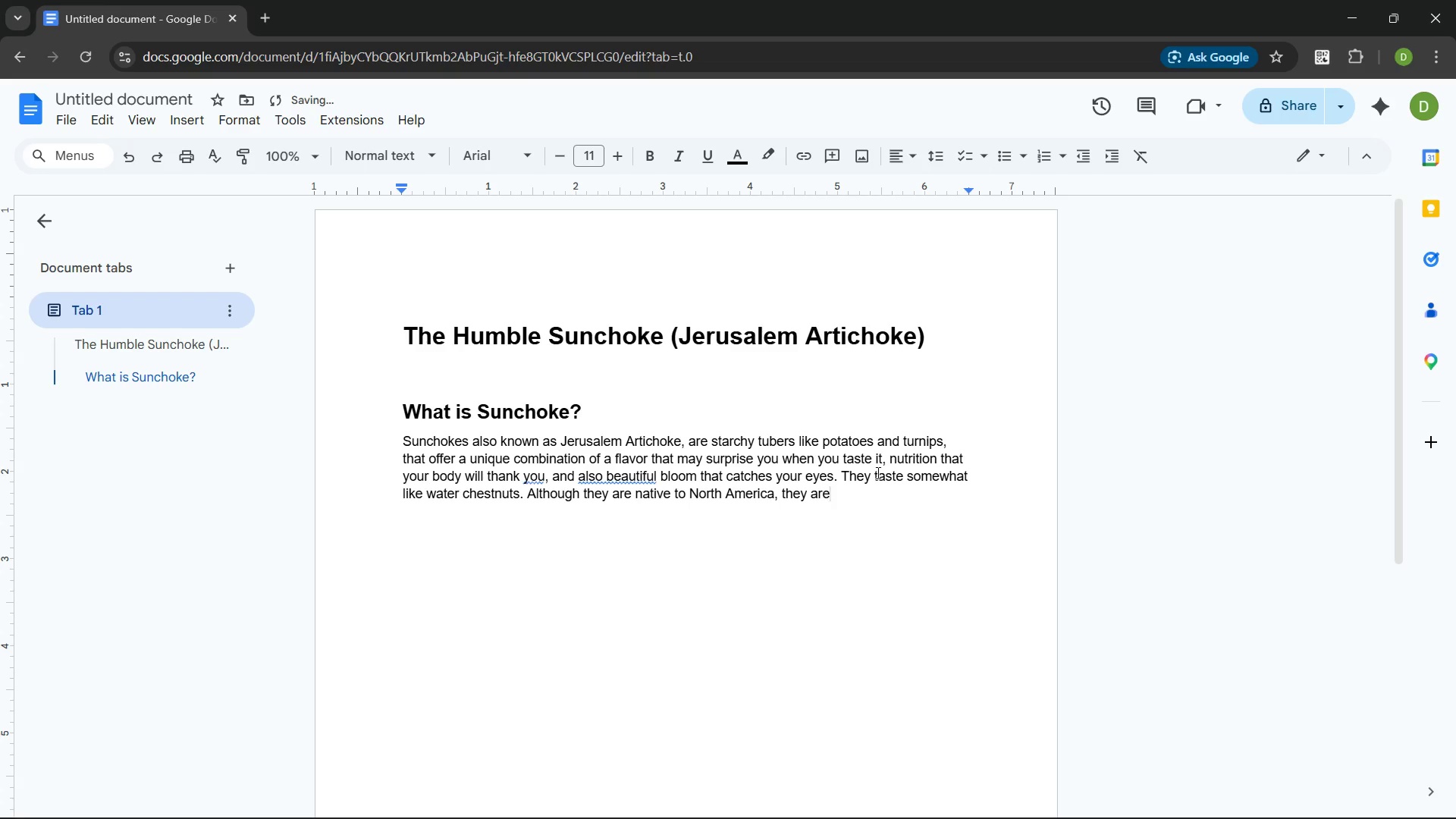 
type( not as widely known as other root vegetables.)
 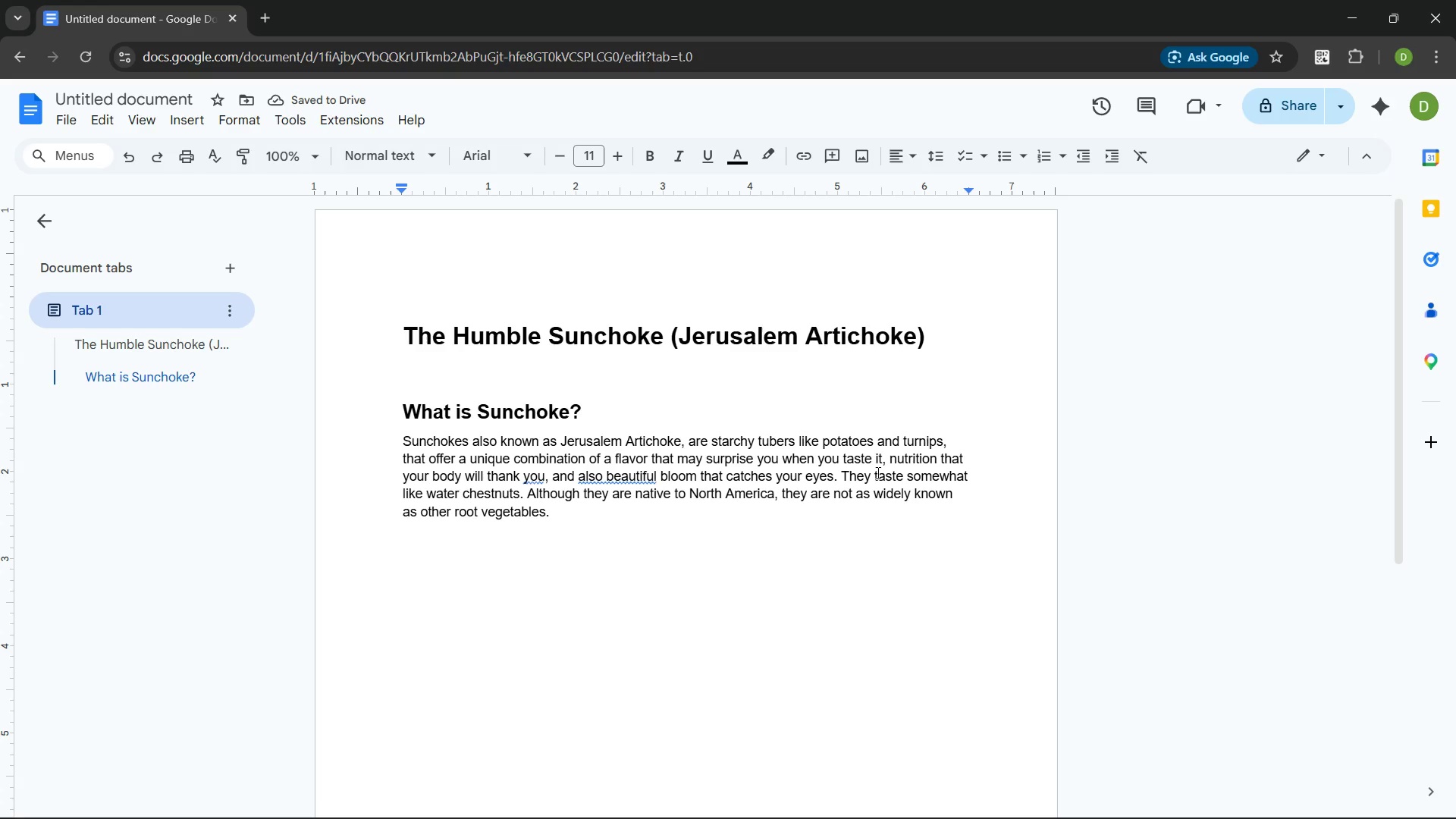 
key(Enter)
 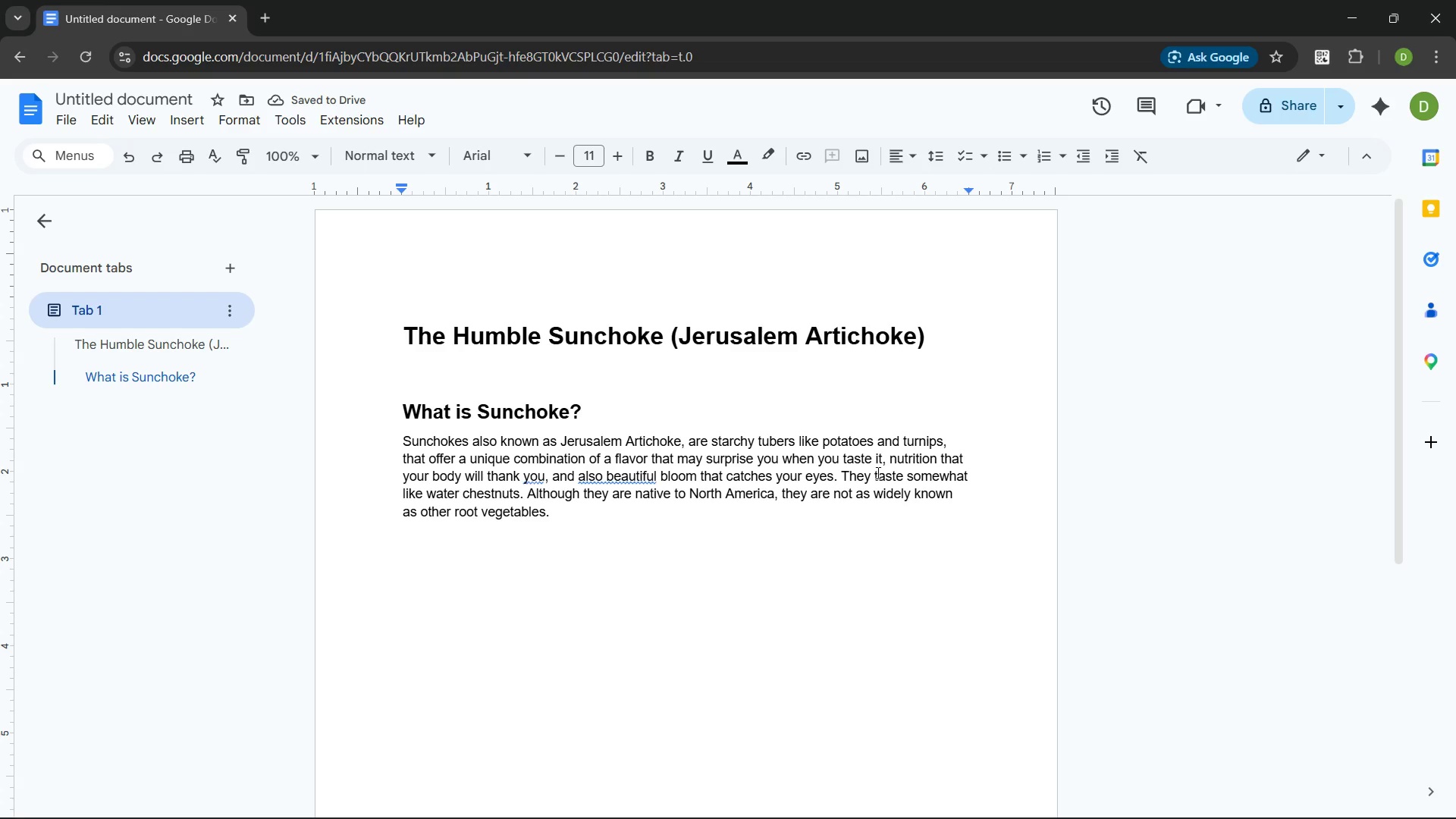 
wait(6.08)
 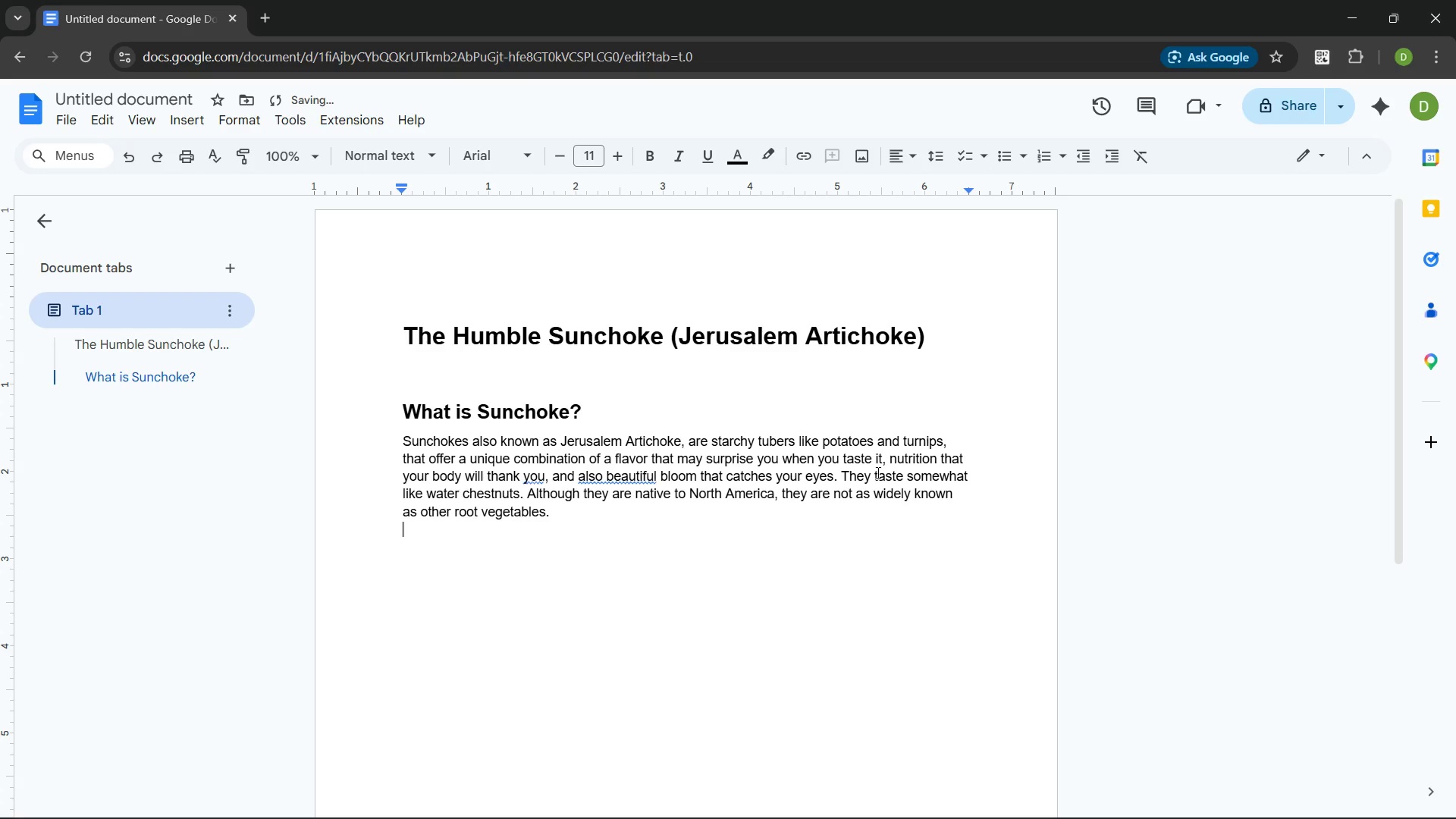 
type(Although both sommon )
 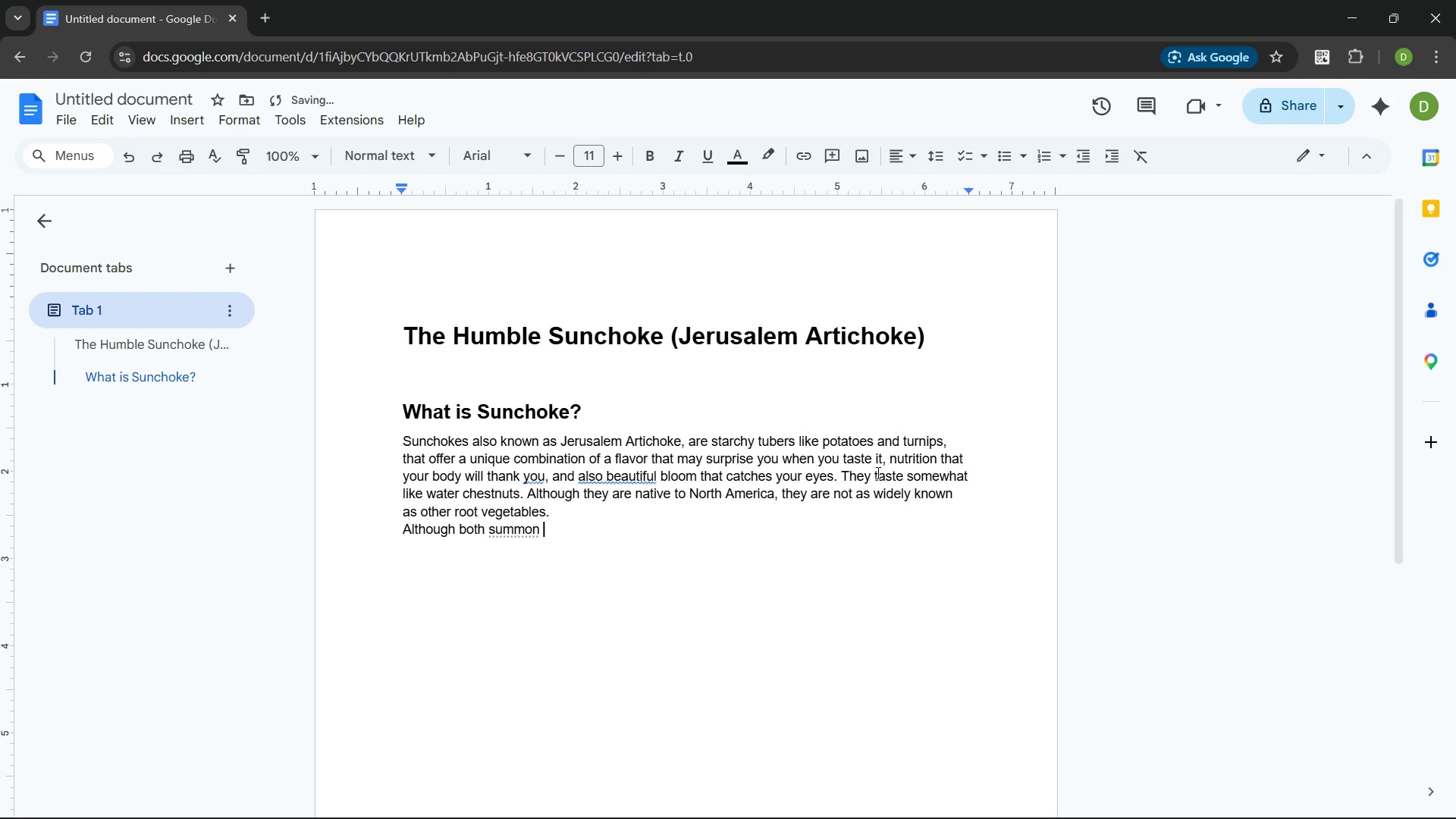 
key(Control+Backspace)
 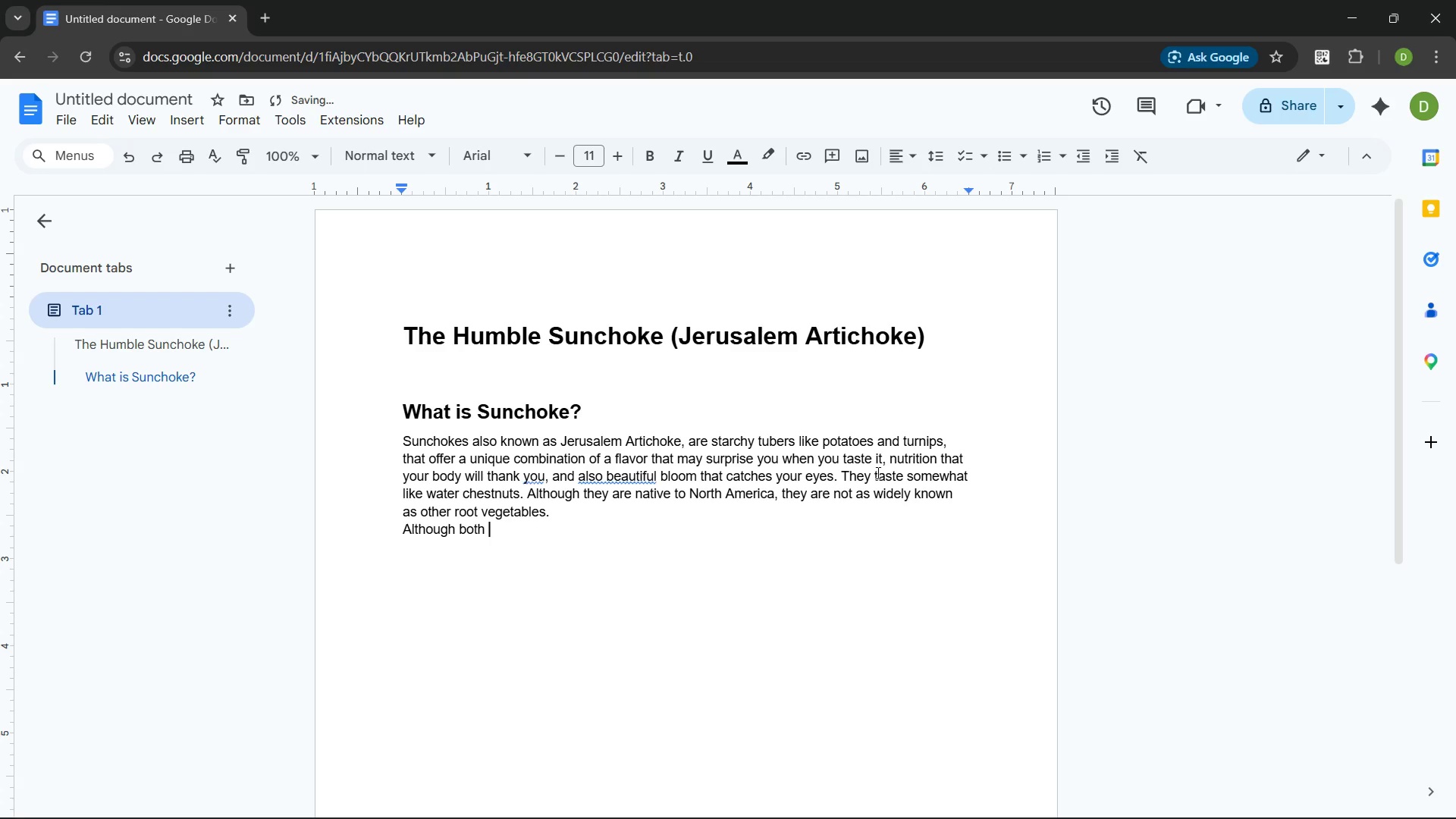 
type(common names of this vegetable are)
 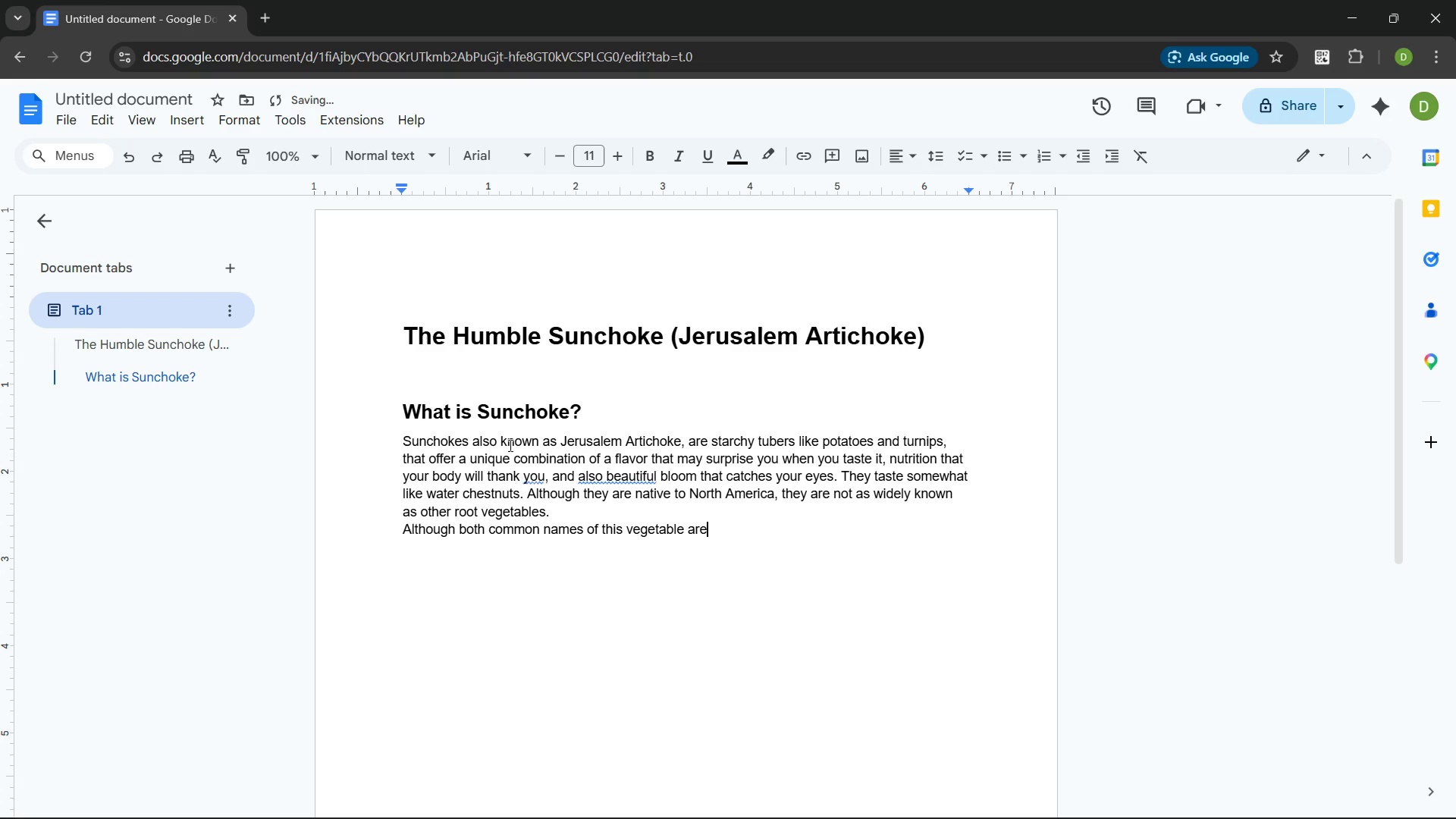 
left_click([531, 469])
 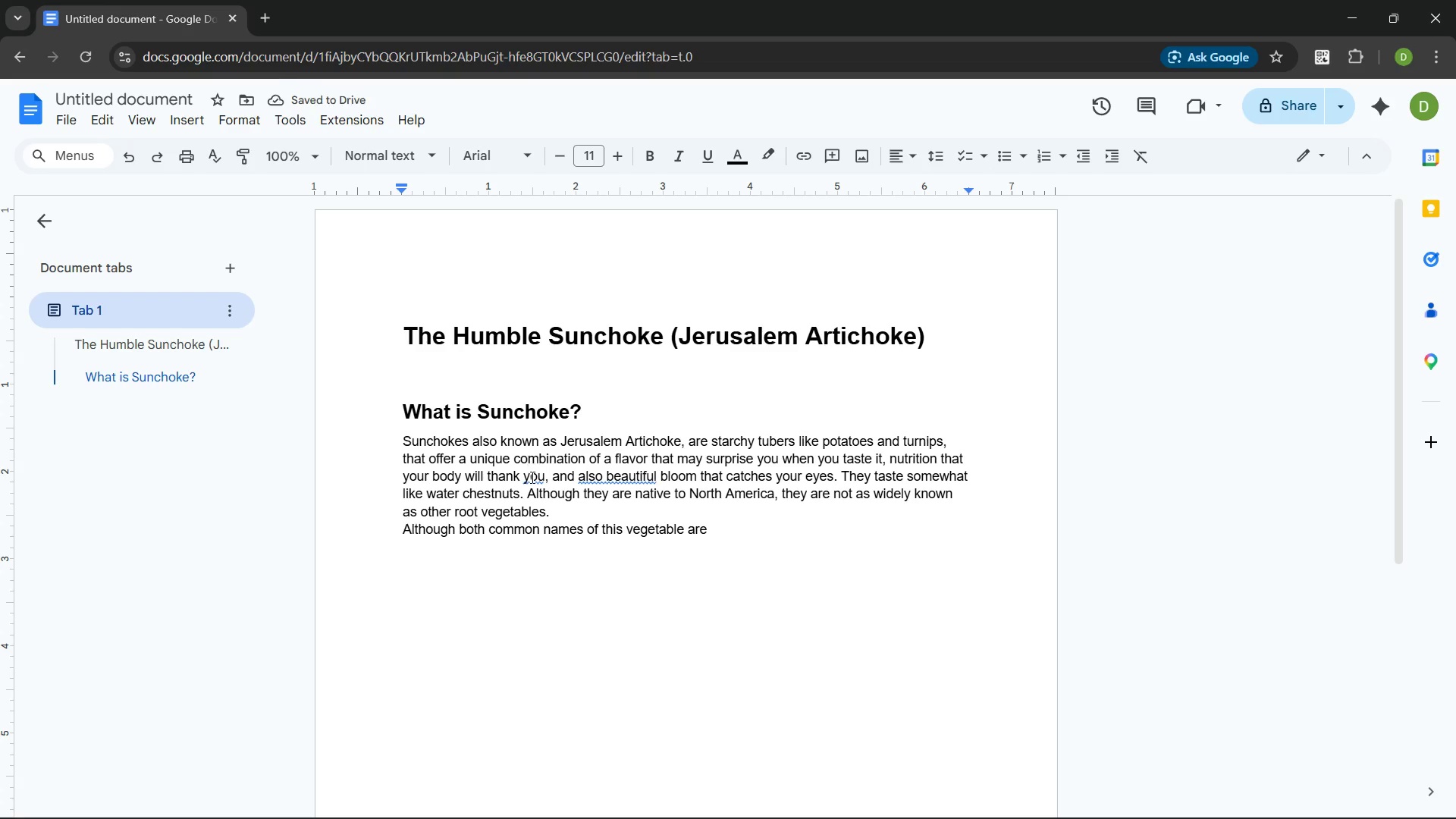 
left_click([531, 477])
 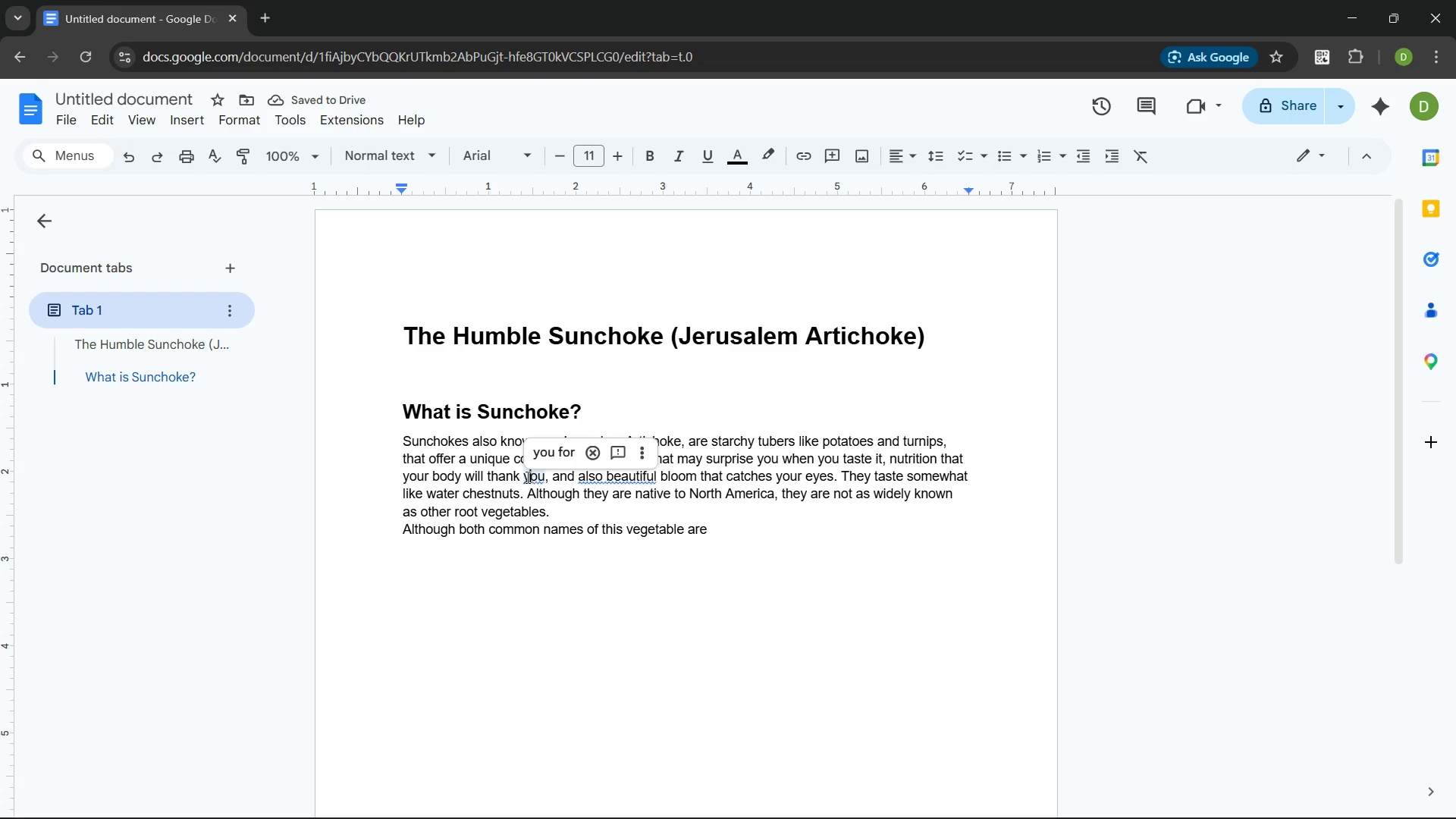 
left_click([524, 477])
 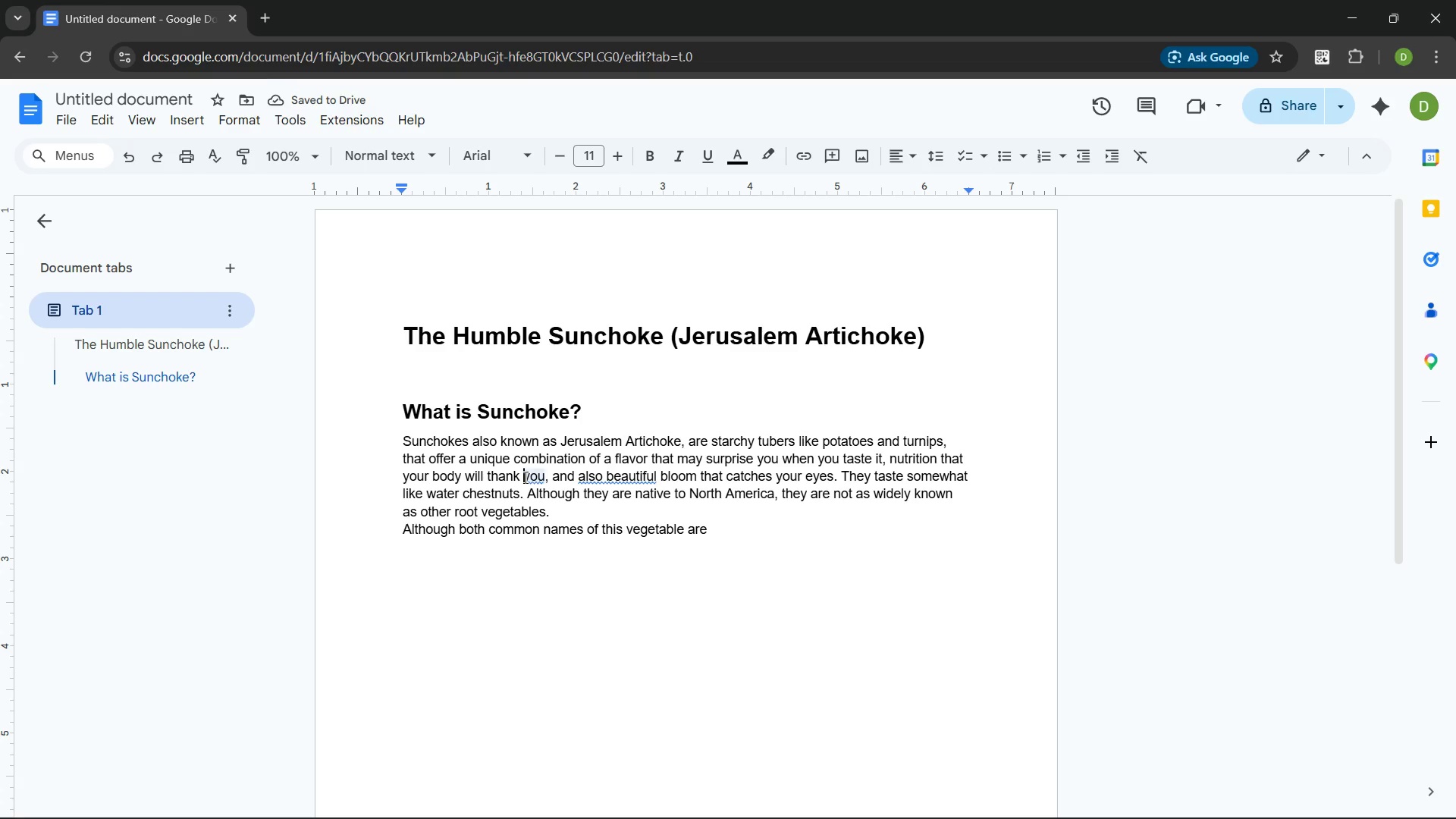 
key(Backspace)
 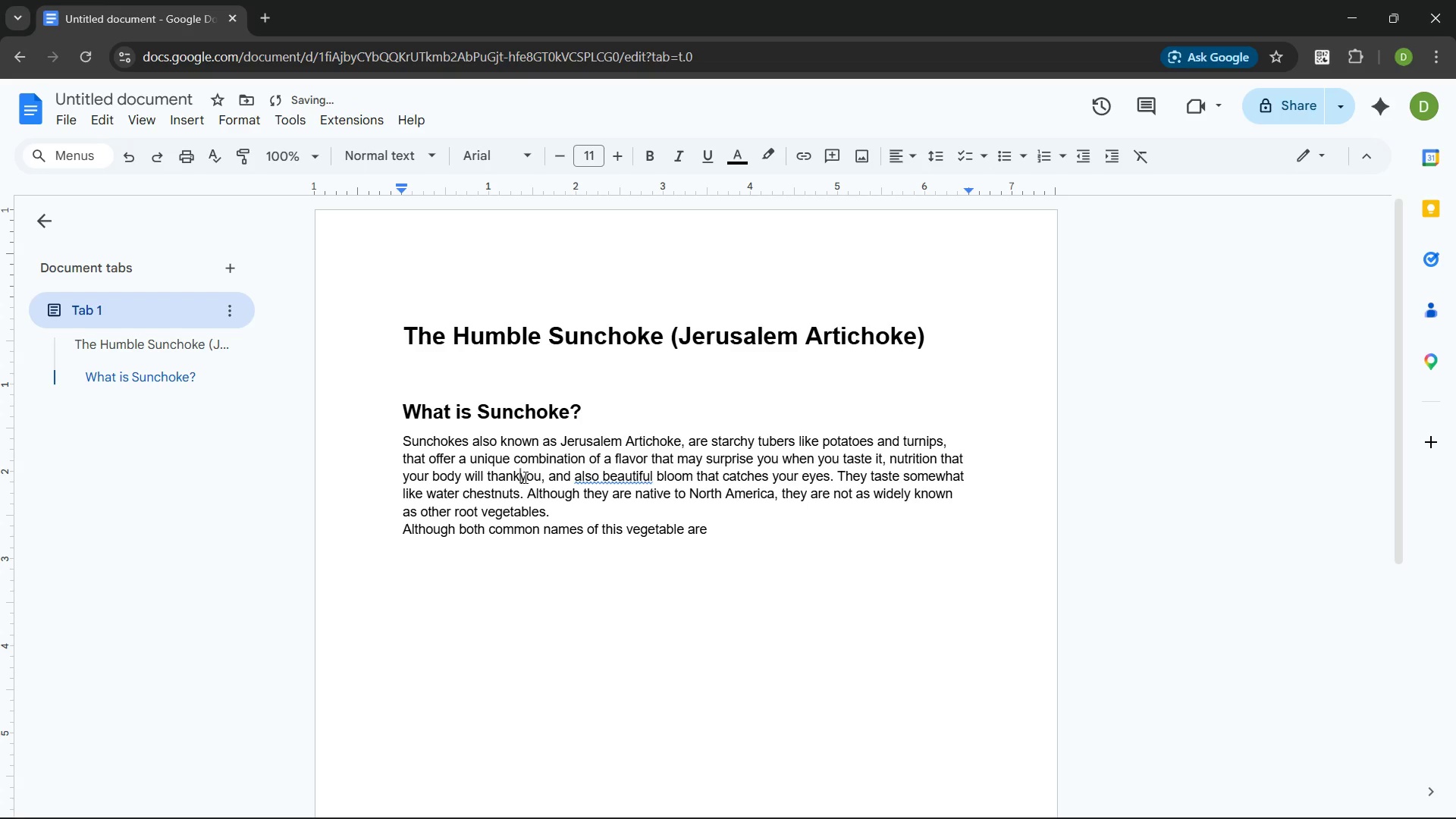 
key(Minus)
 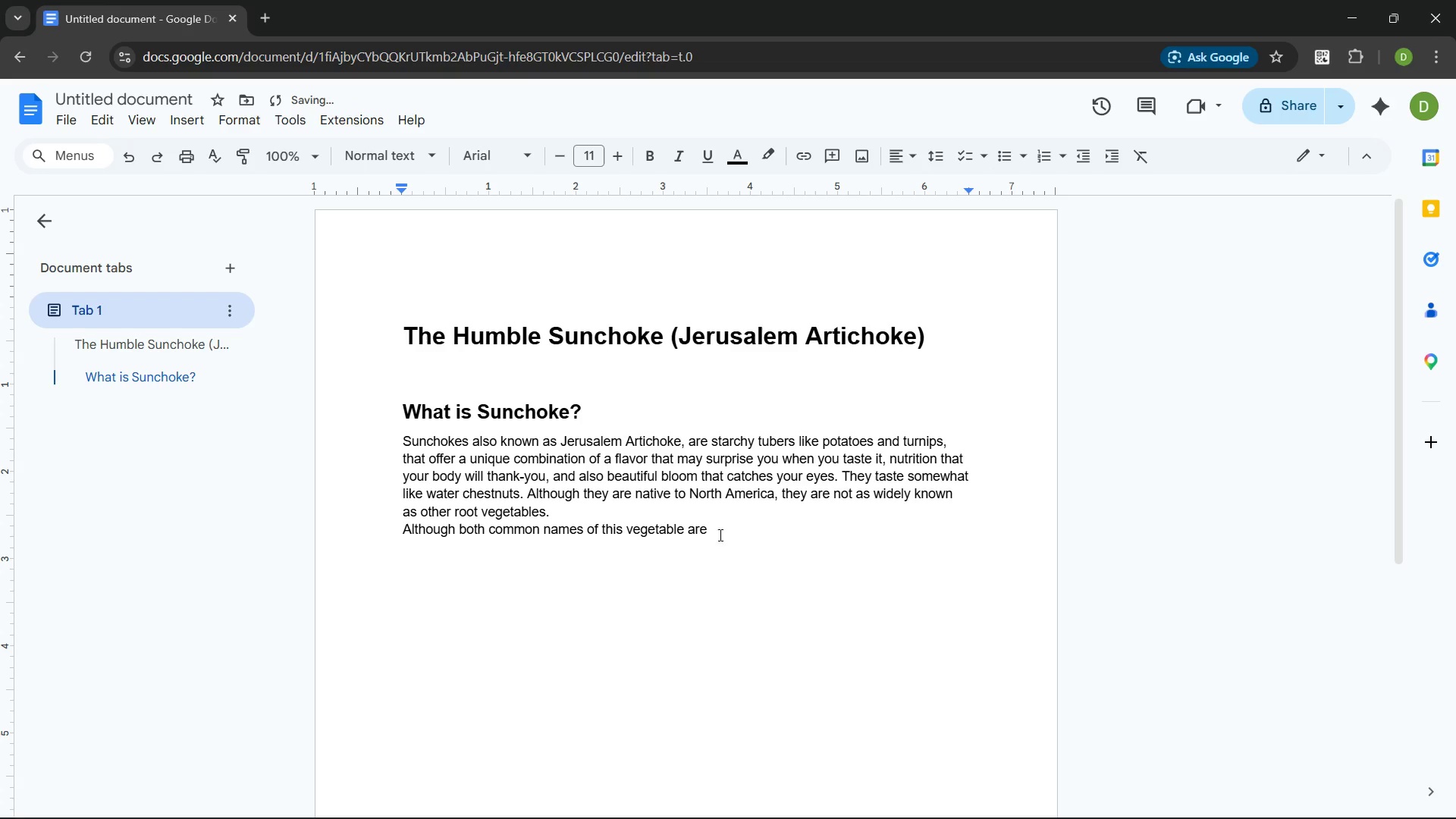 
left_click([718, 541])
 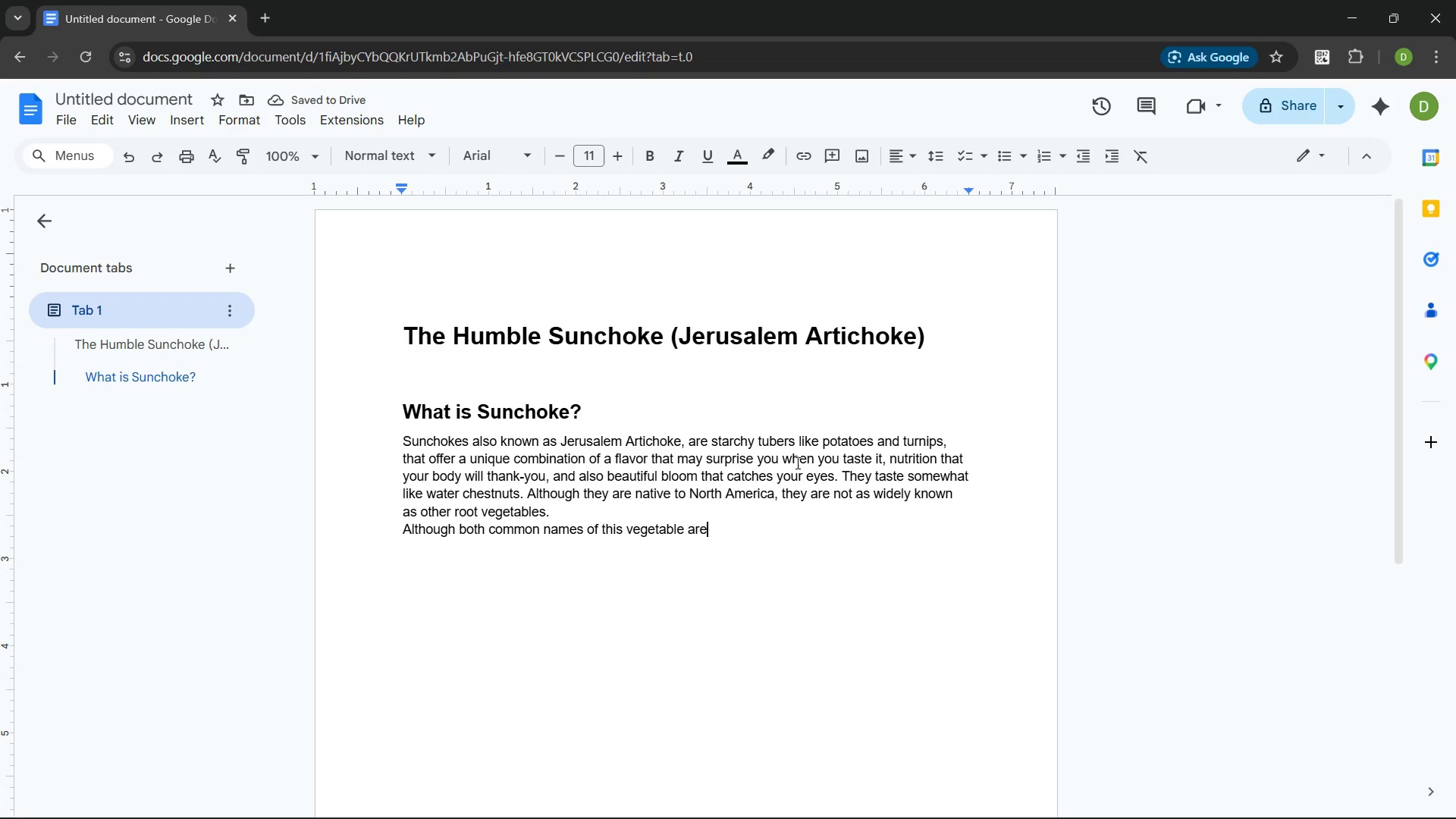 
key(Space)
 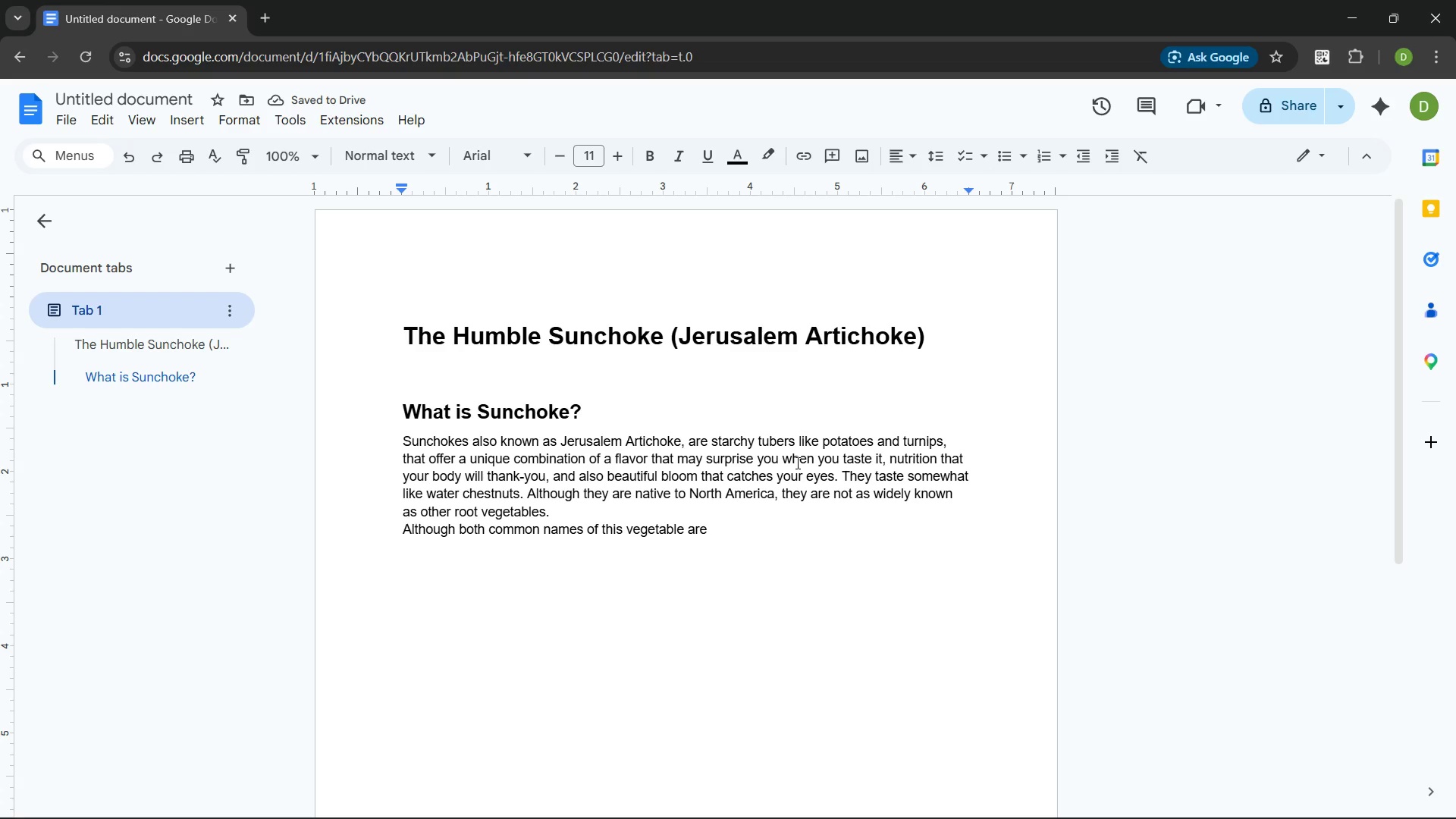 
wait(8.62)
 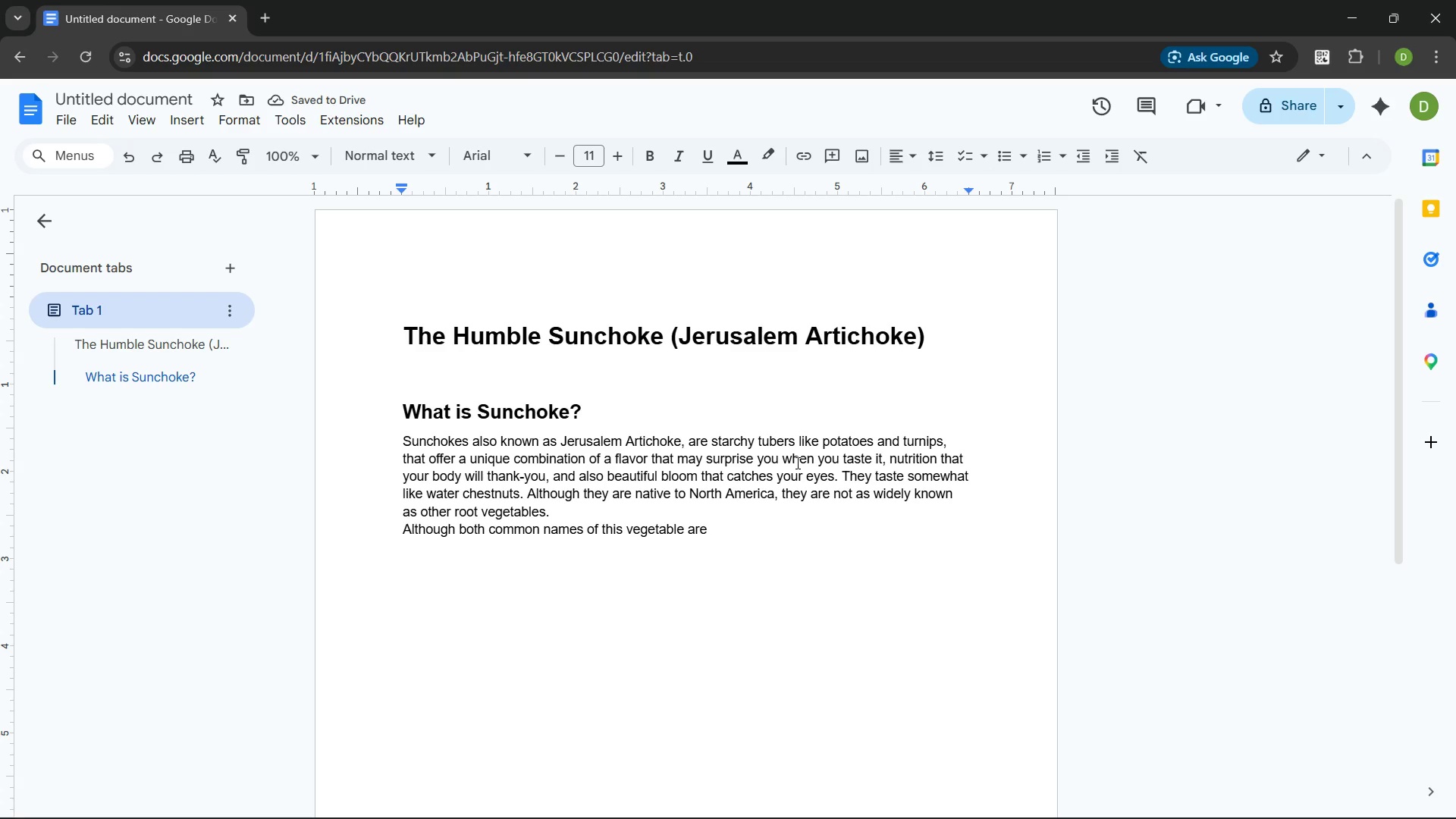 
key(Control+ControlLeft)
 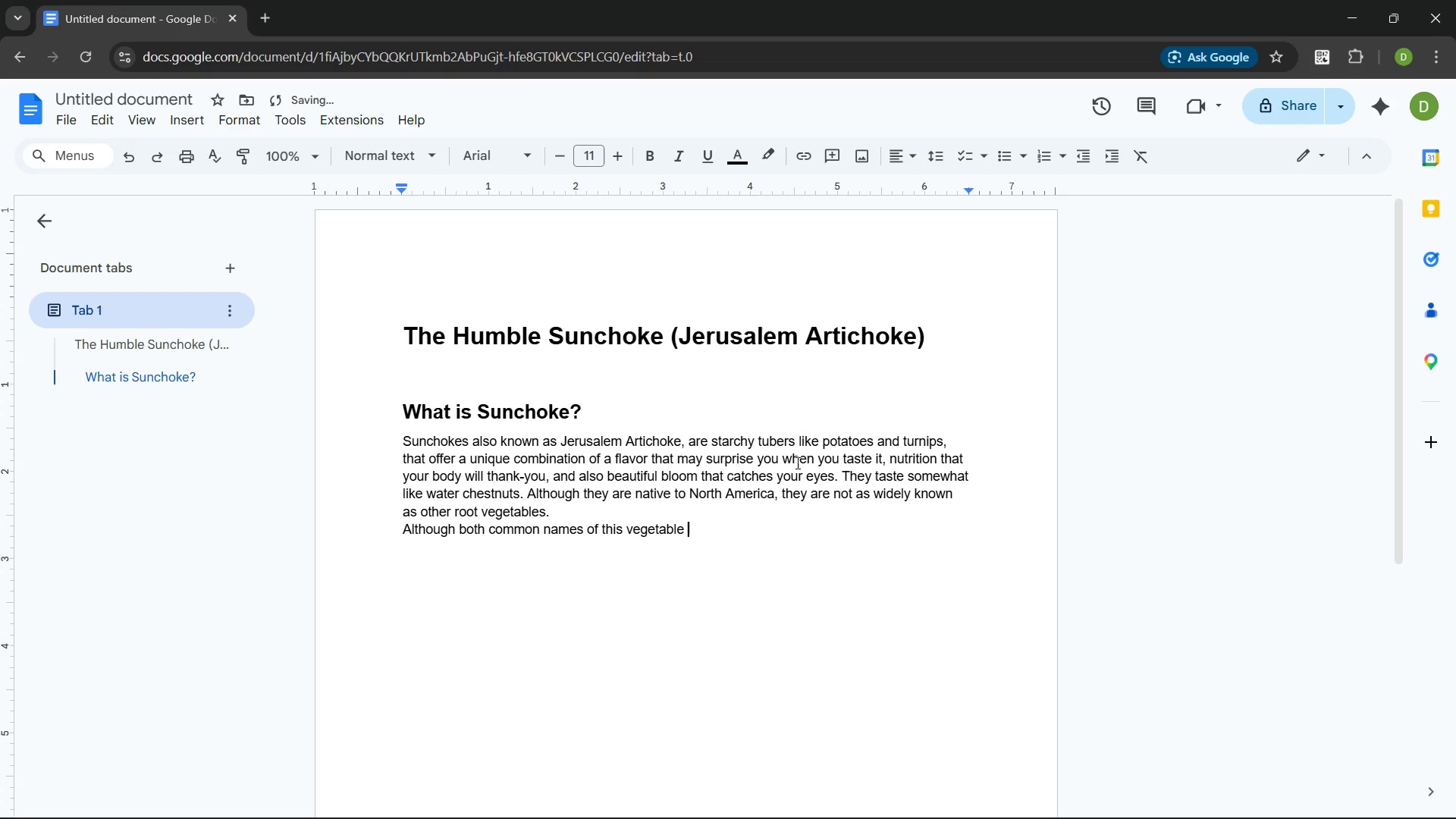 
key(Control+Backspace)
 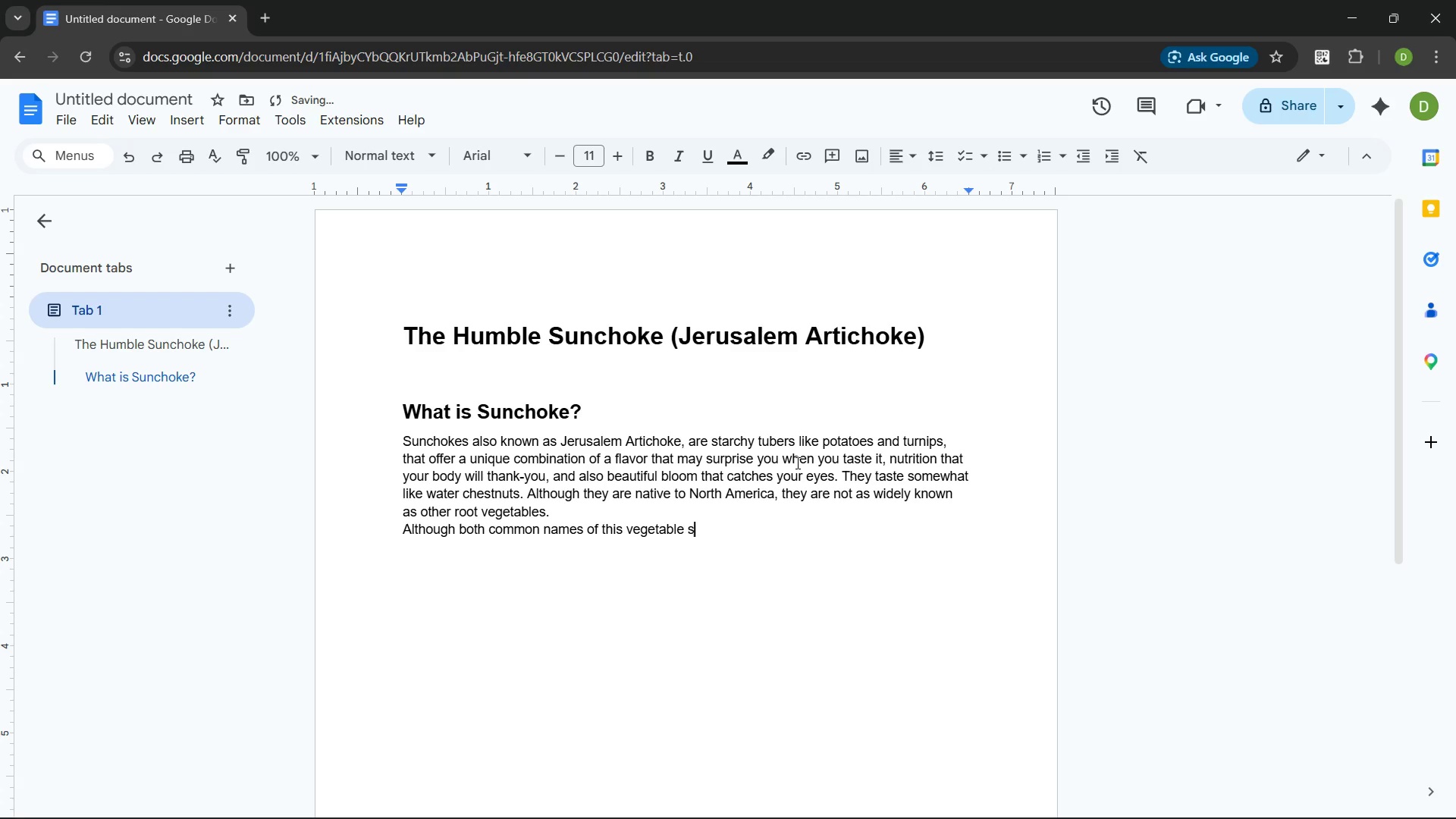 
type(suggest a connection to artichokes, the sunchoke ctually a)
key(Backspace)
type(belongs in )
 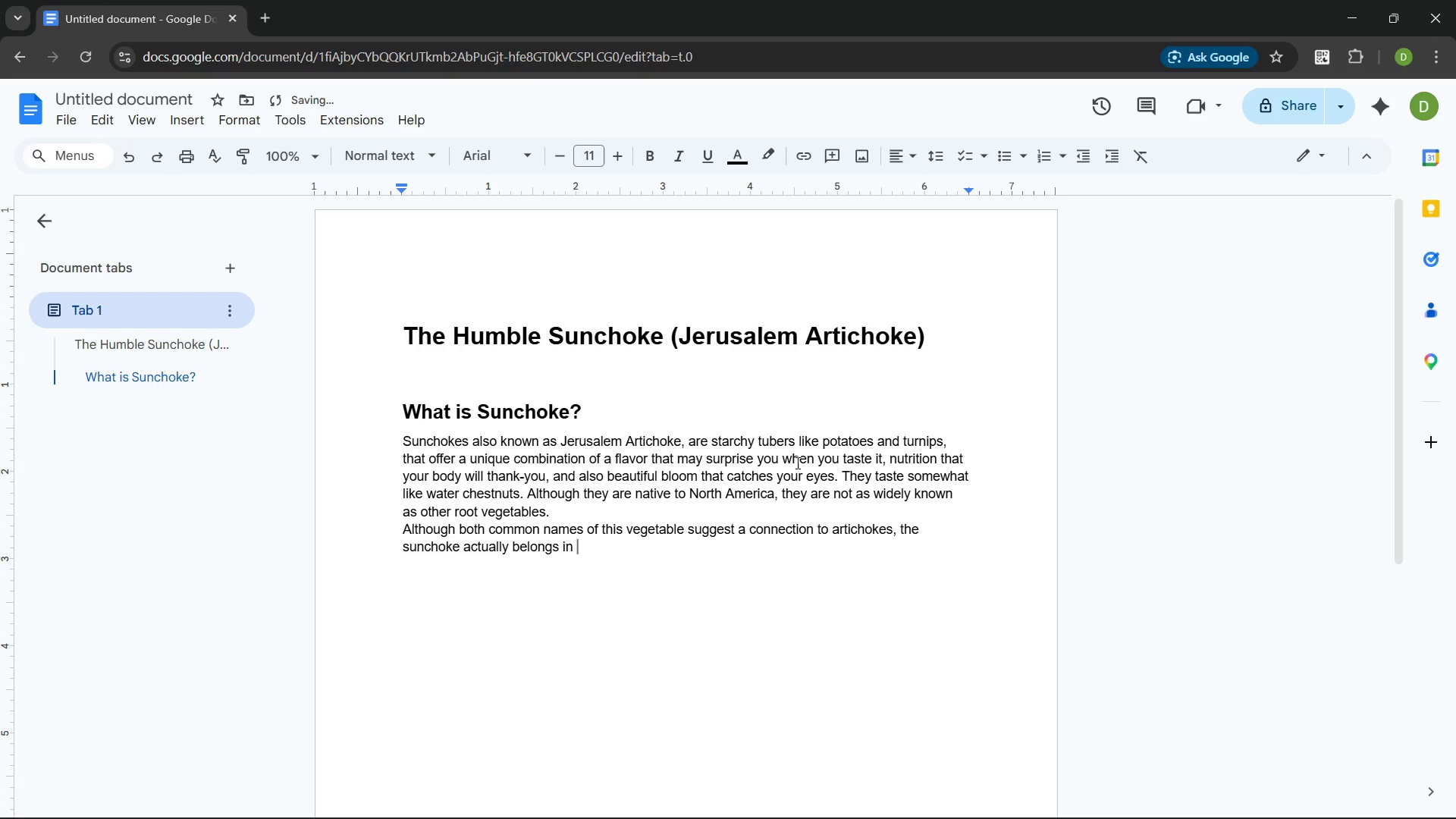 
type(the sunflower family )
key(Backspace)
type(. The pland)
key(Backspace)
type(t offers beautiful )
 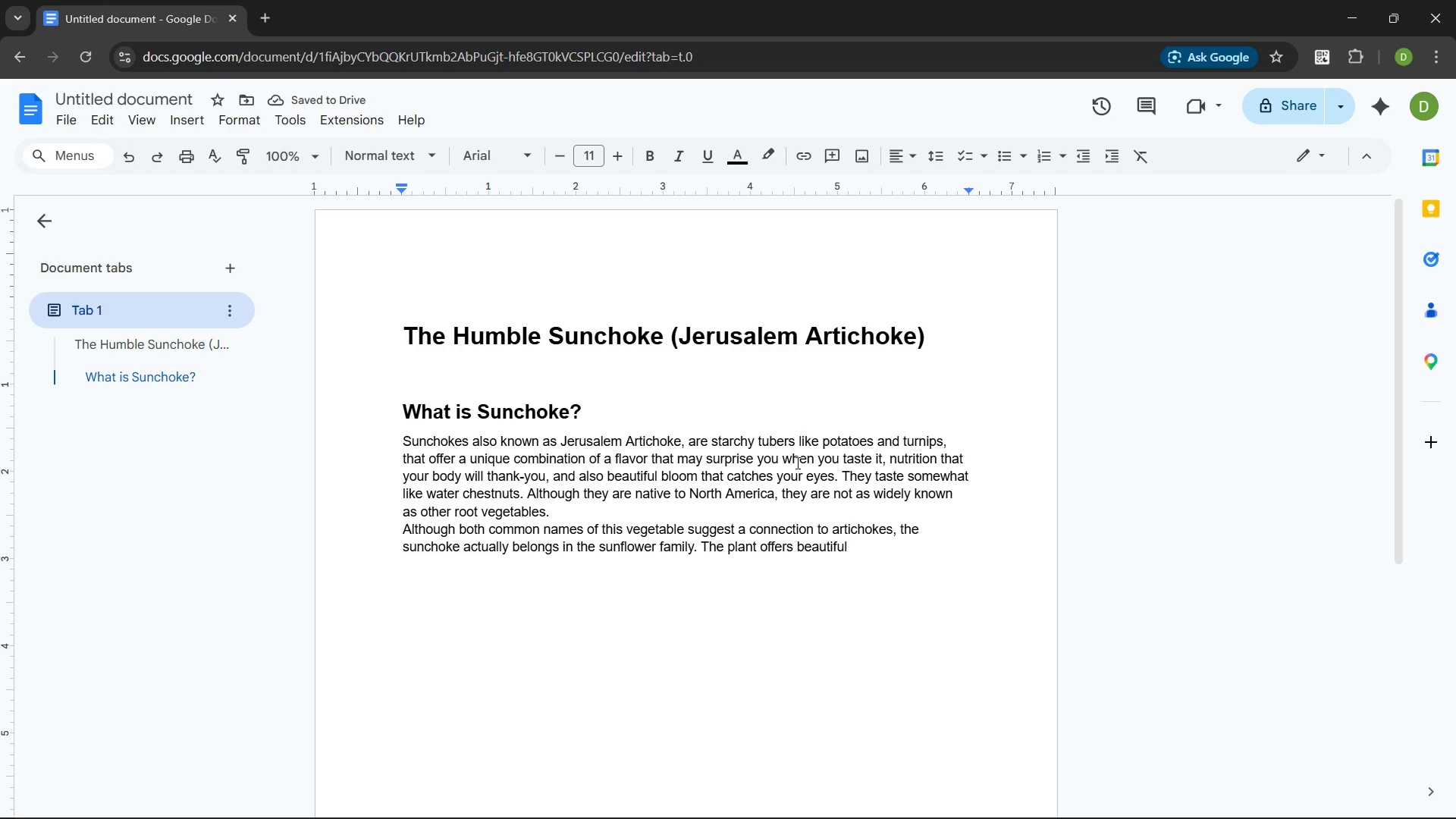 
type(yellow flowers in addition to h)
key(Backspace)
type(the edible tuber.)
 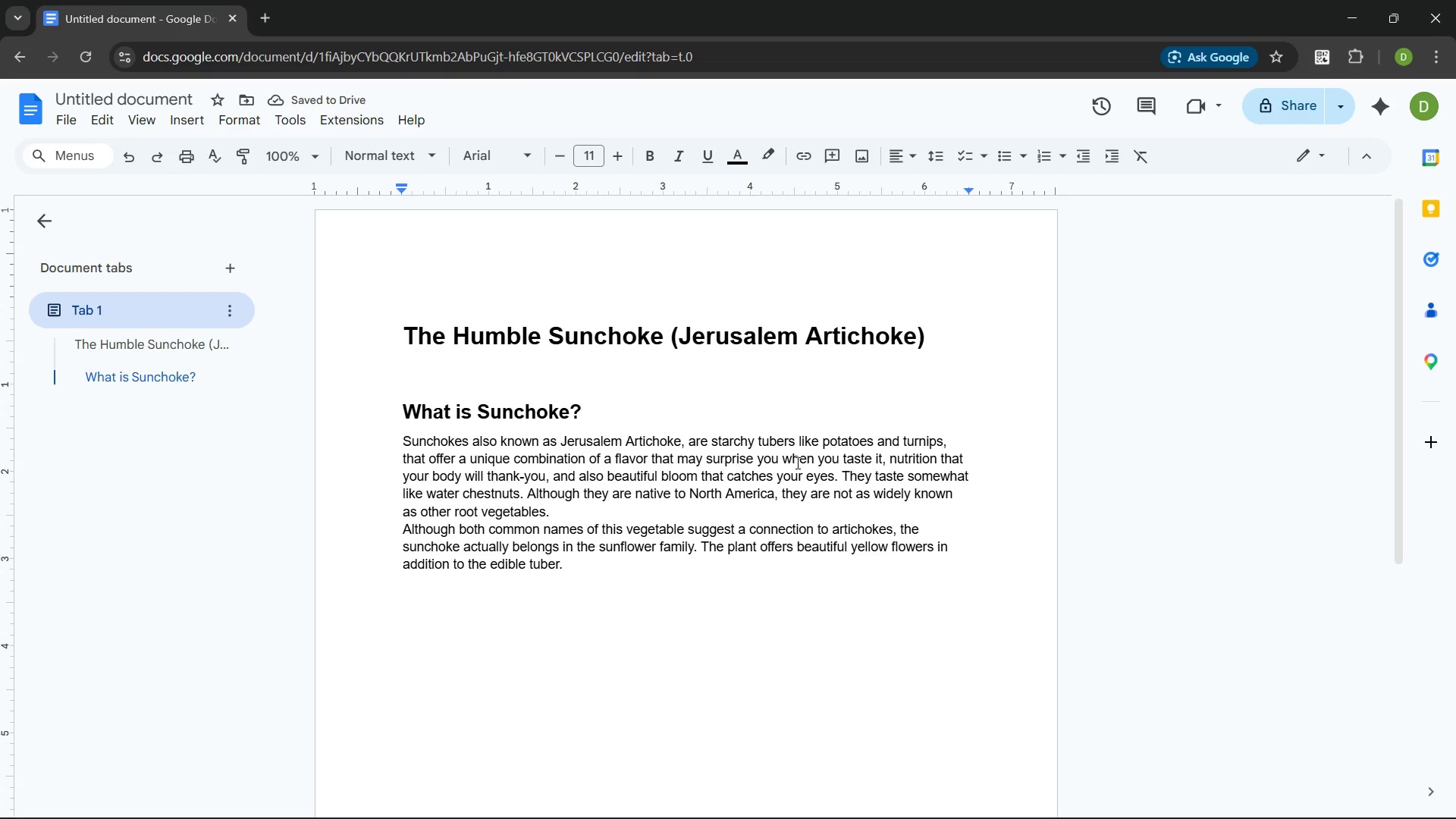 
wait(5.72)
 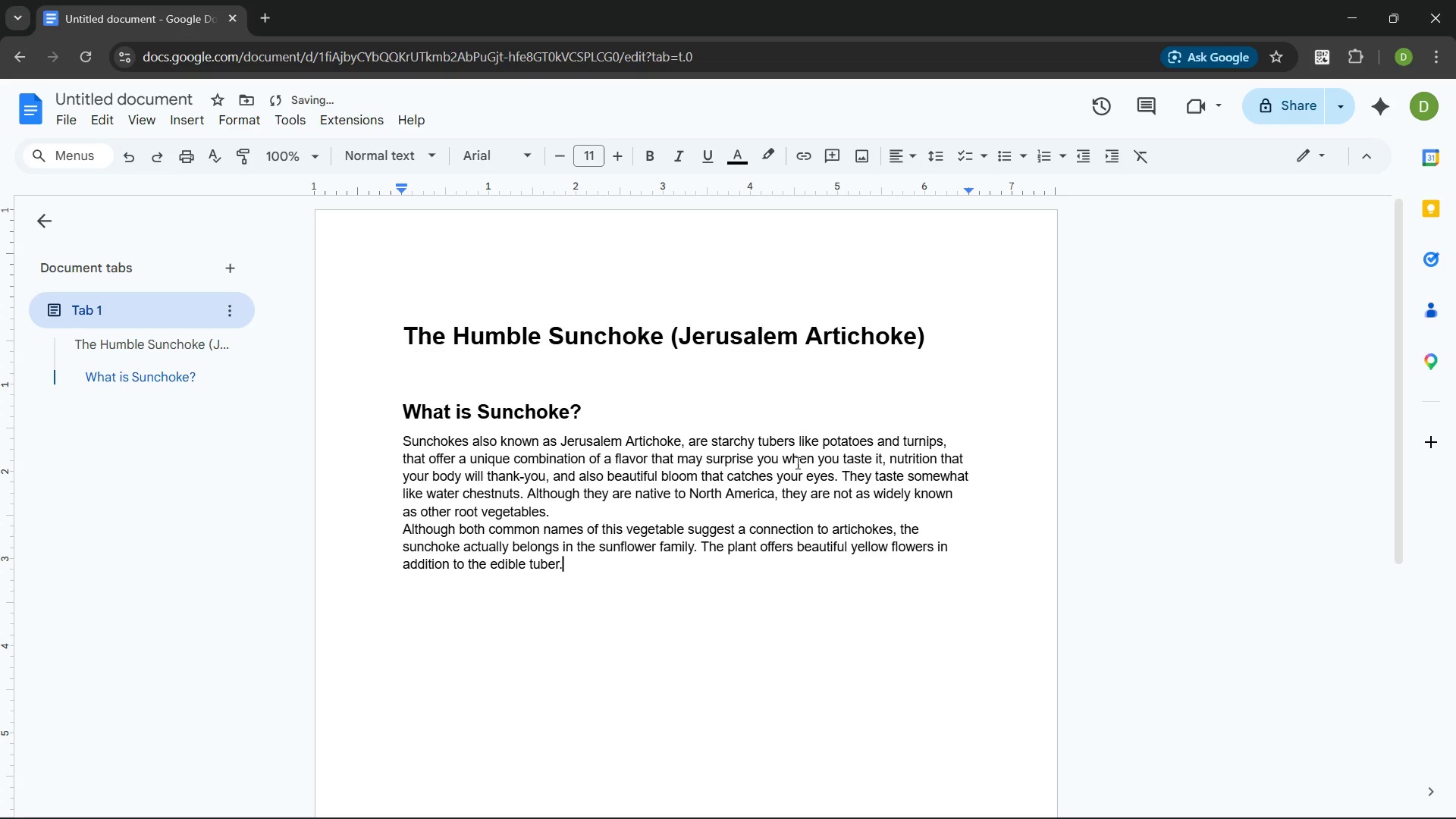 
key(Enter)
 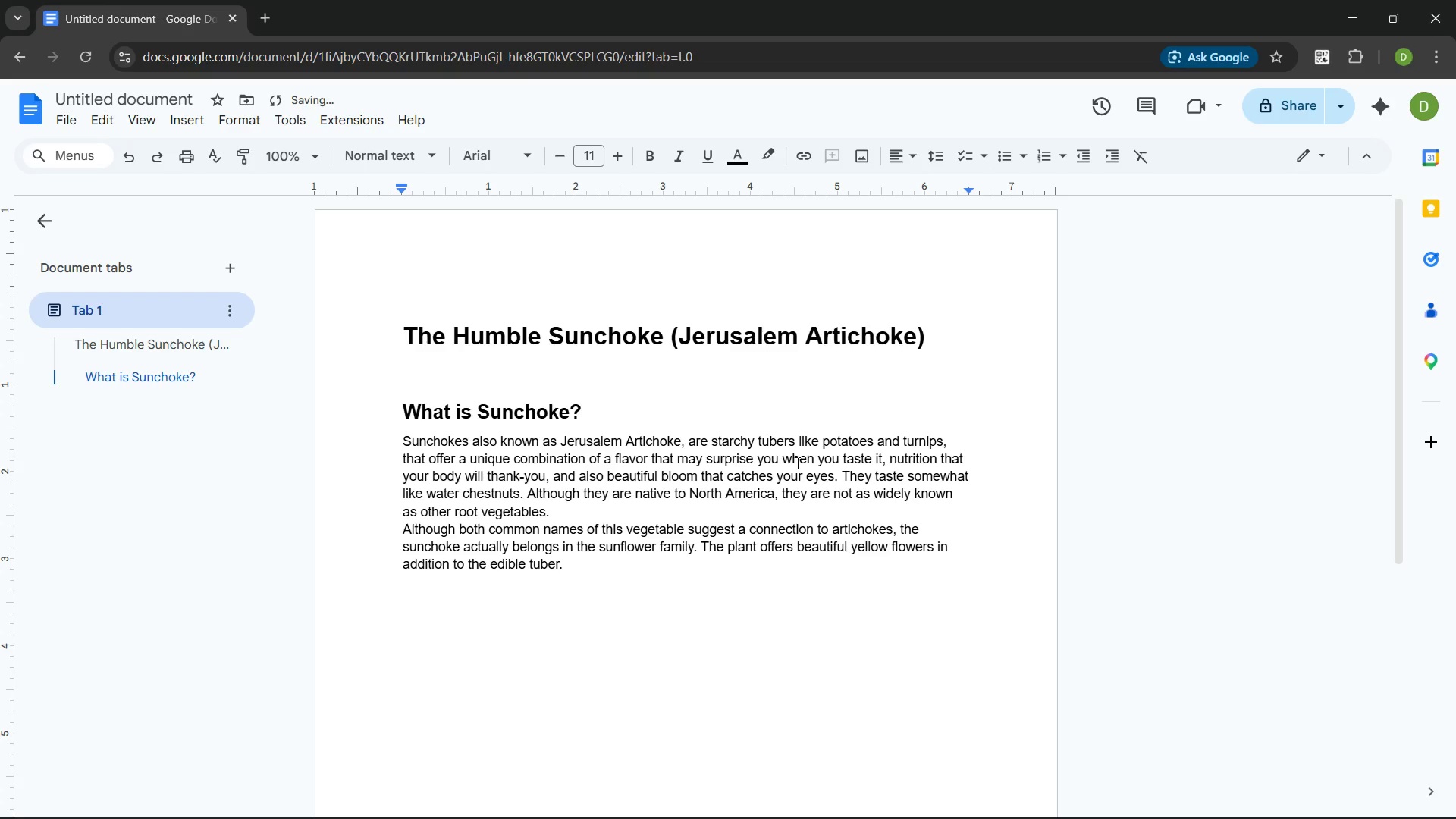 
key(Enter)
 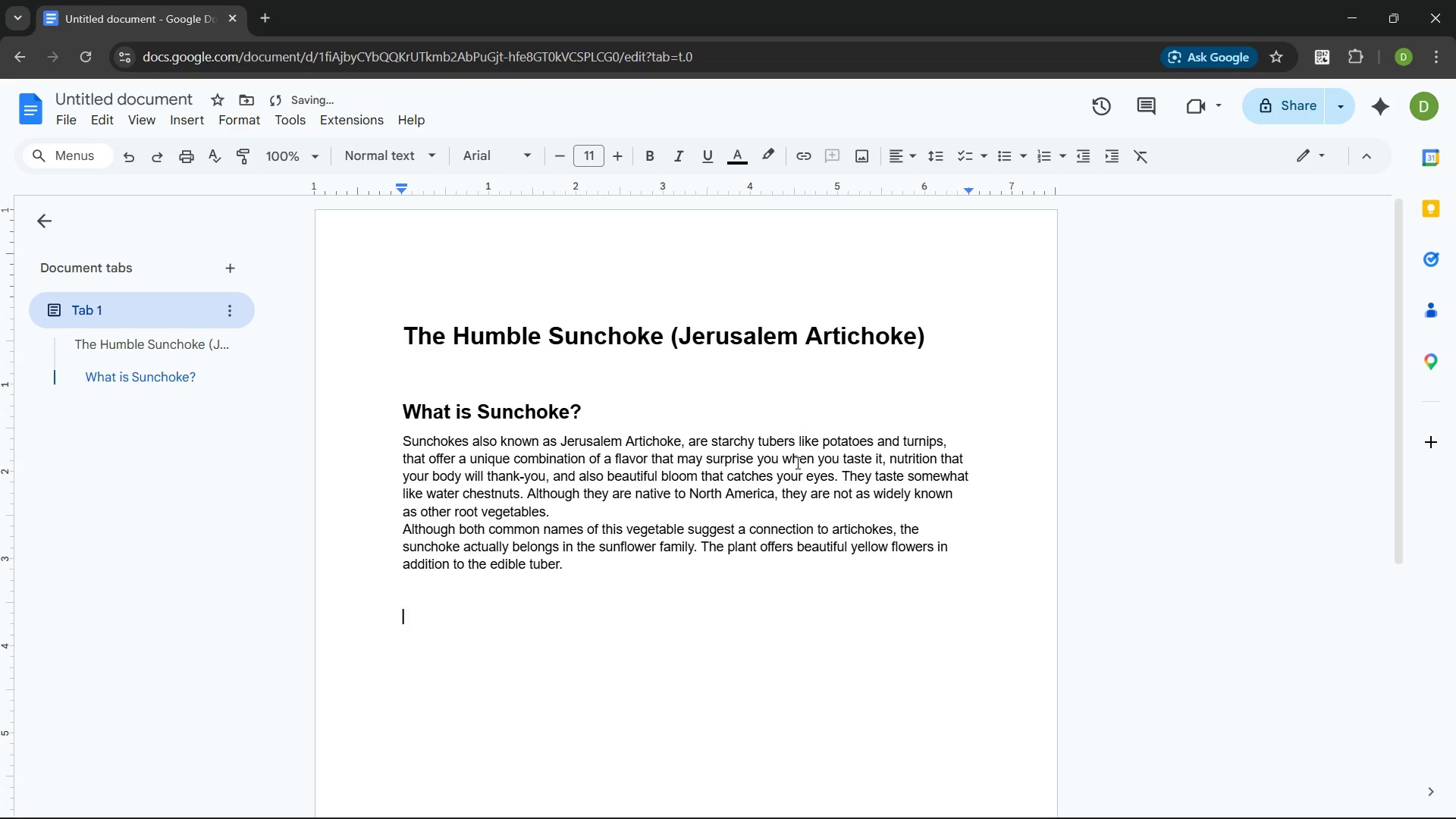 
key(Enter)
 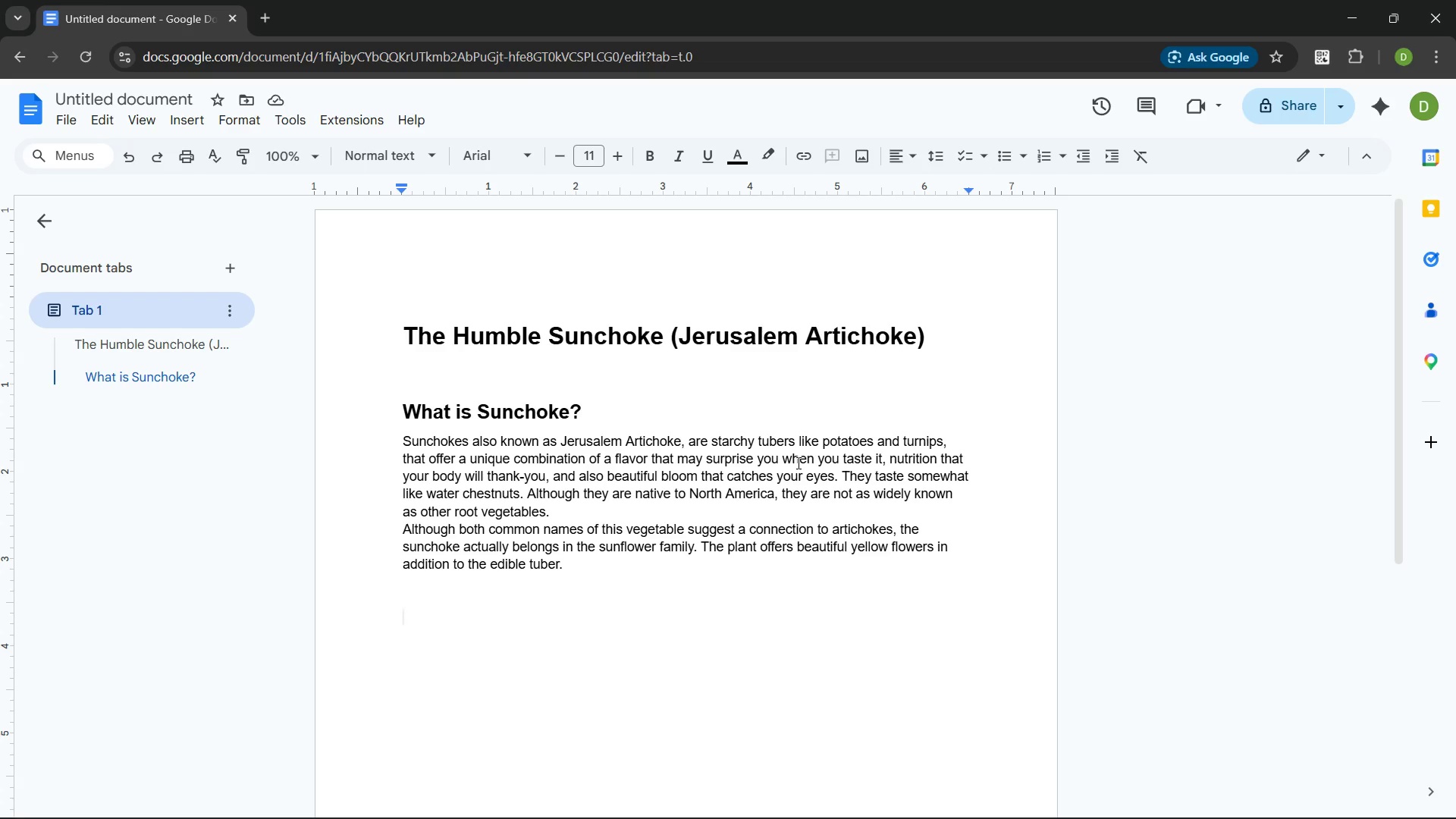 
wait(26.03)
 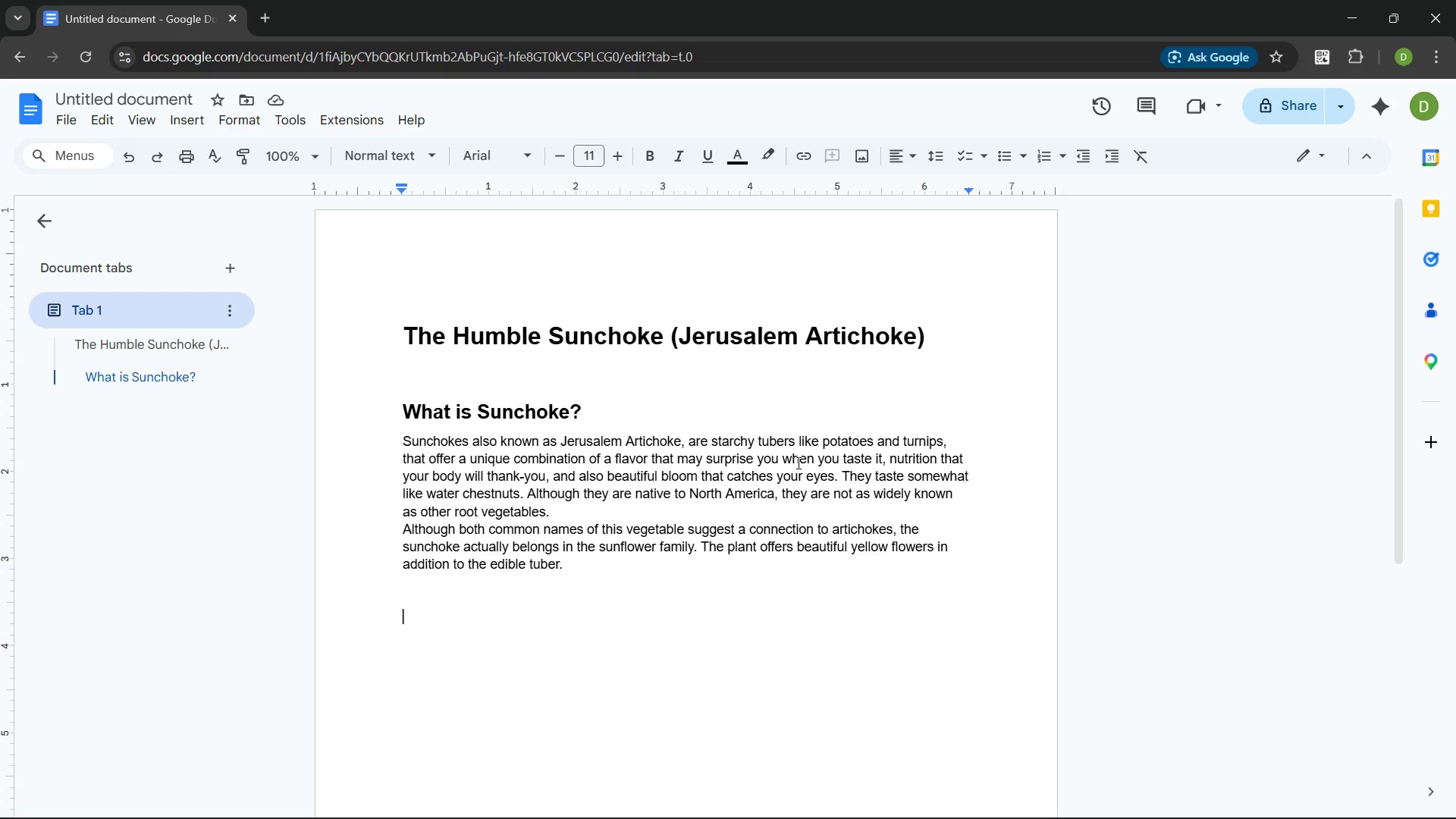 
type(Far)
key(Backspace)
key(Backspace)
type(rom Farm to Table)
 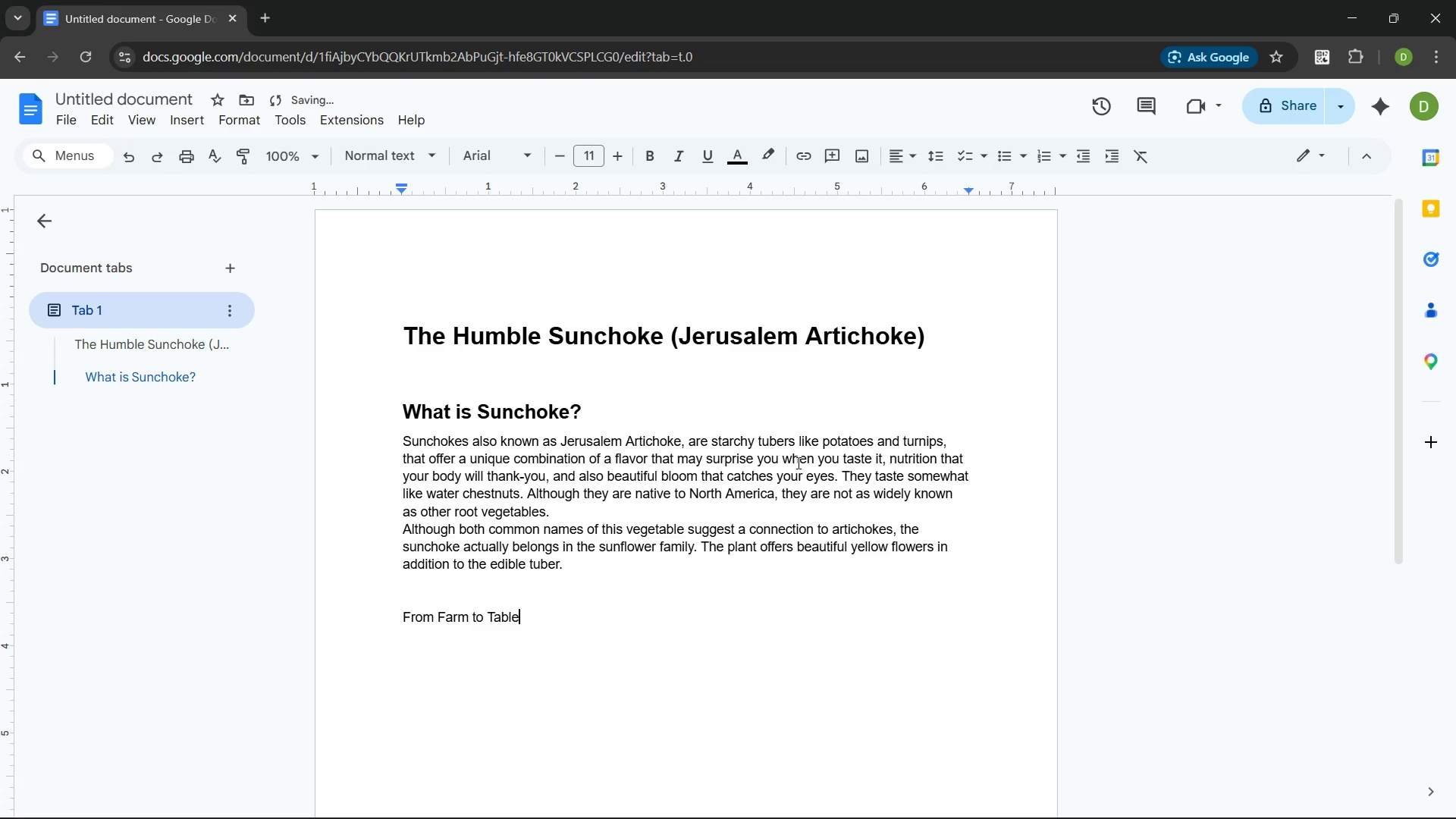 
hold_key(key=ShiftLeft, duration=0.47)
 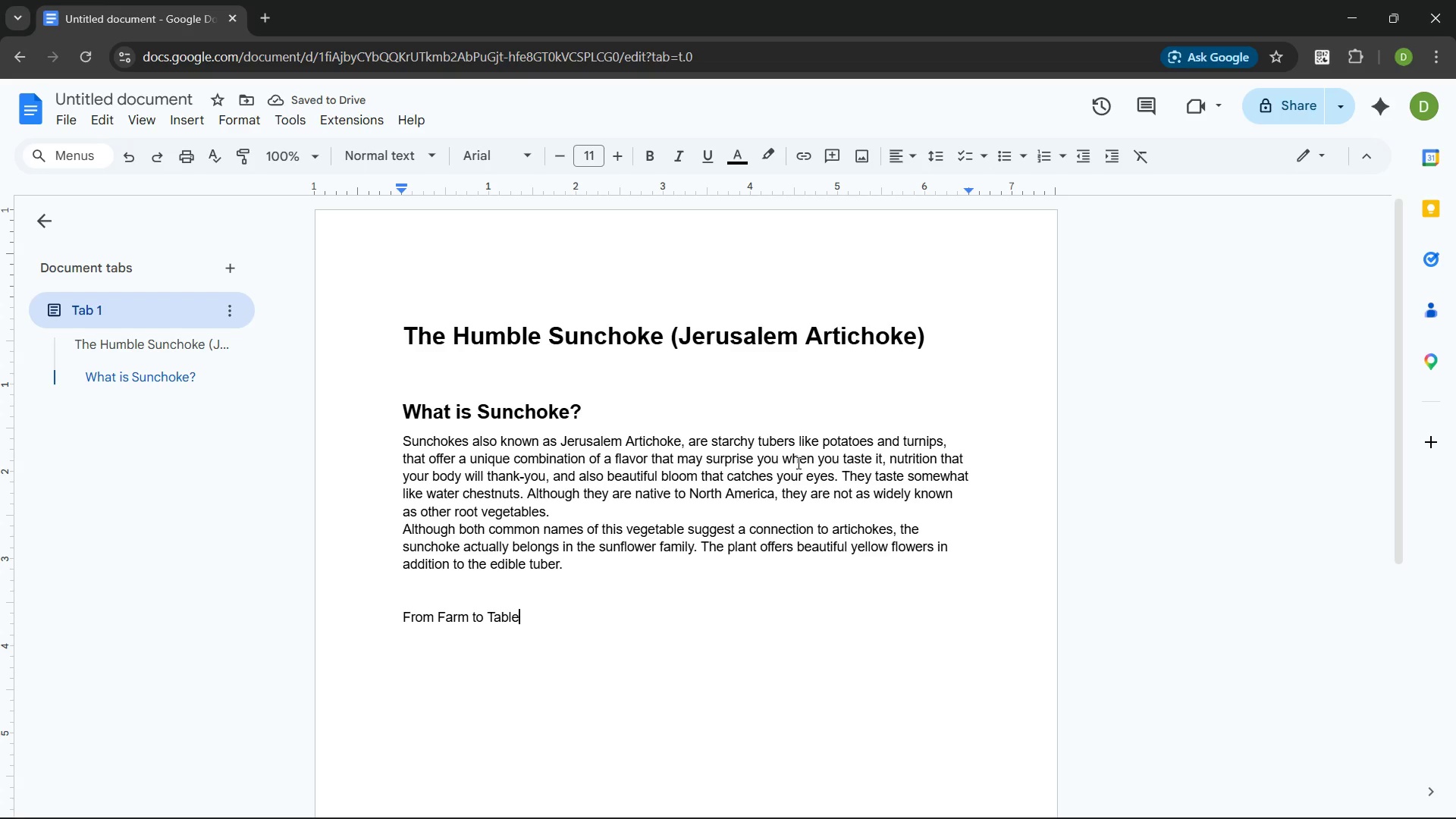 
hold_key(key=ShiftLeft, duration=1.5)
 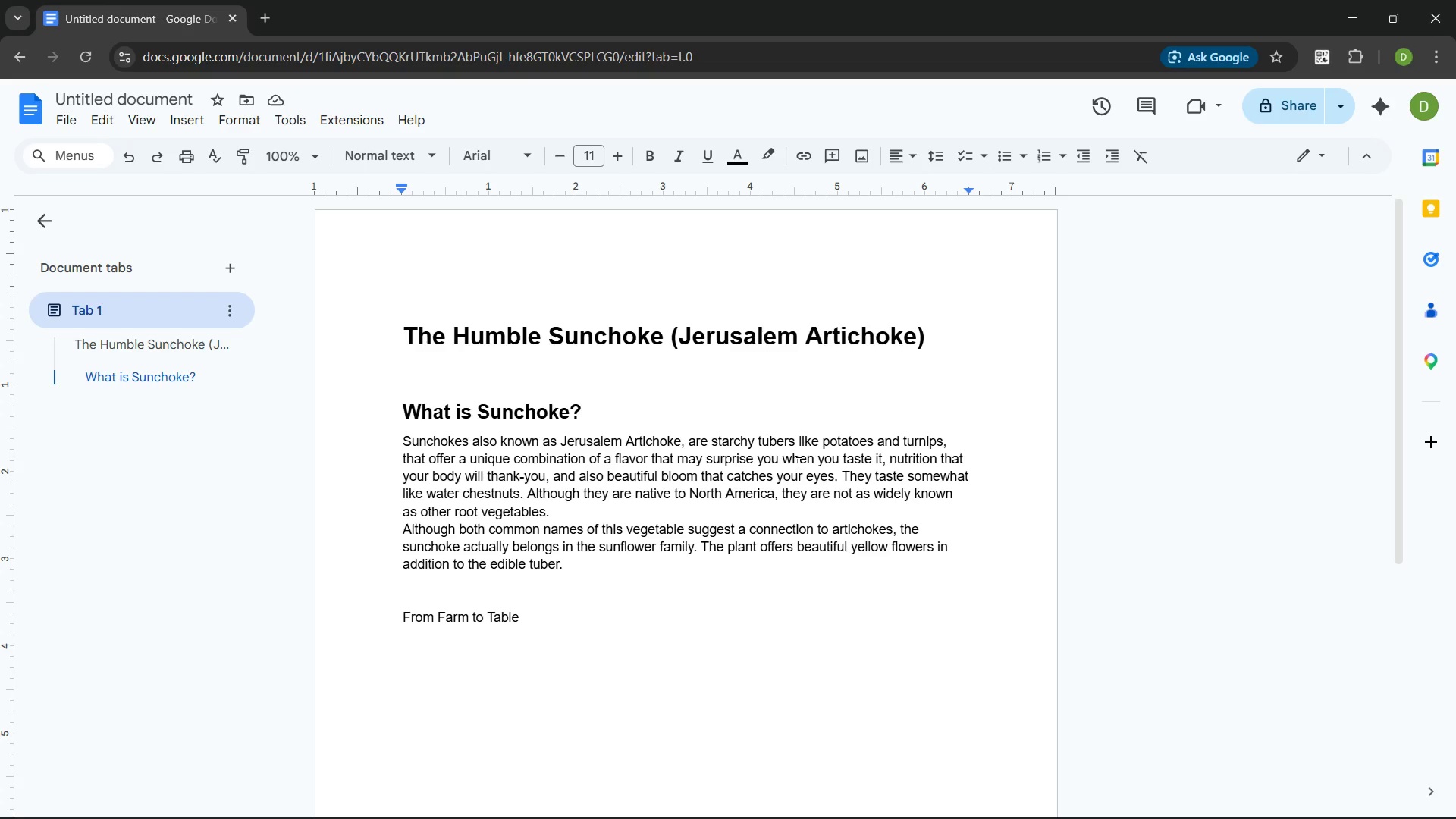 
key(Control+Shift+ArrowLeft)
 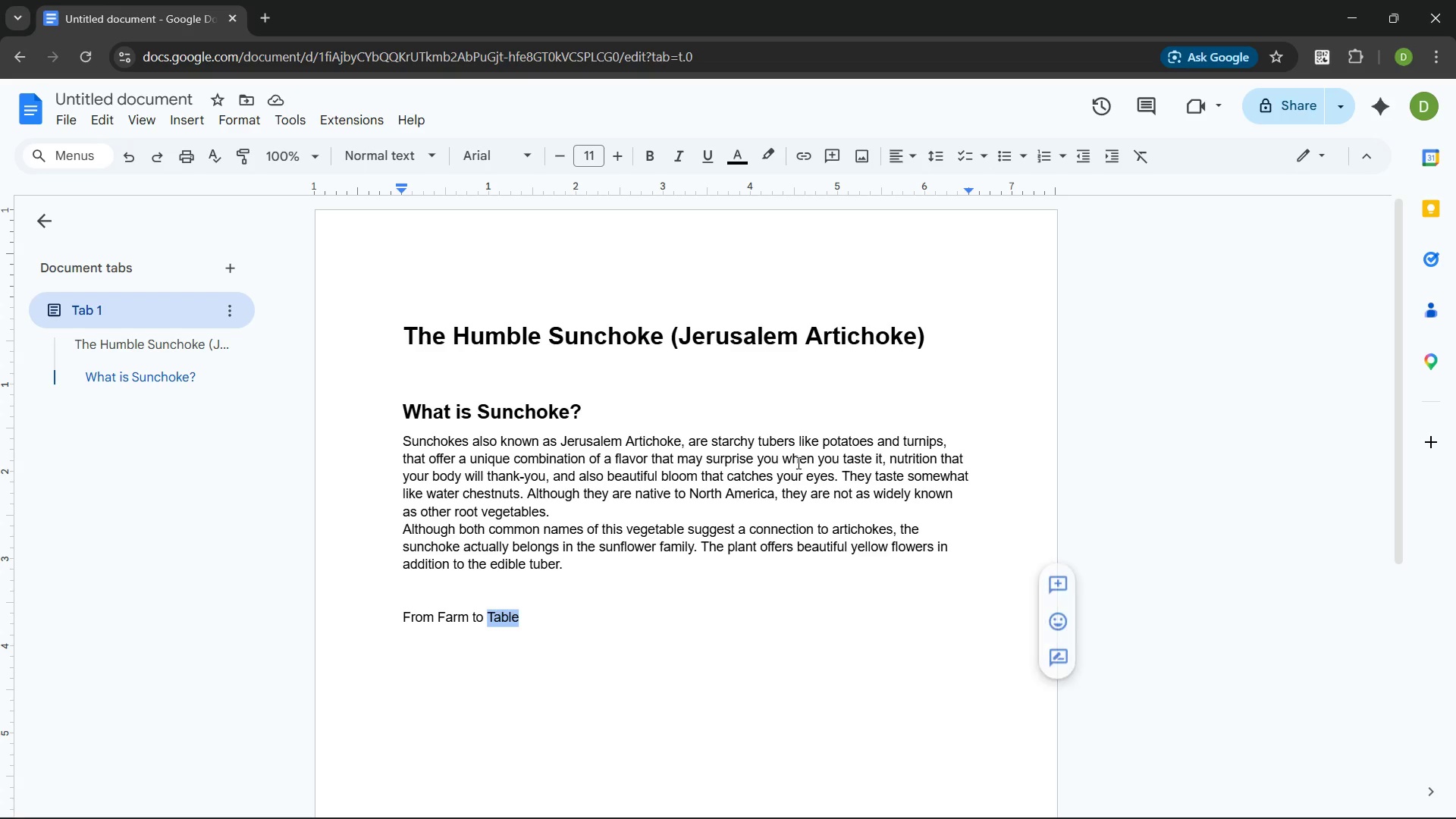 
key(Control+Shift+ArrowLeft)
 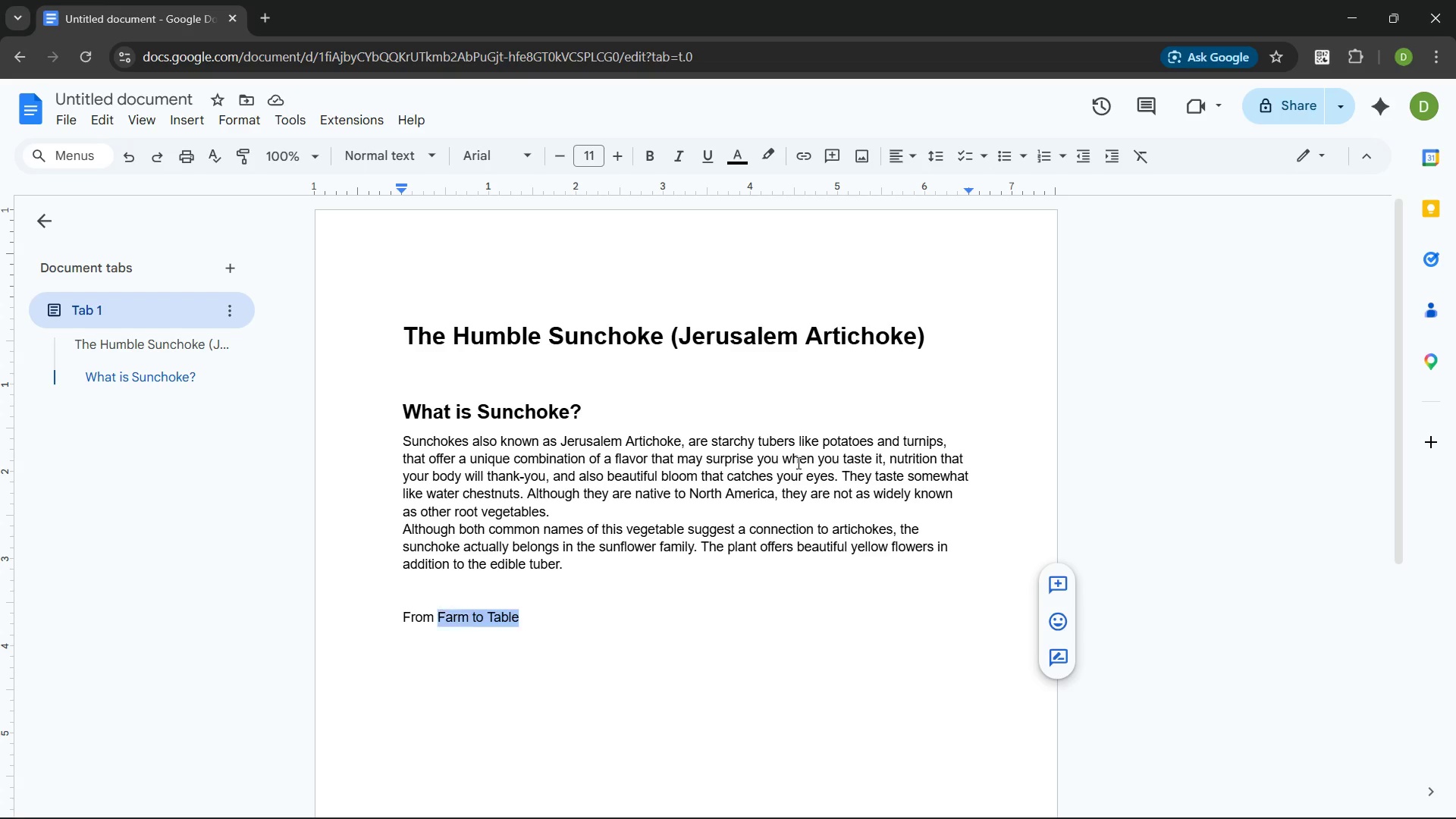 
key(Control+Shift+ArrowLeft)
 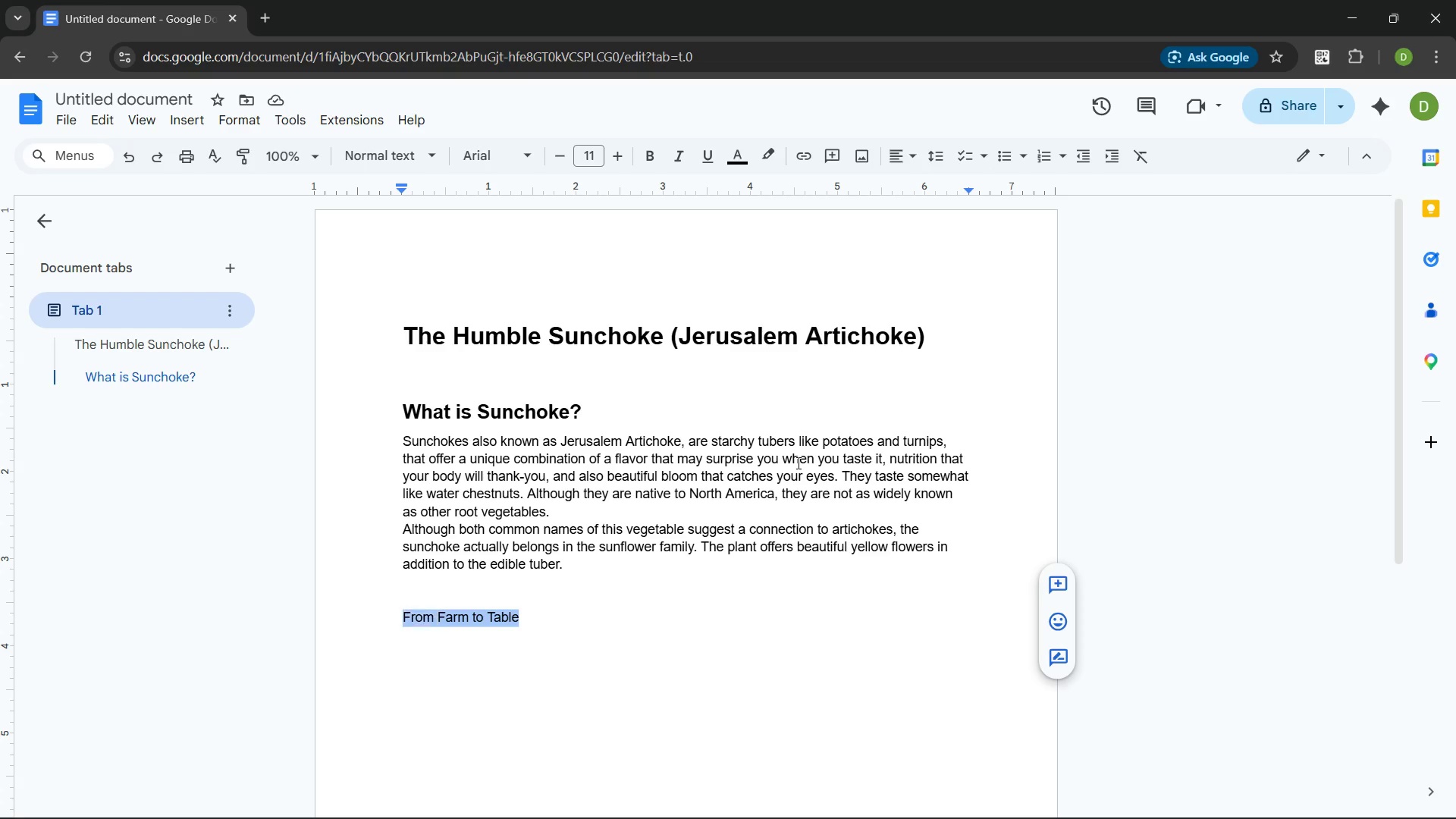 
key(Control+Shift+ArrowLeft)
 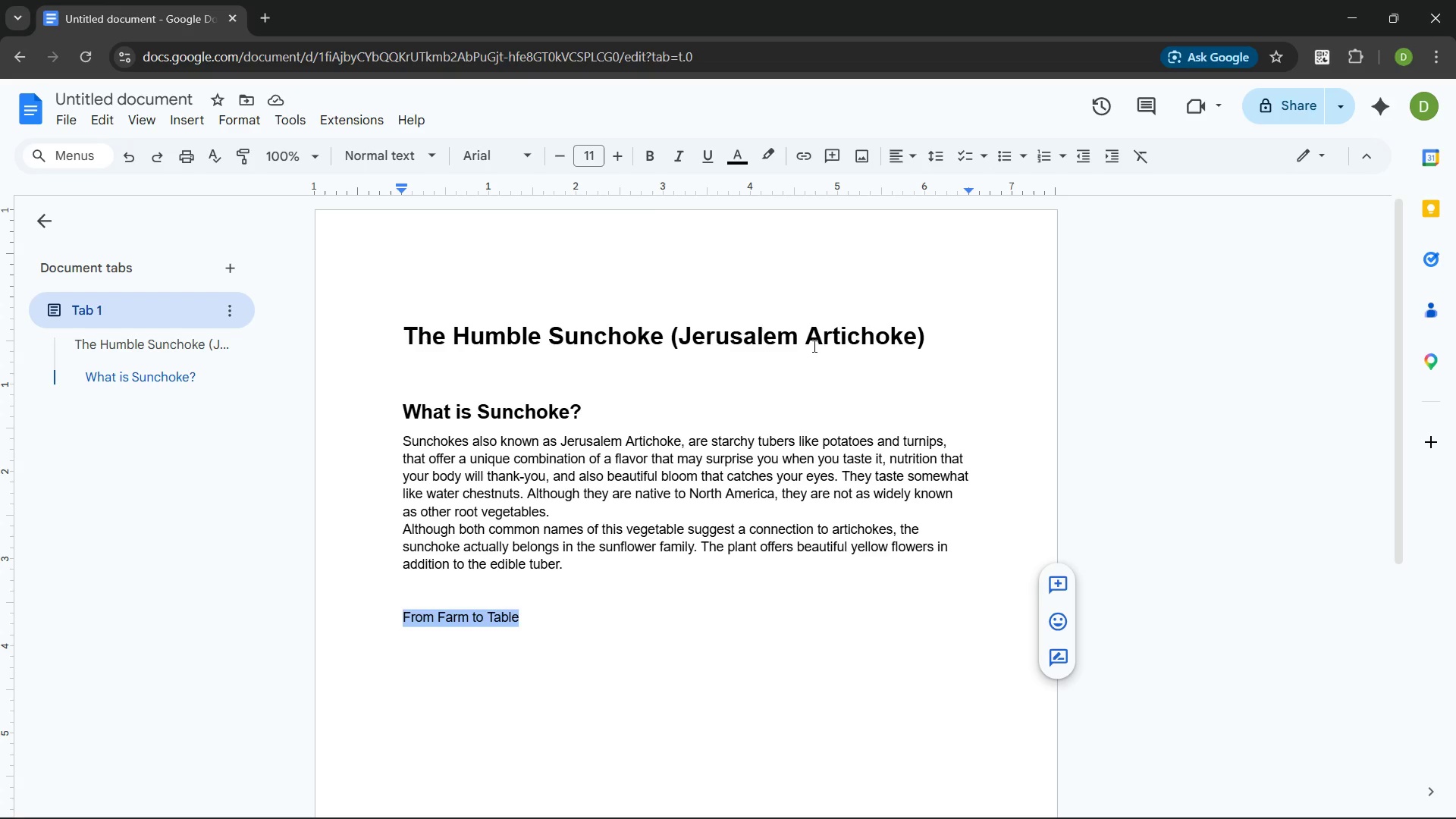 
left_click([413, 157])
 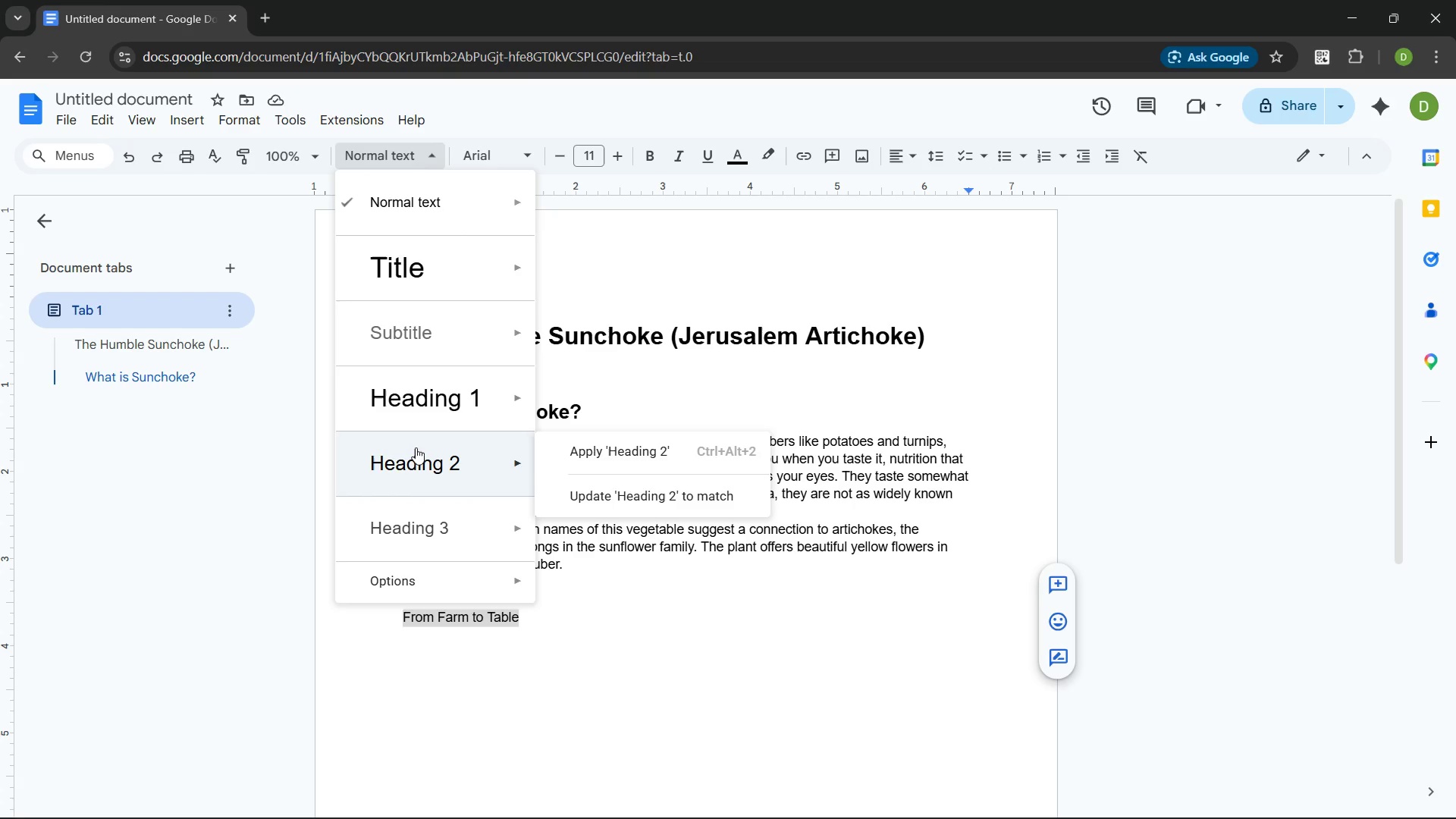 
left_click([417, 453])
 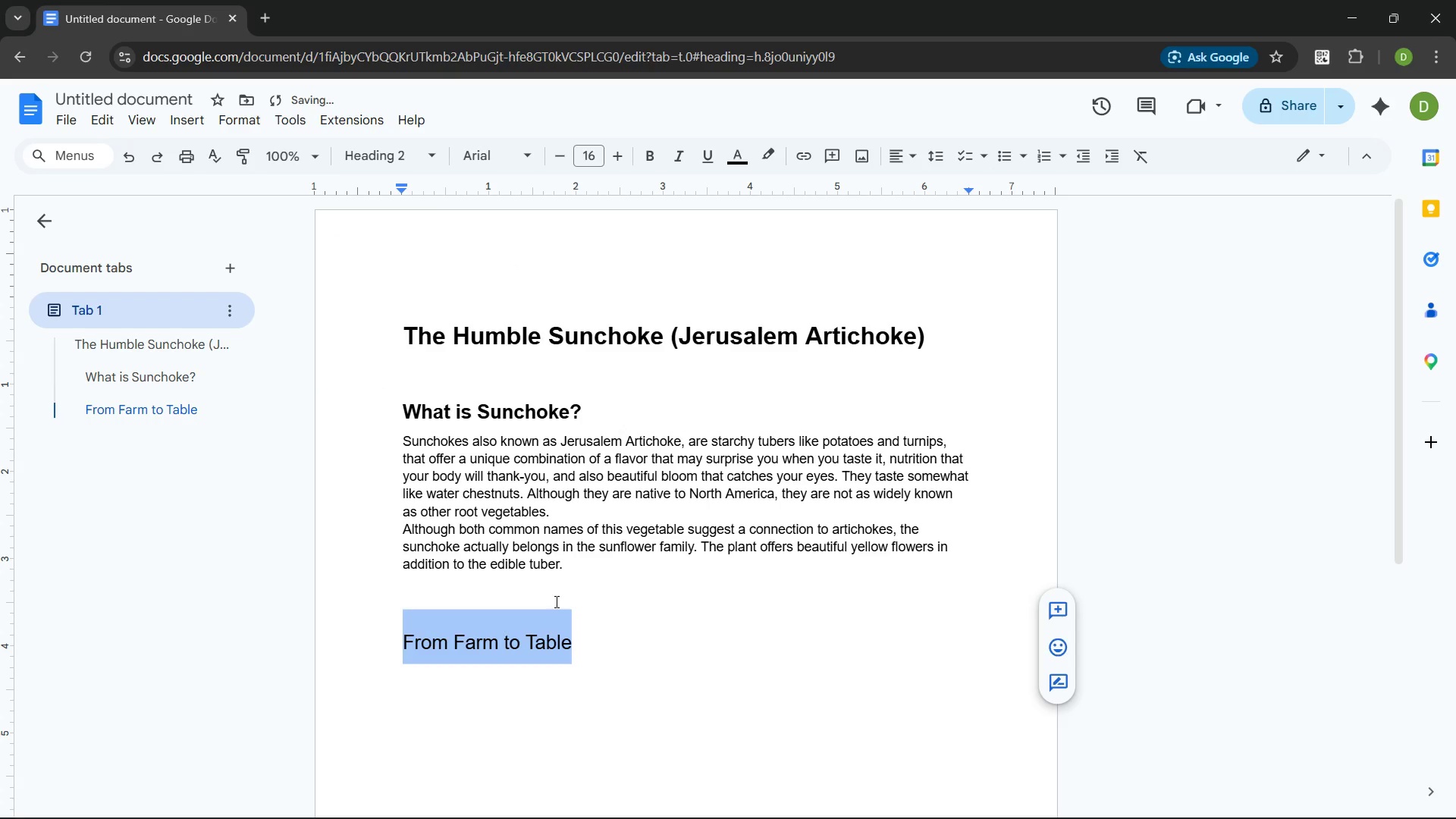 
key(Control+B)
 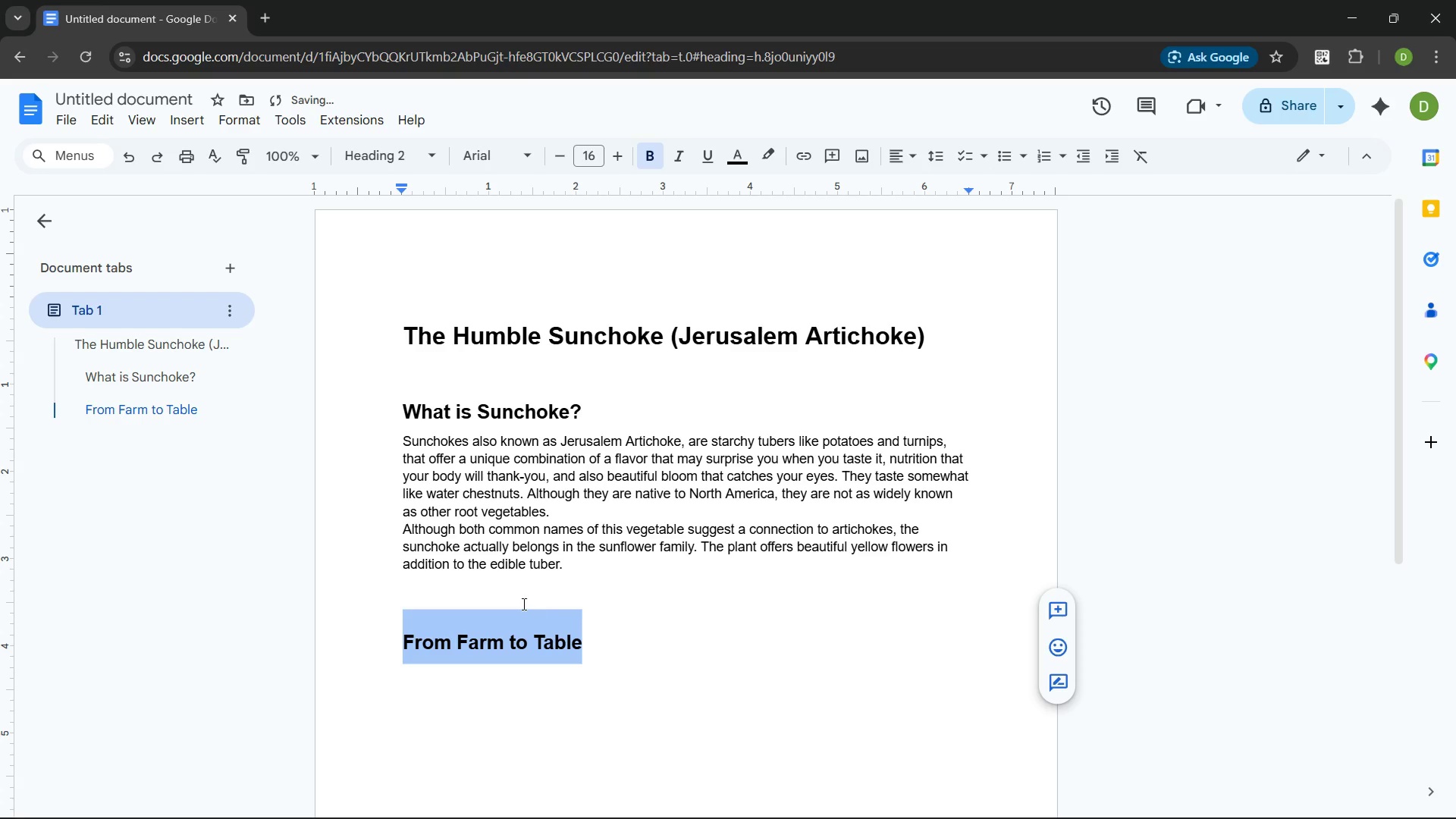 
left_click([522, 604])
 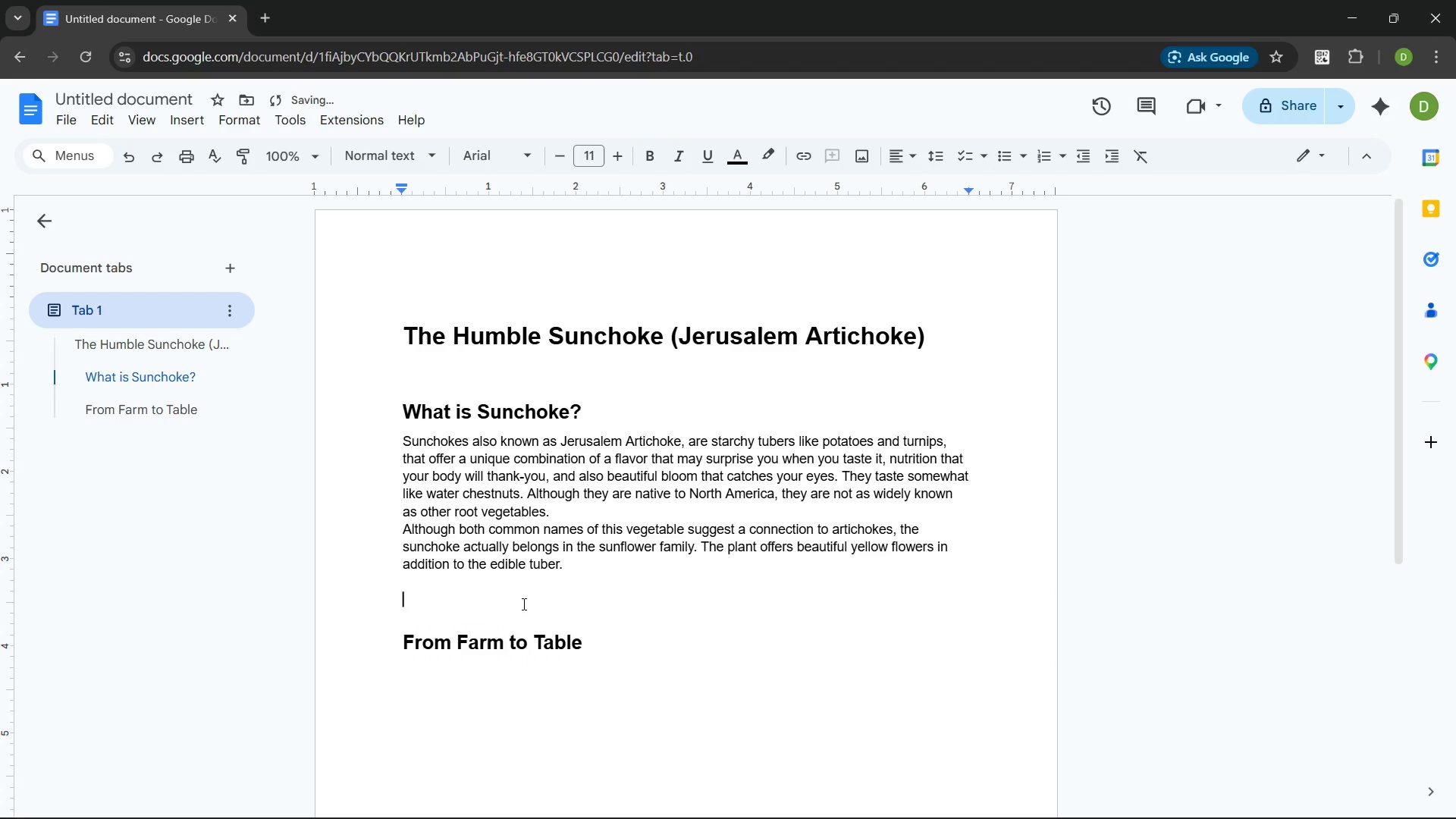 
key(Backspace)
 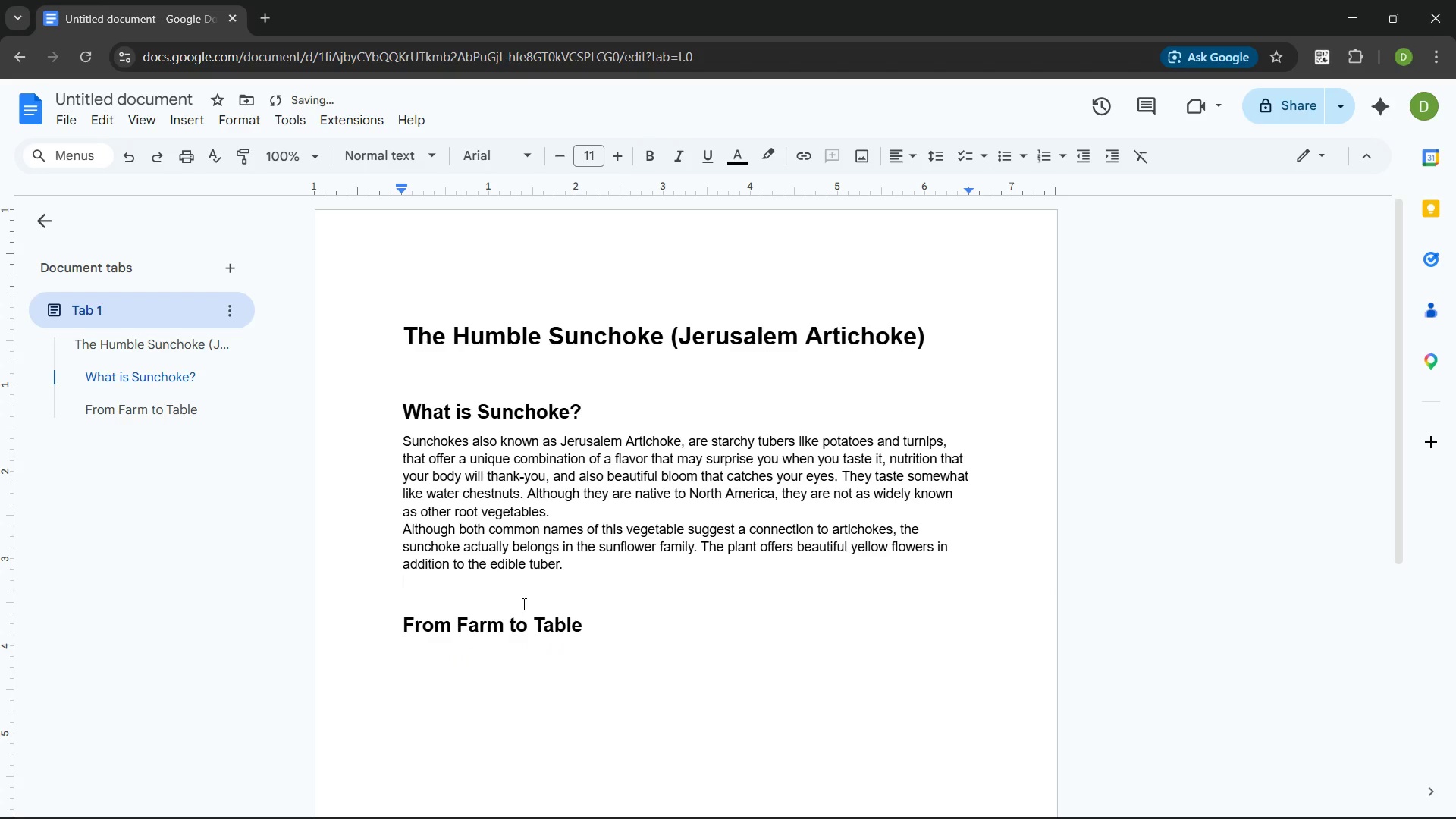 
key(Backspace)
 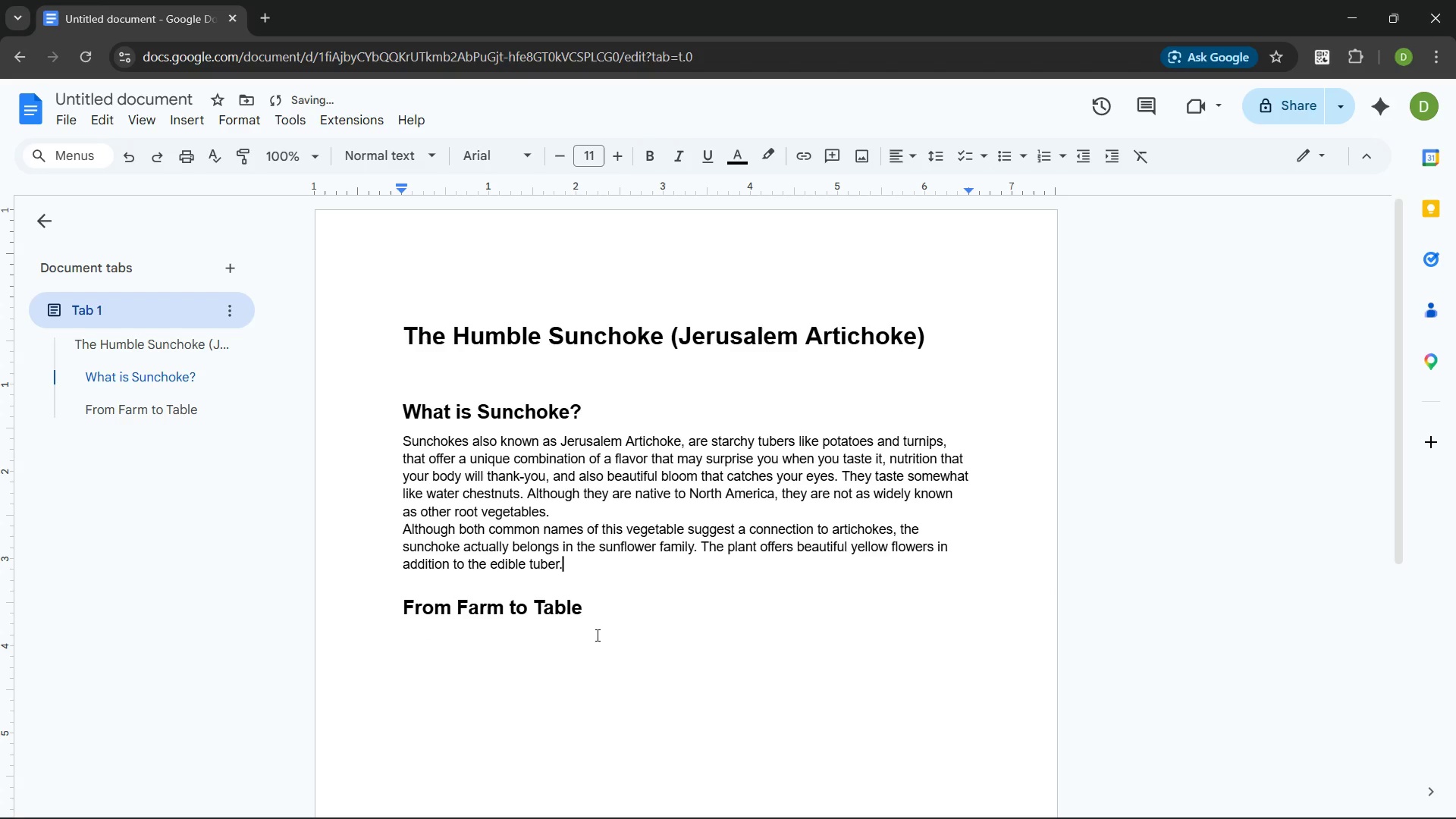 
left_click([592, 607])
 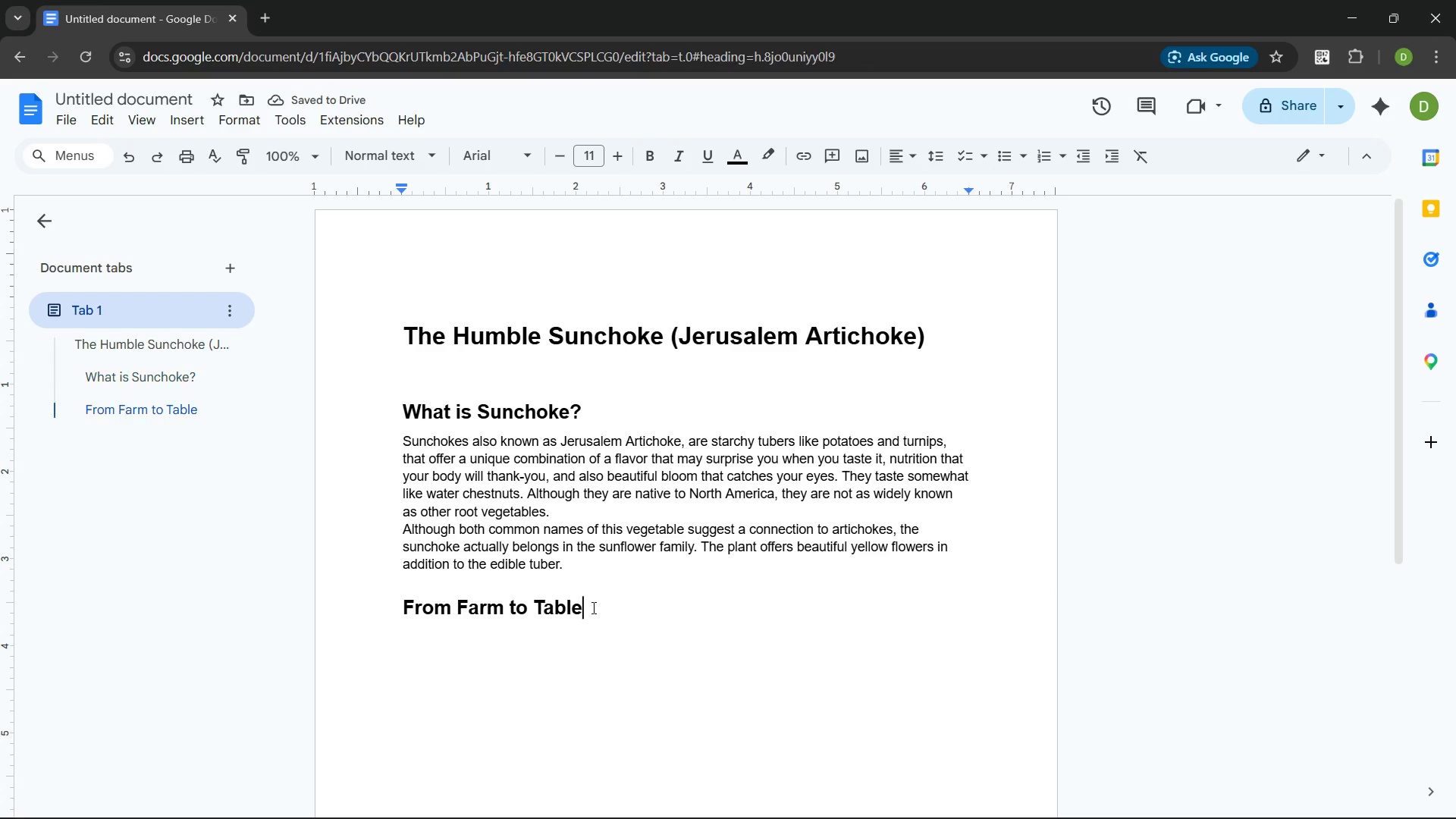 
key(Enter)
 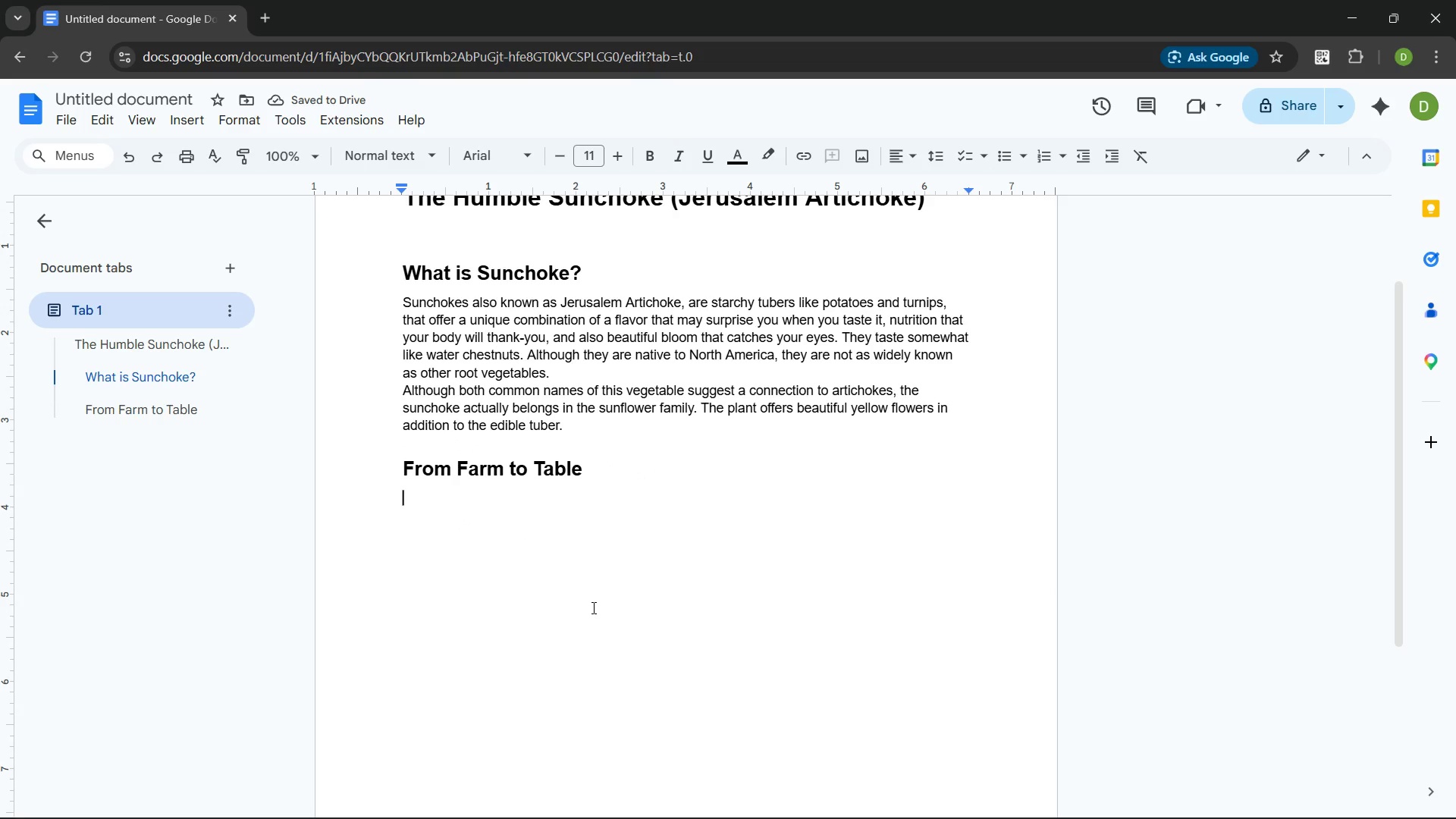 
type(Long before it reaches the table )
key(Backspace)
type(, the sunchoke begin in the stillness)
 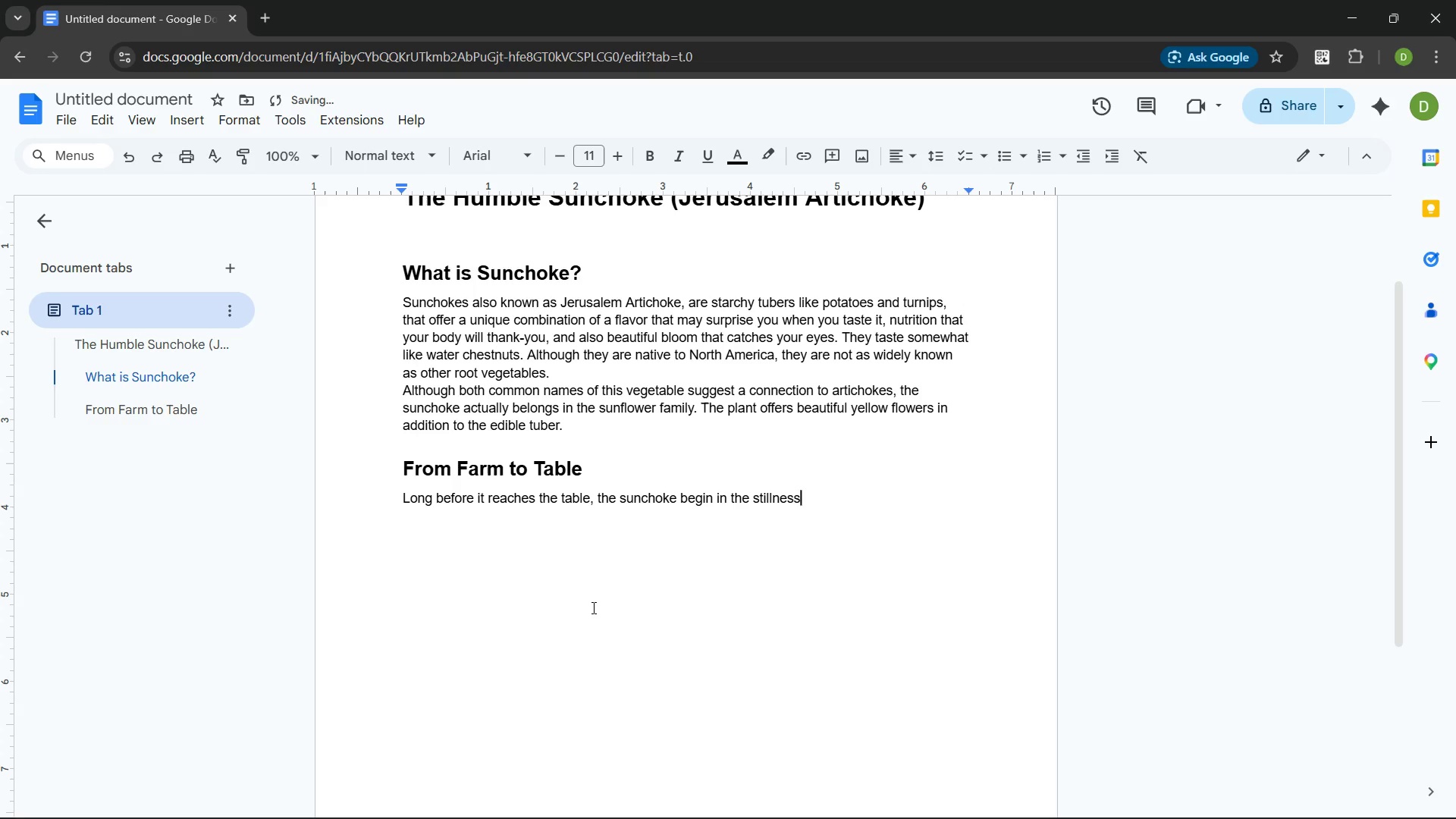 
type(, planted in early spring, after the soil is softened )
 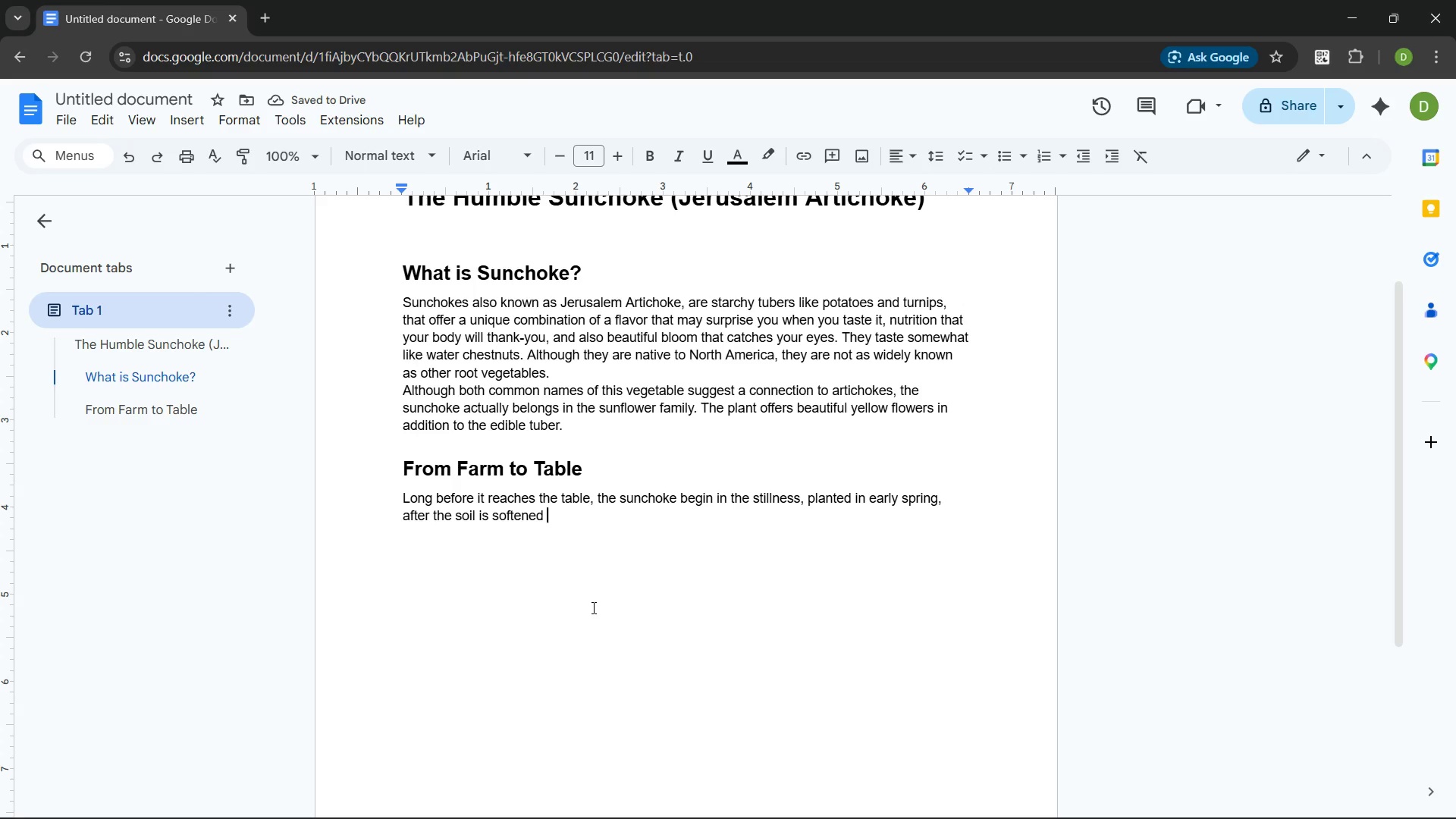 
type(from th )
key(Backspace)
type(e winter's grip.)
 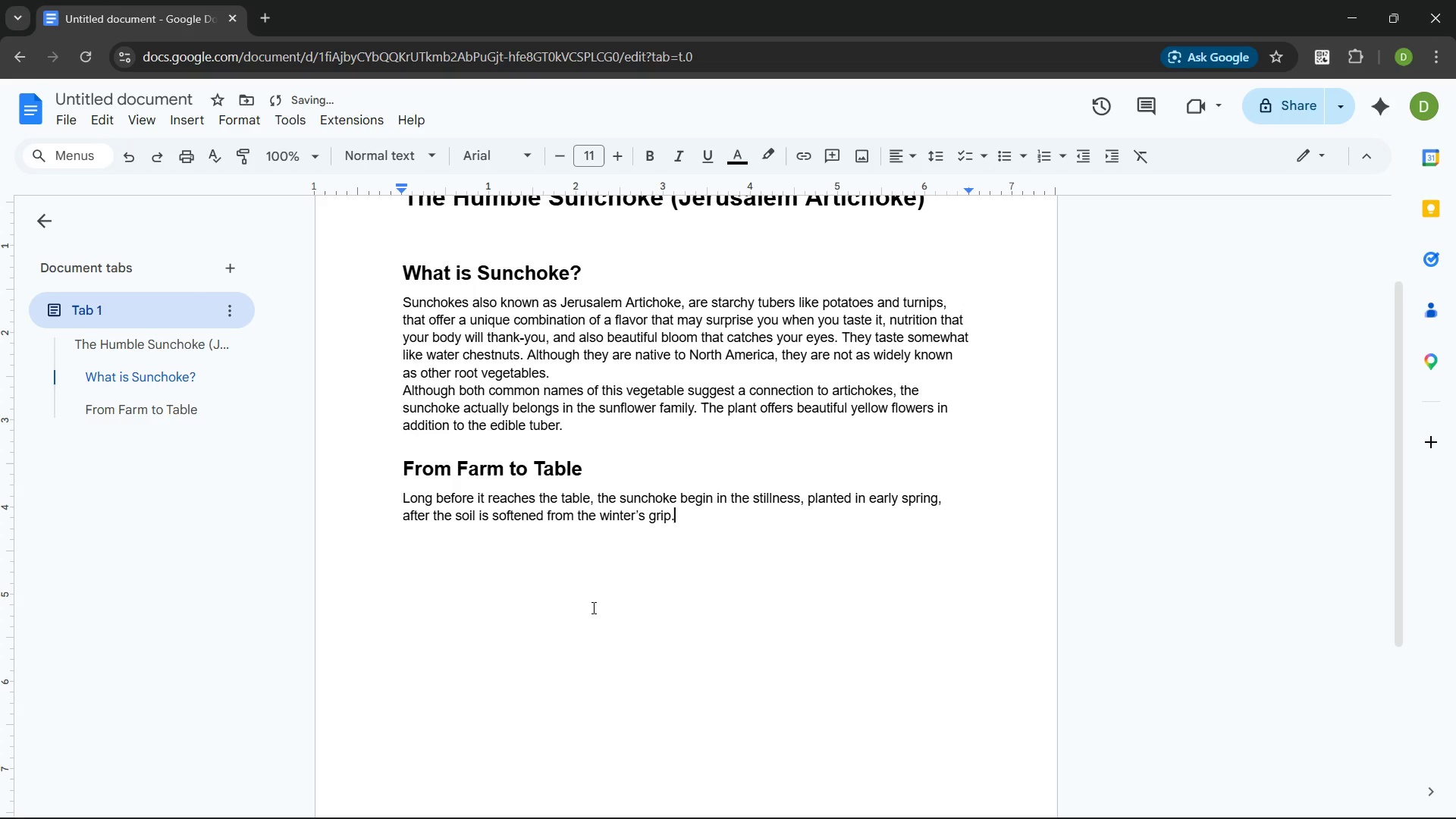 
key(Enter)
 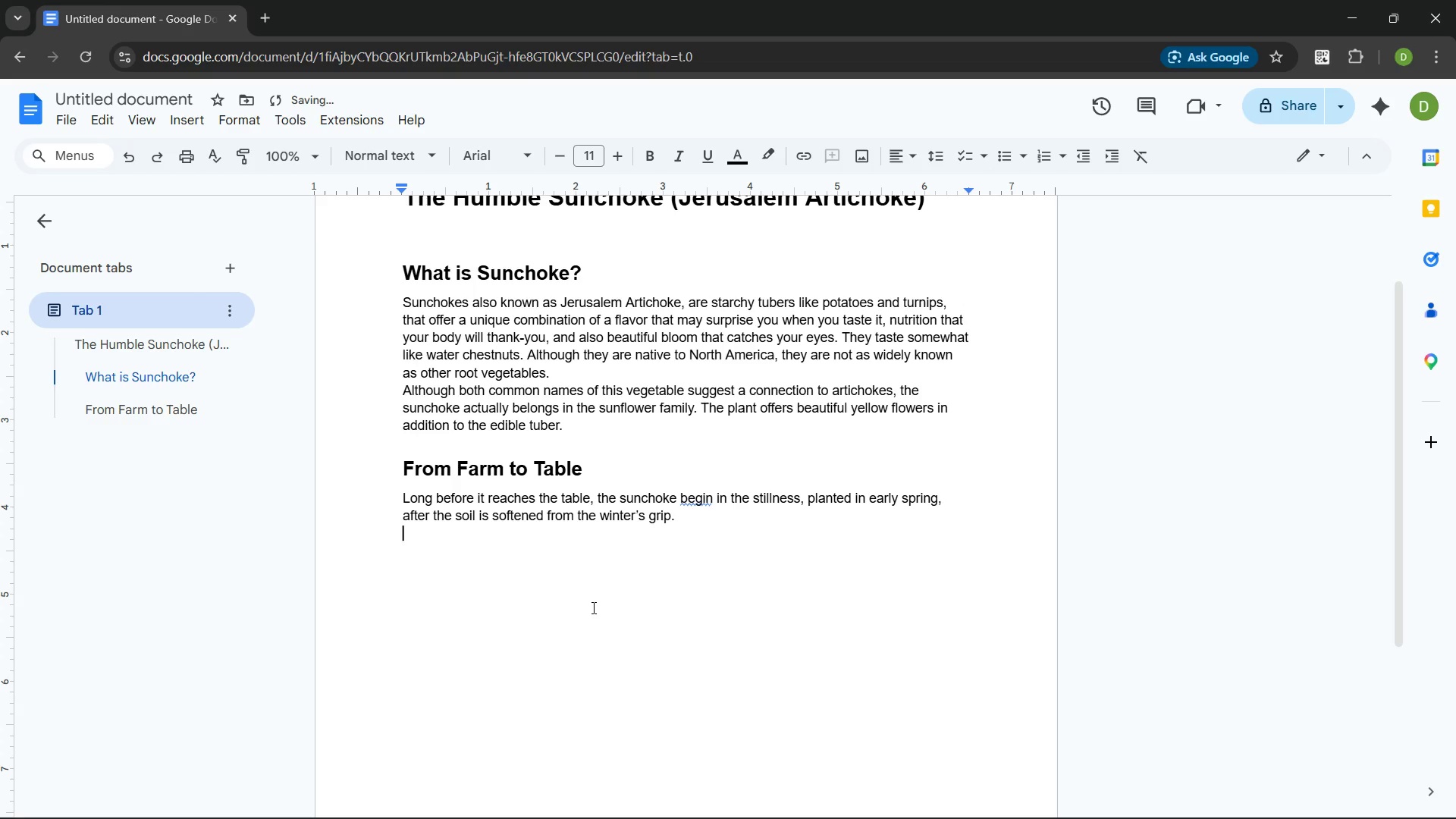 
type(The faormer)
 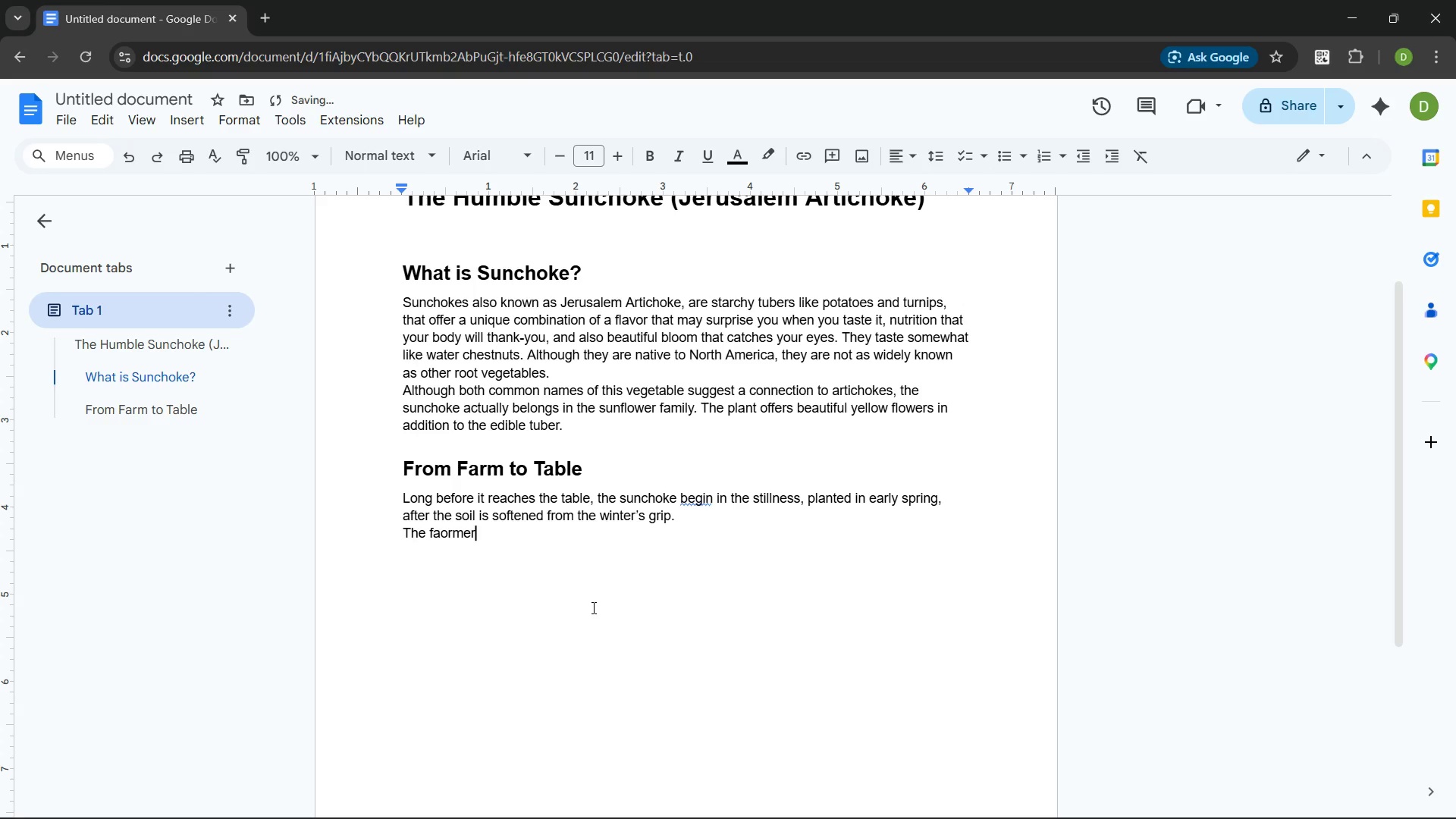 
key(Control+ControlLeft)
 